 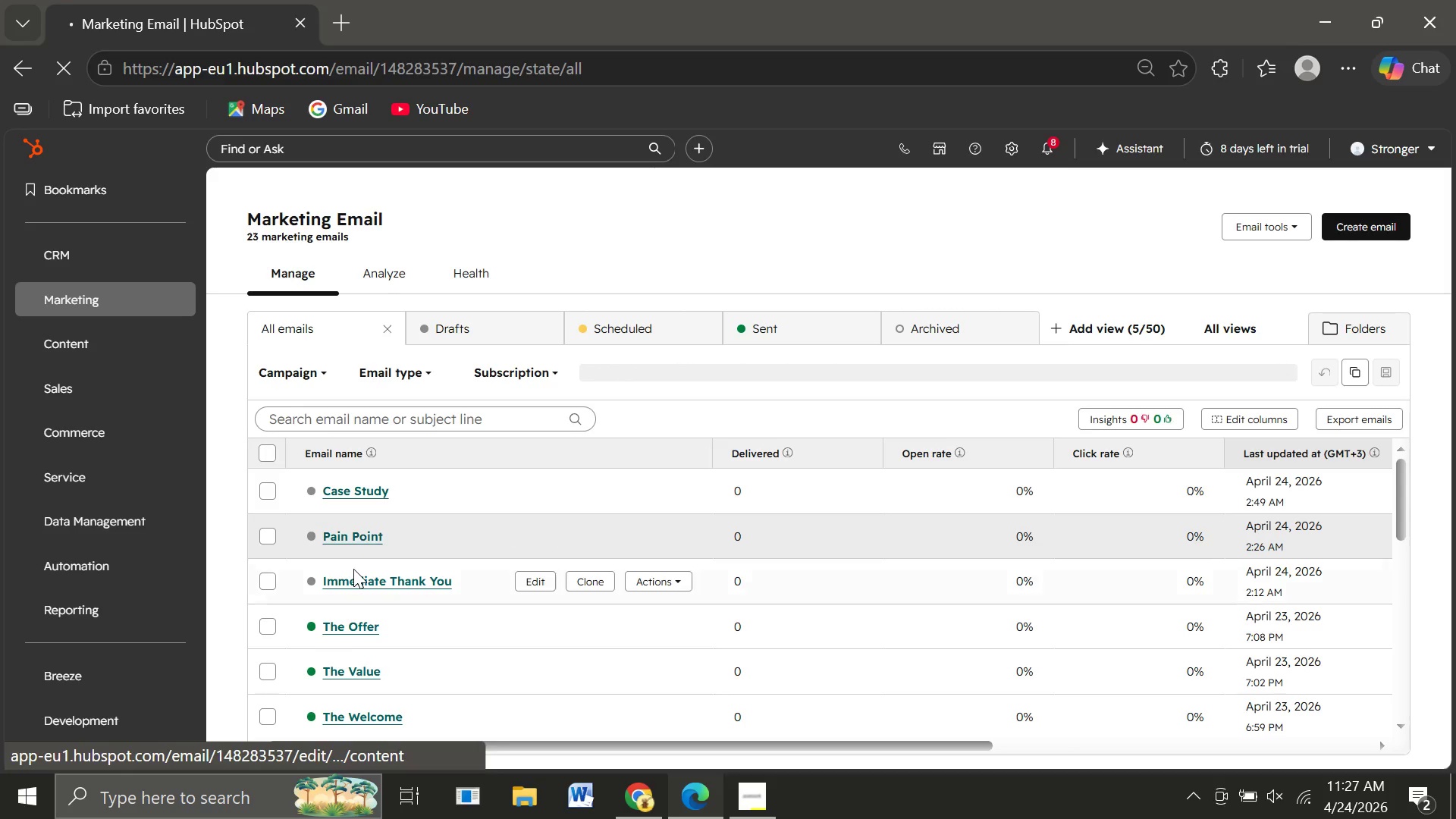 
left_click([138, 569])
 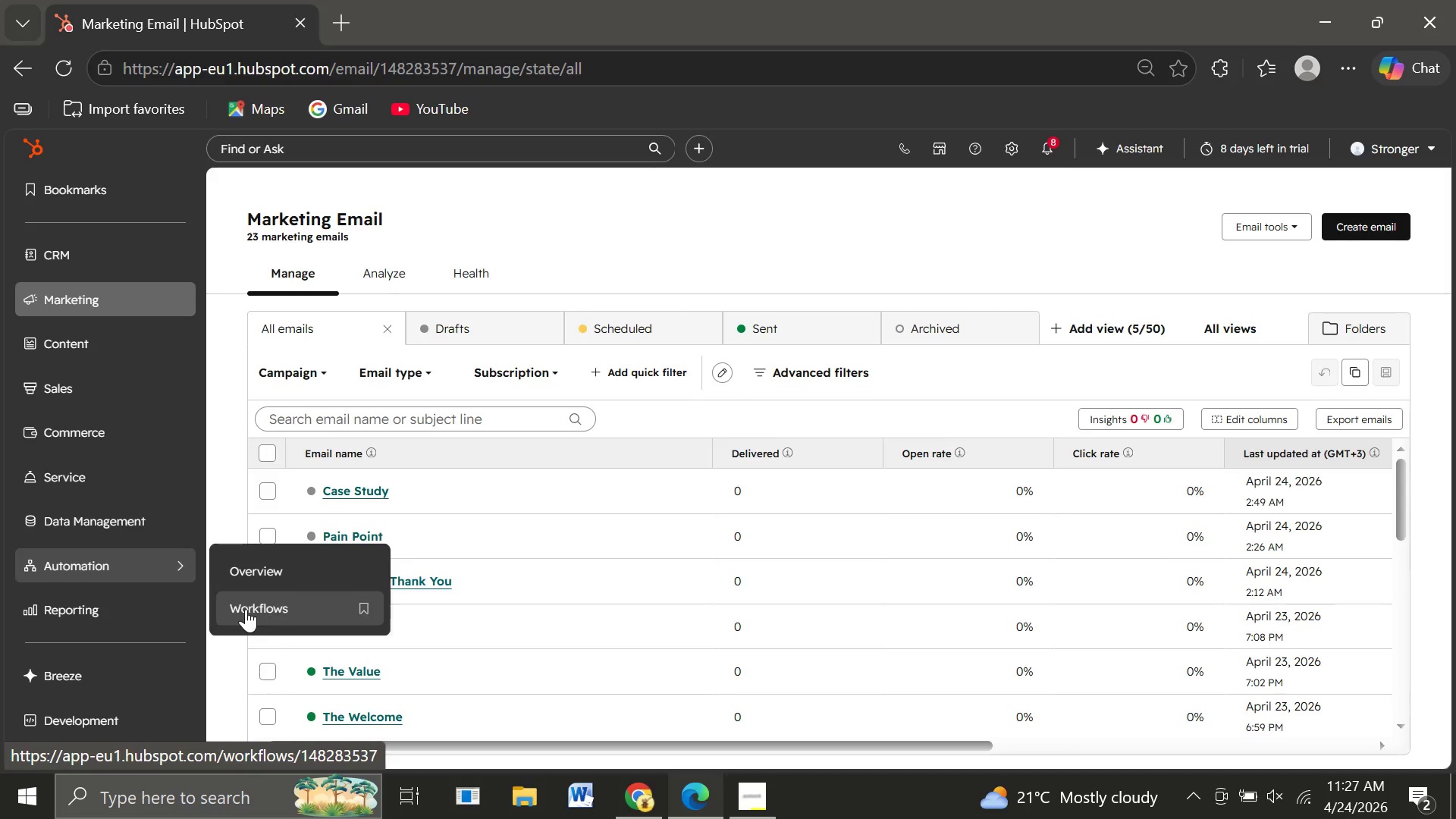 
mouse_move([130, 315])
 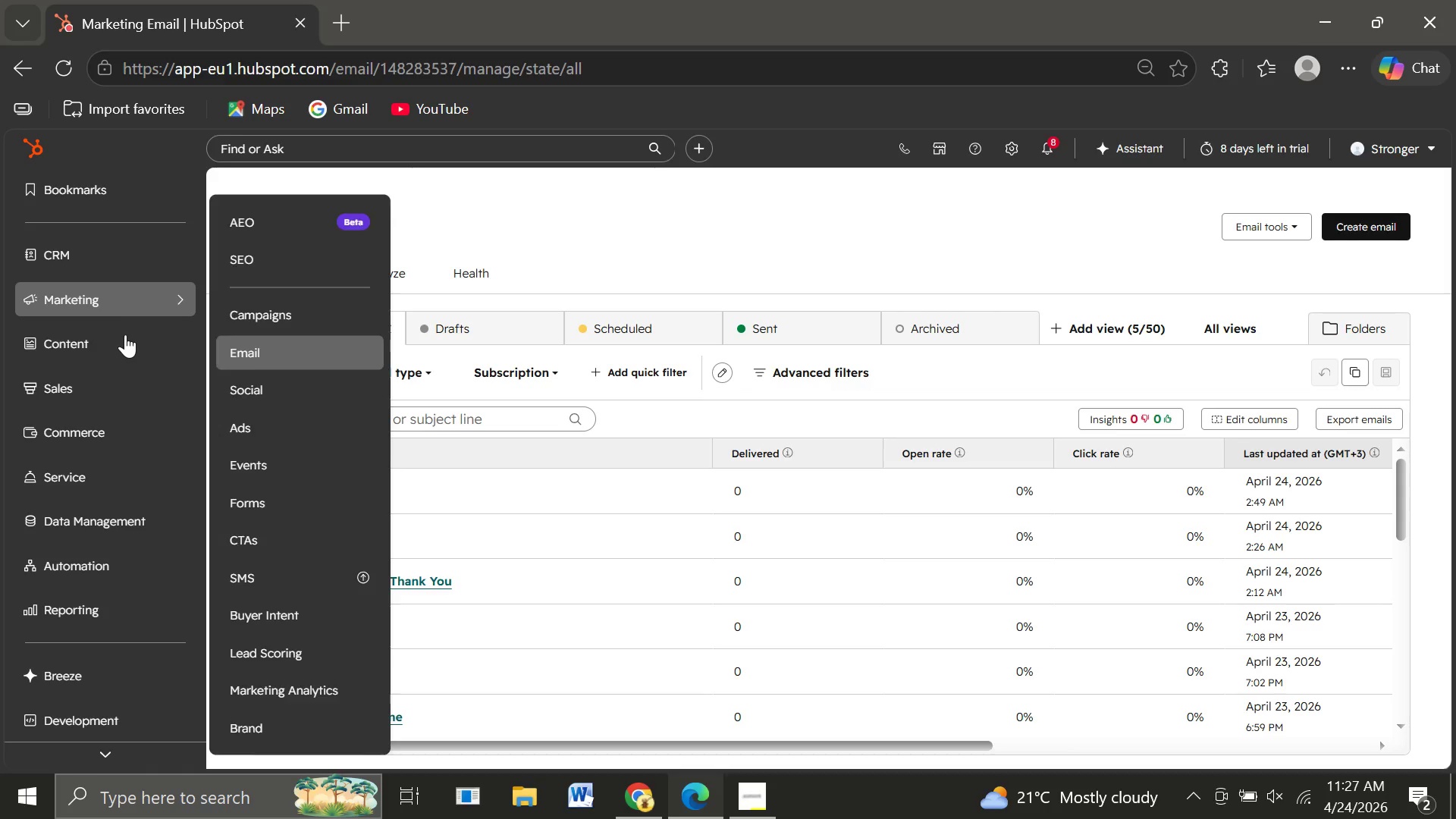 
mouse_move([124, 347])
 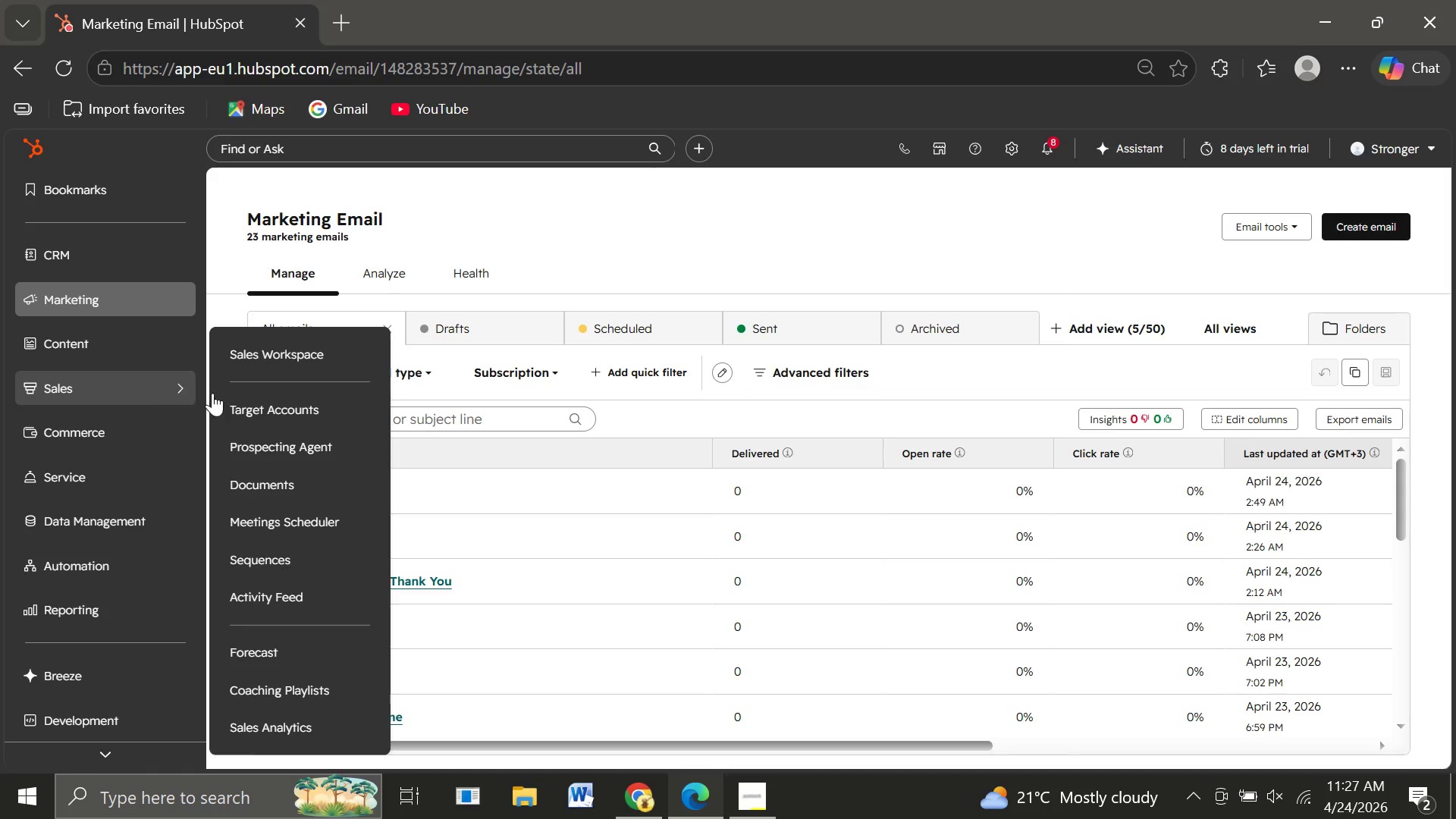 
wait(5.58)
 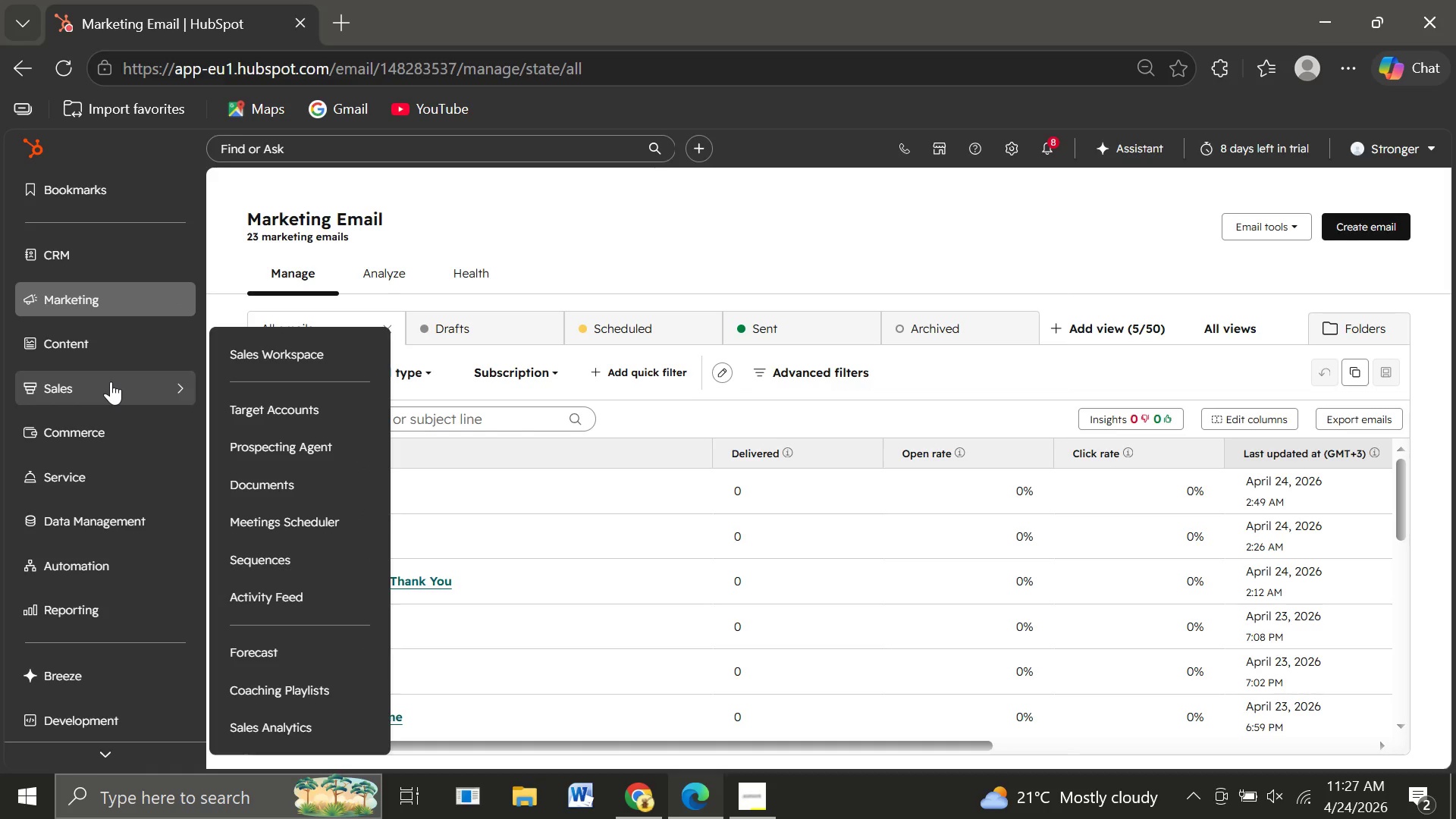 
left_click([258, 557])
 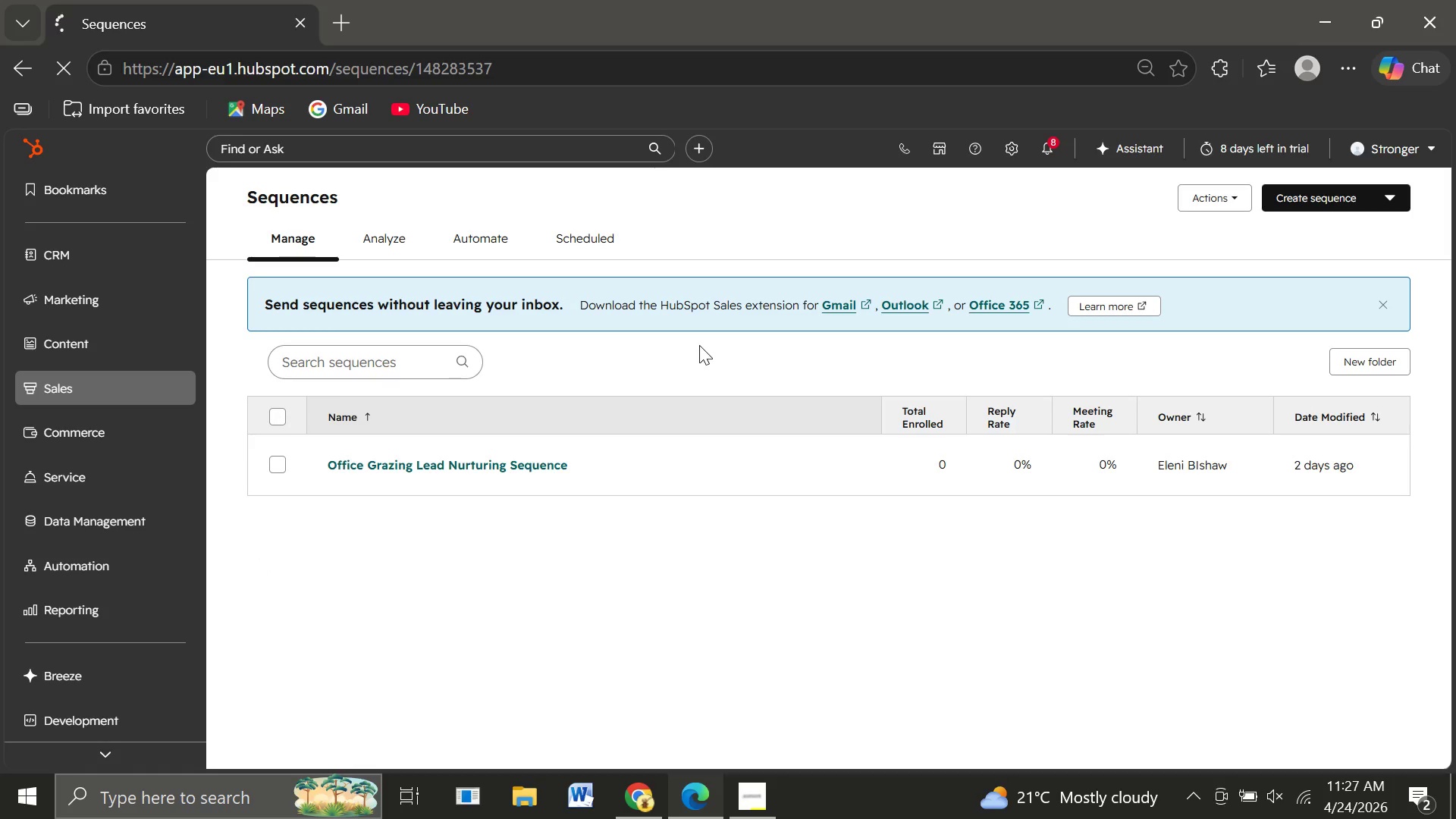 
wait(10.16)
 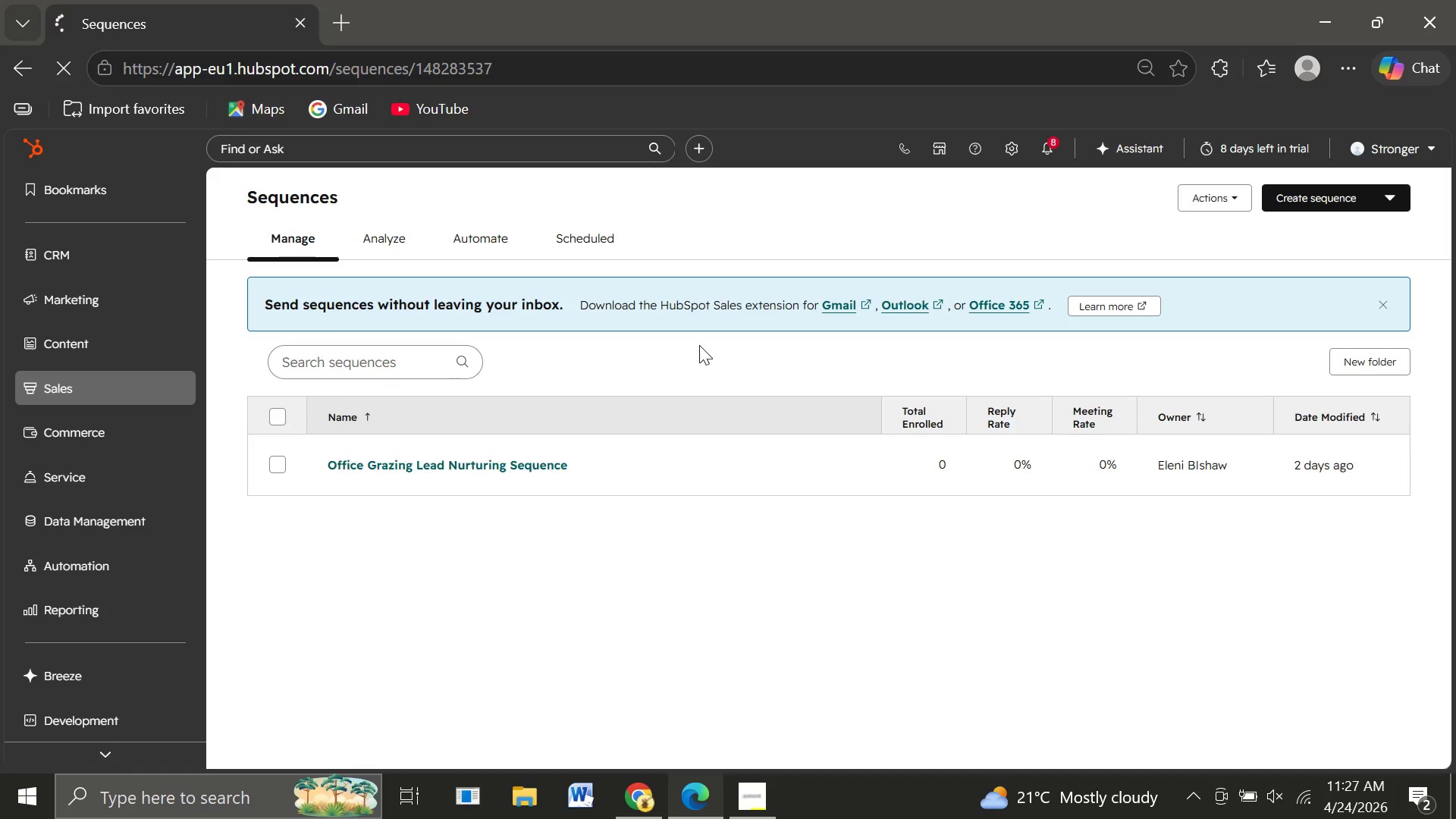 
left_click([1314, 204])
 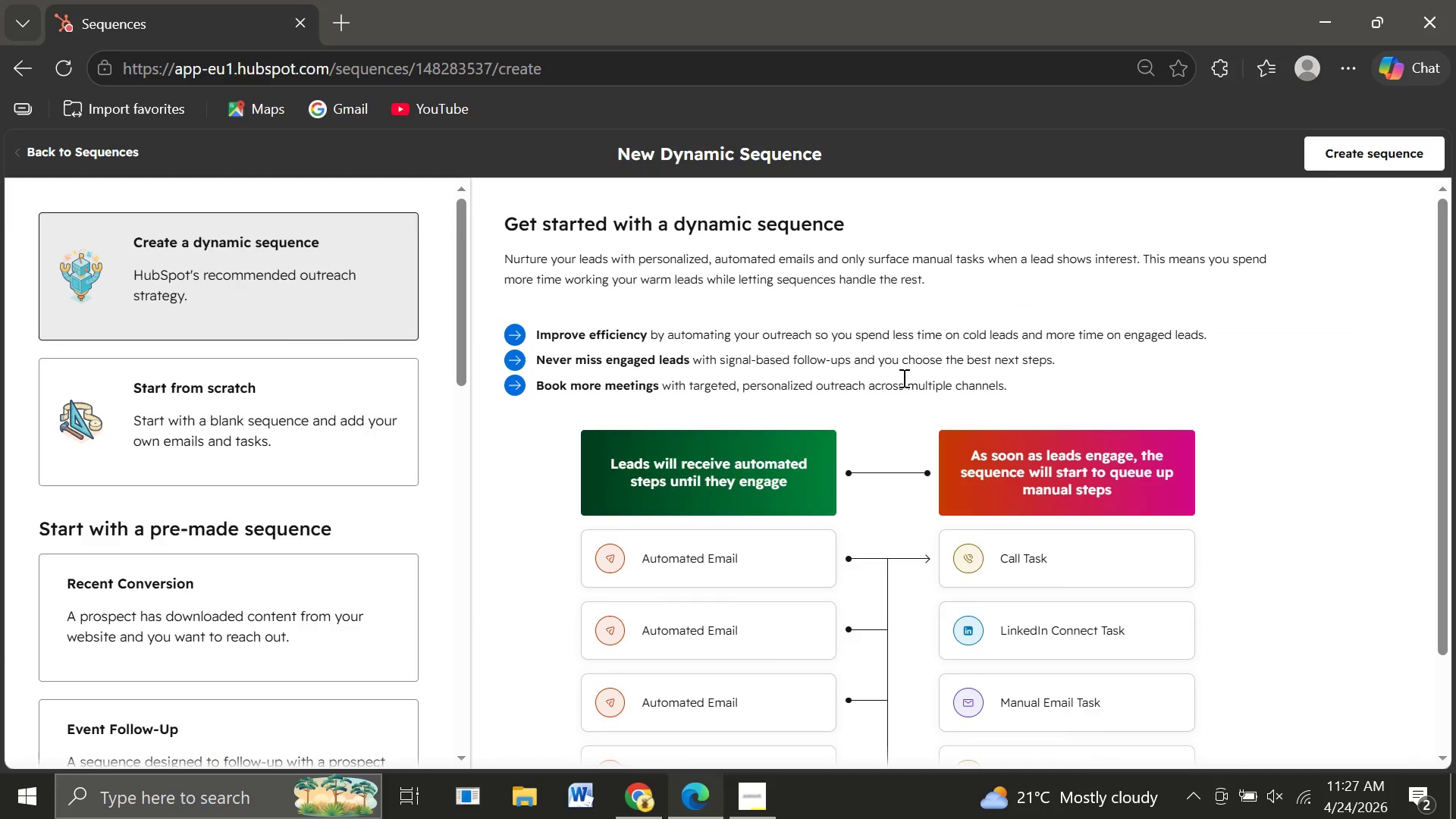 
wait(5.25)
 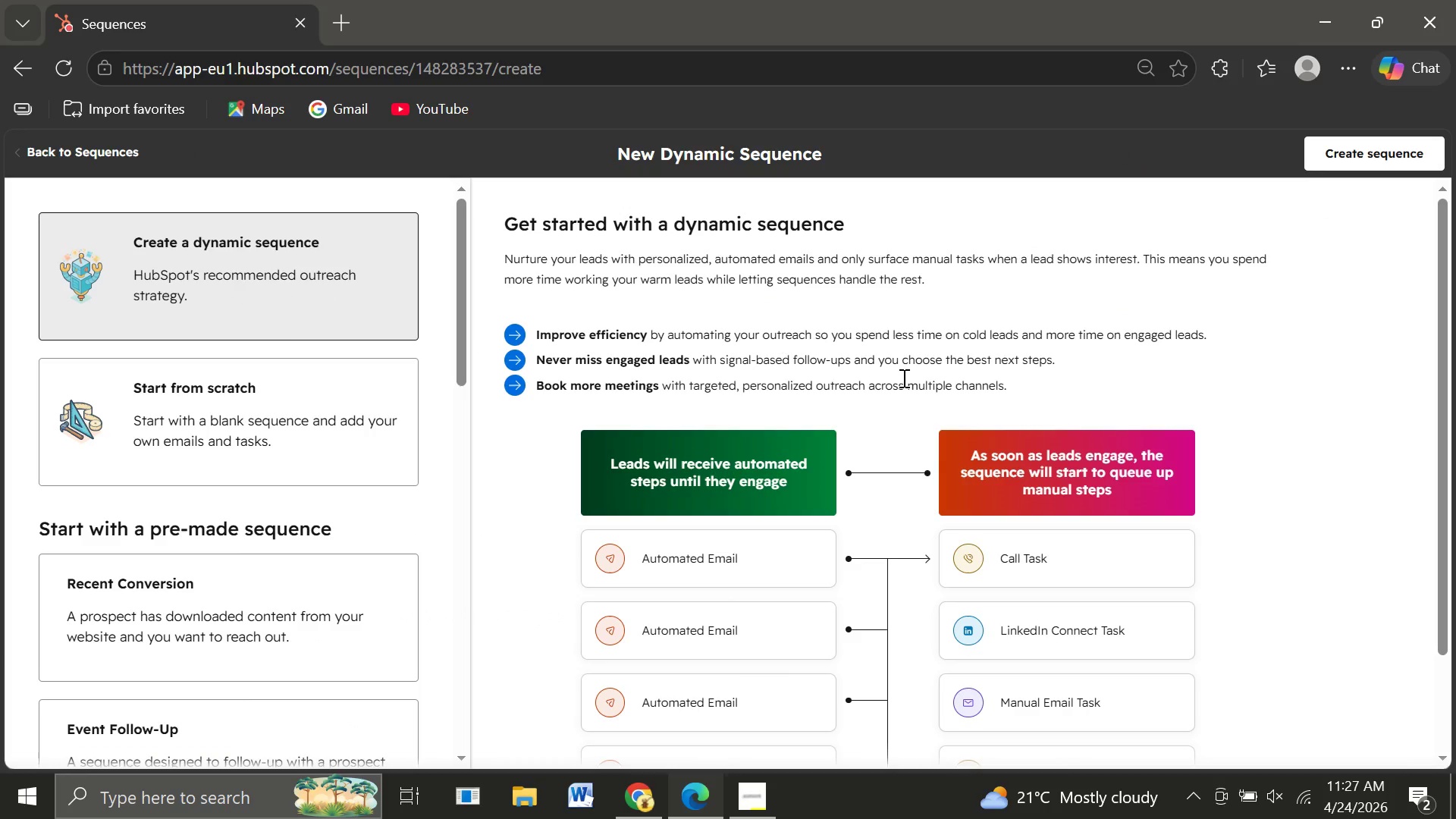 
left_click([345, 417])
 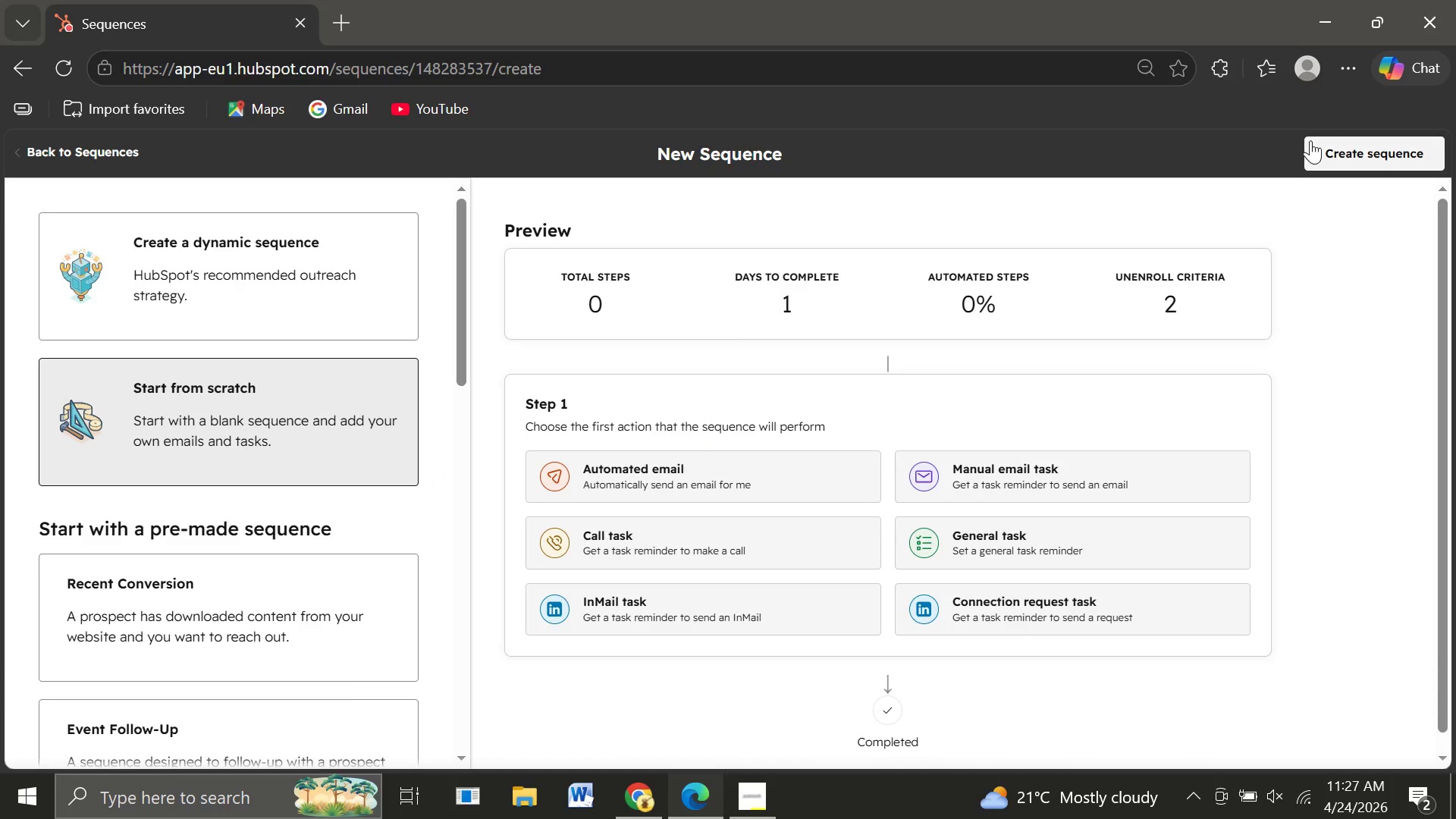 
left_click([1329, 152])
 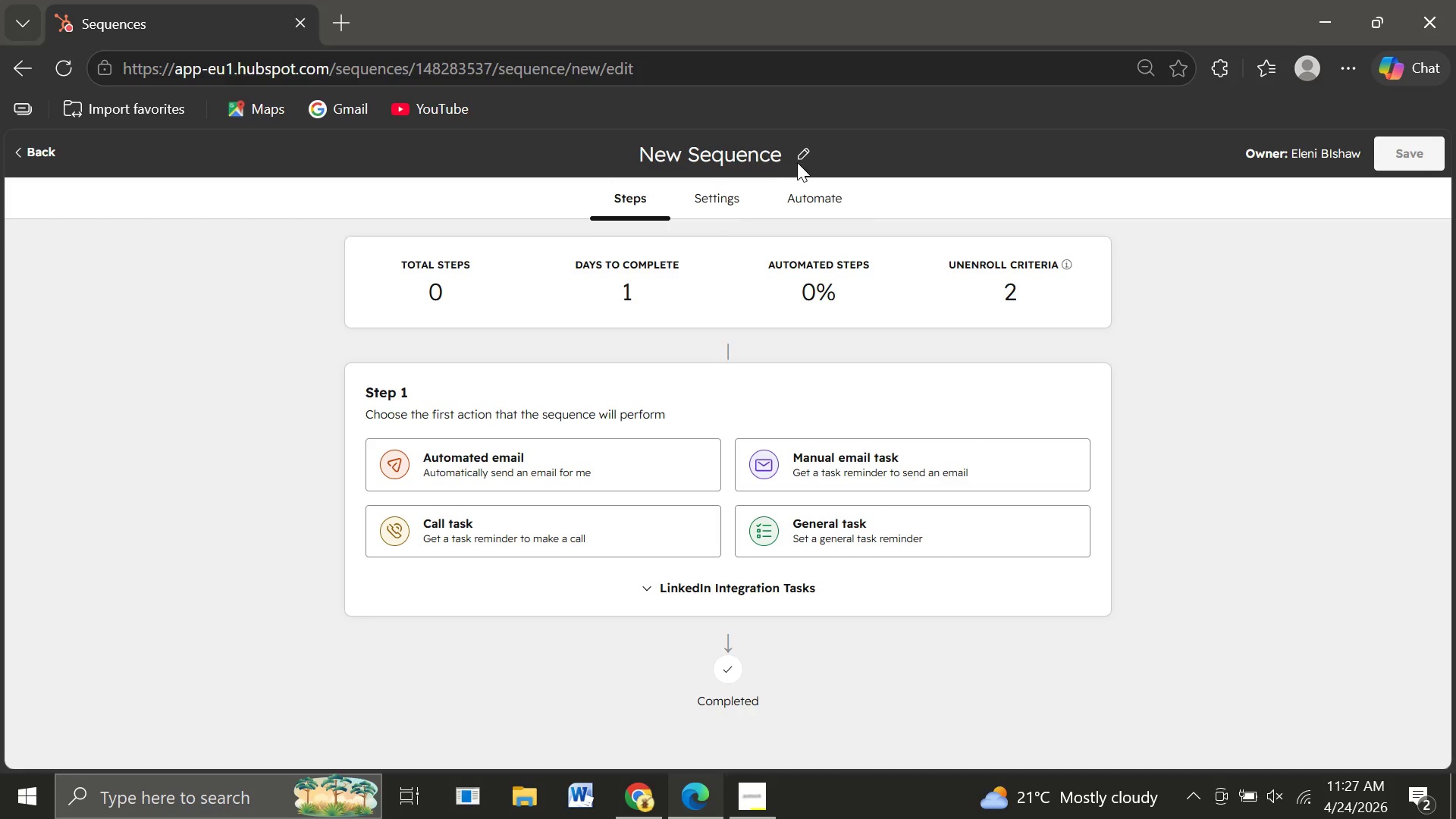 
wait(6.86)
 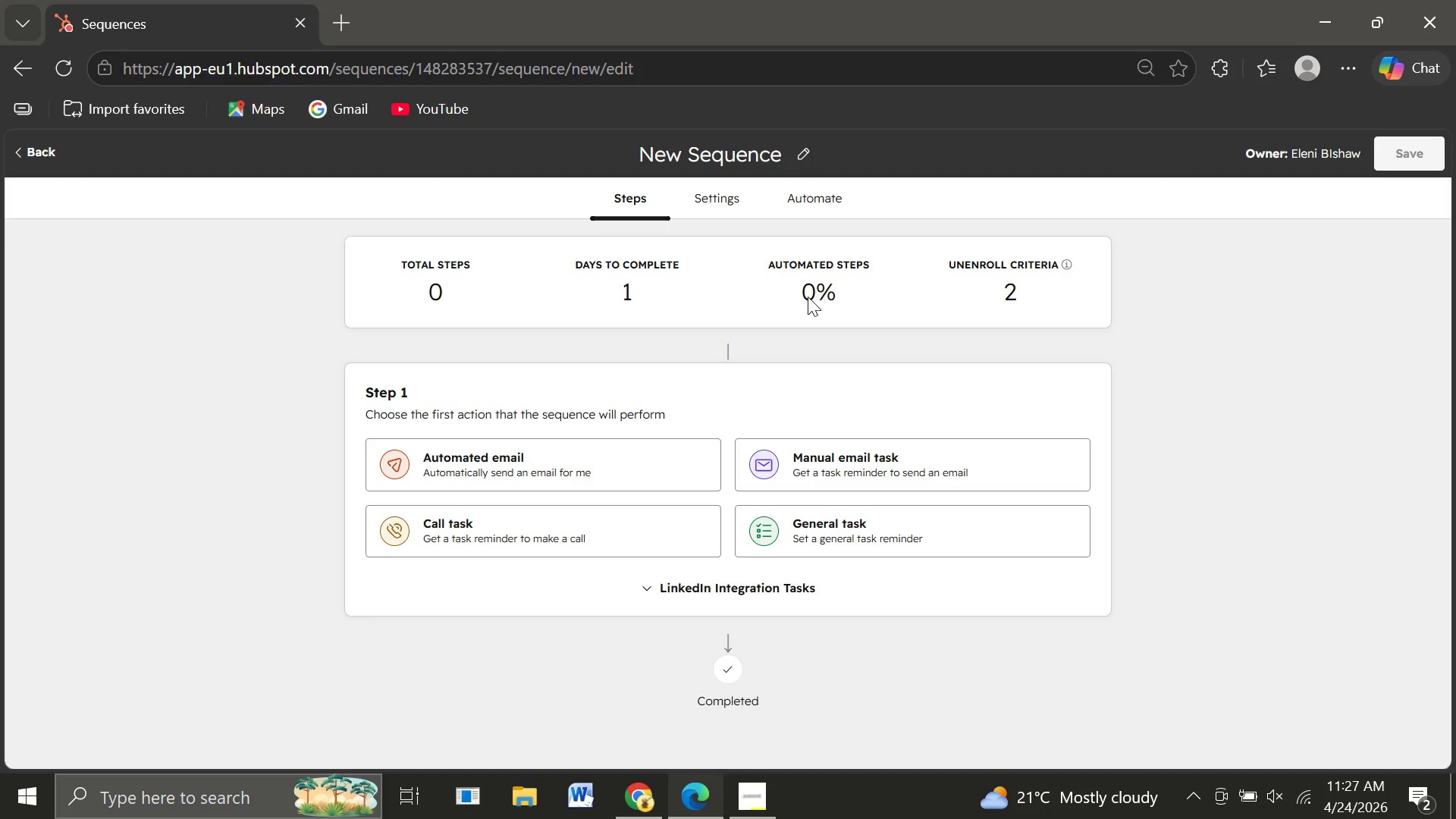 
left_click([798, 155])
 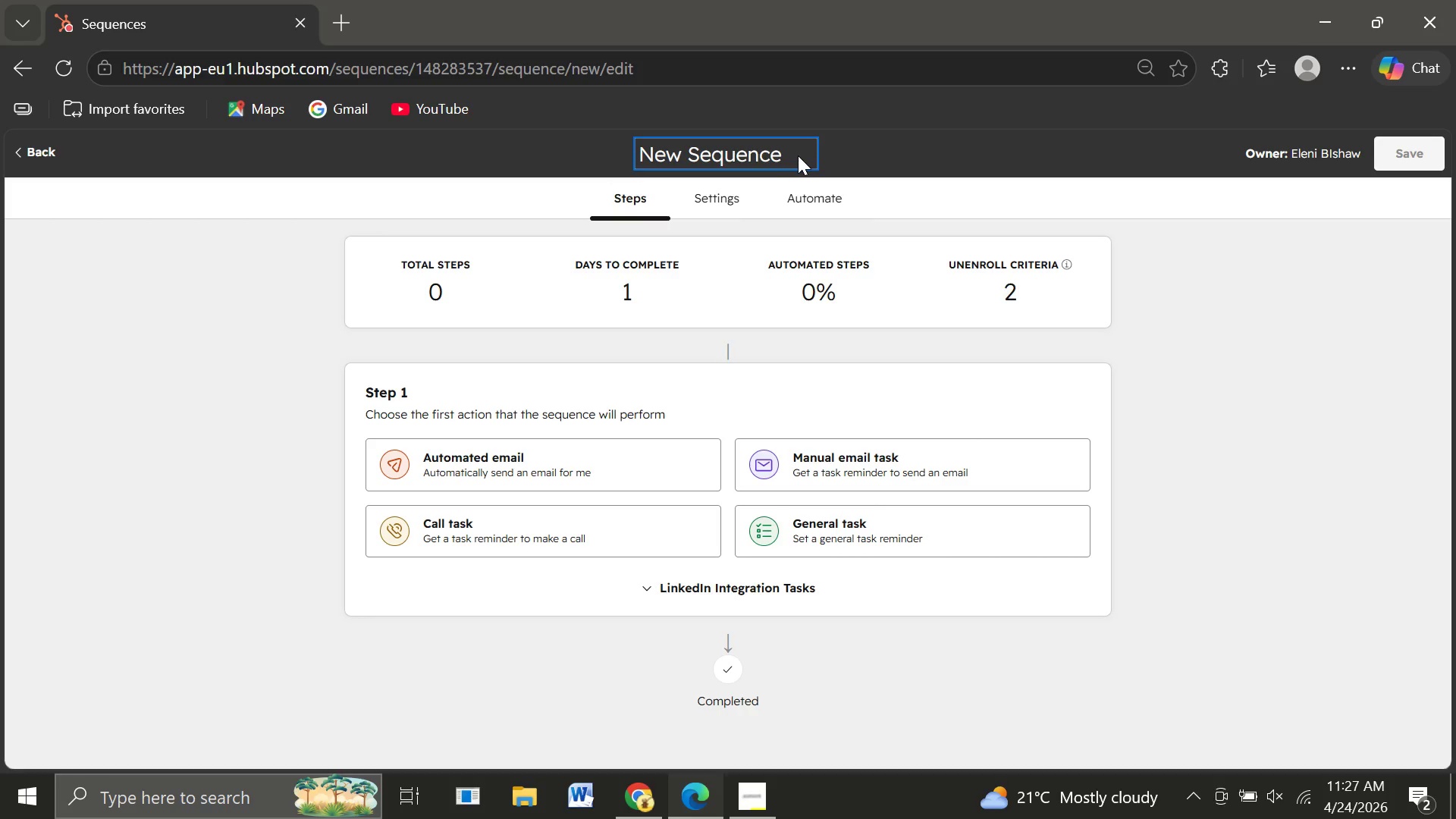 
wait(5.41)
 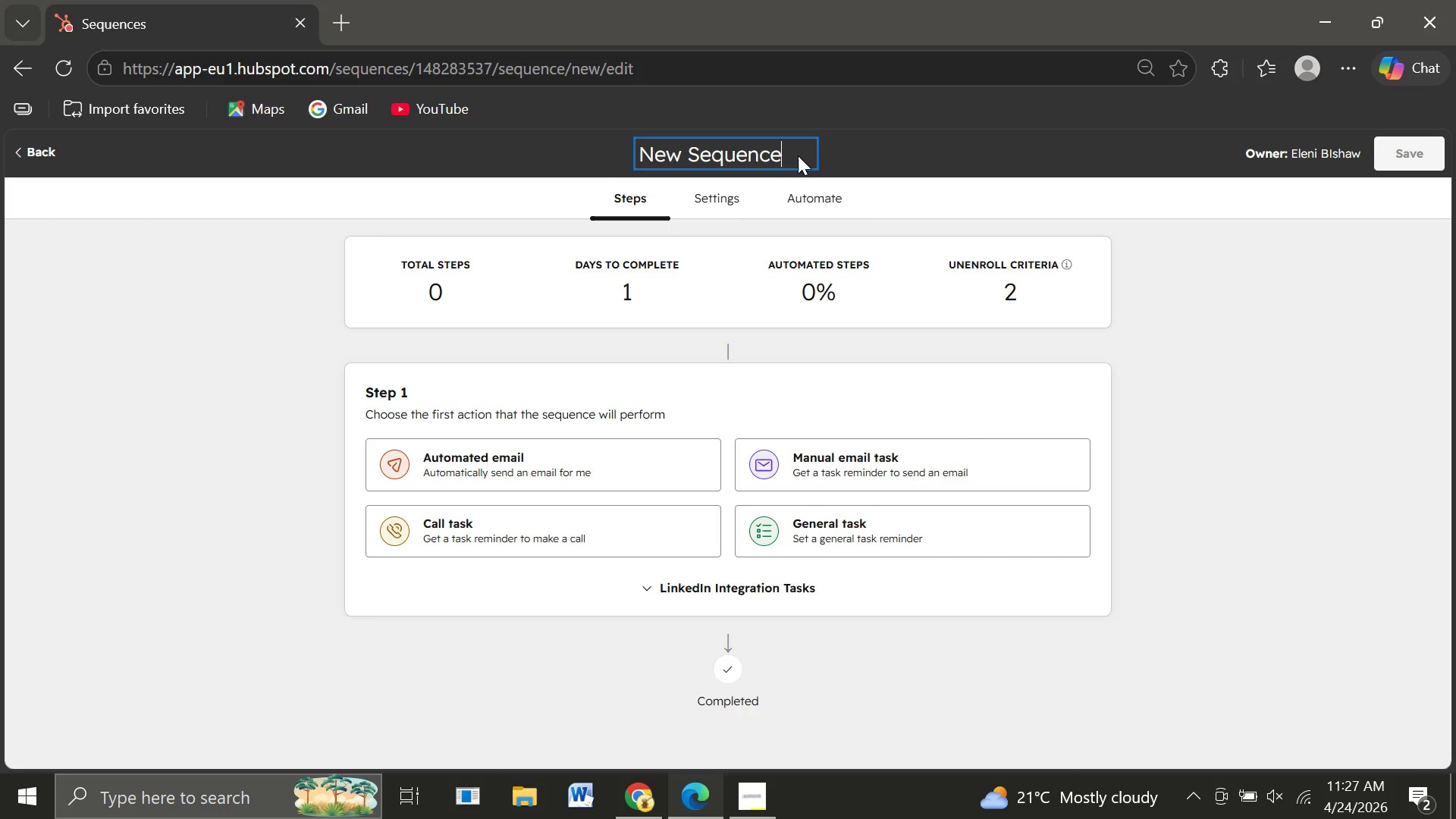 
key(Backspace)
key(Backspace)
key(Backspace)
key(Backspace)
key(Backspace)
key(Backspace)
key(Backspace)
key(Backspace)
key(Backspace)
key(Backspace)
key(Backspace)
key(Backspace)
type(Webinar Folloe-up Sequence)
 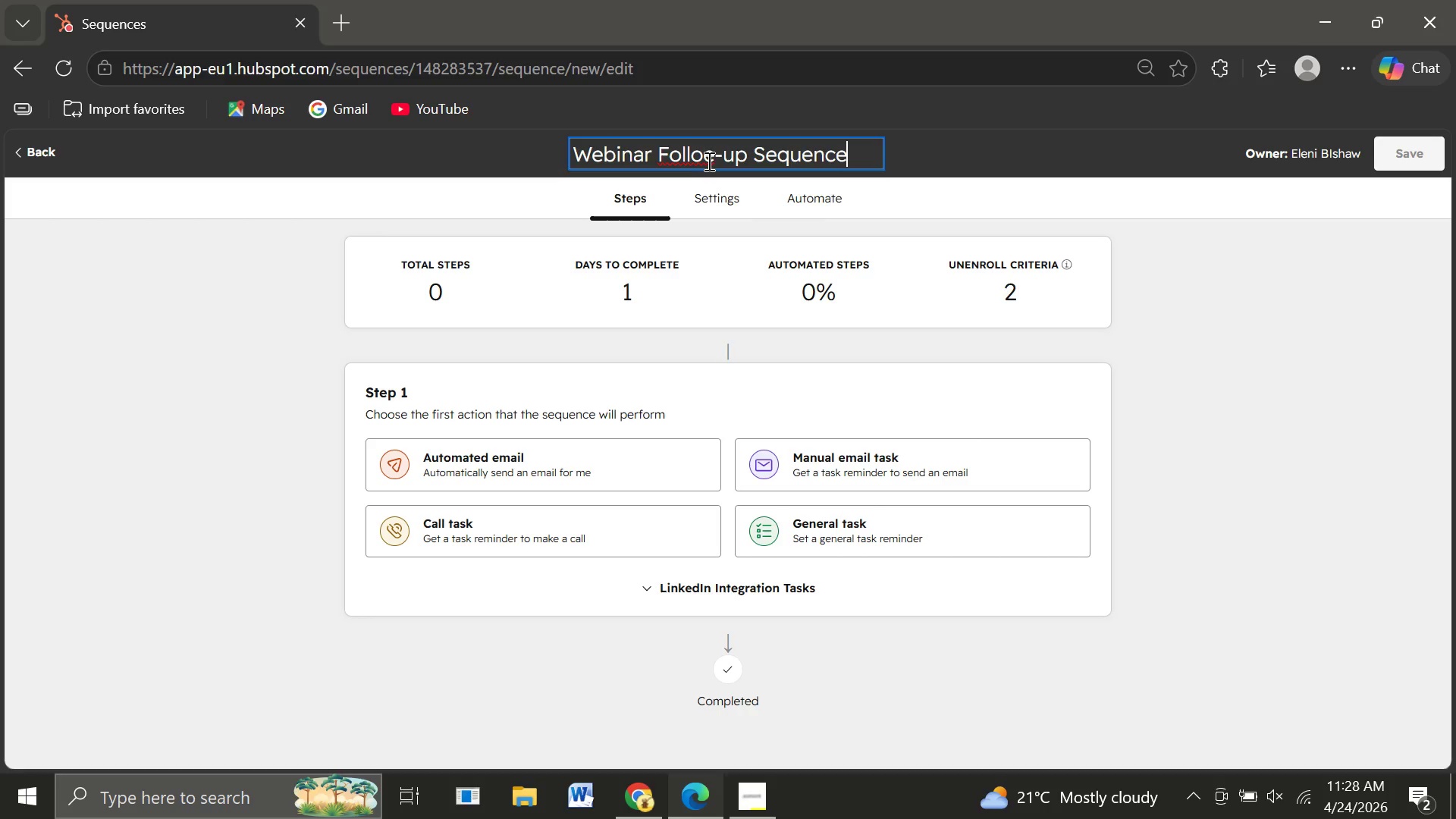 
left_click([714, 141])
 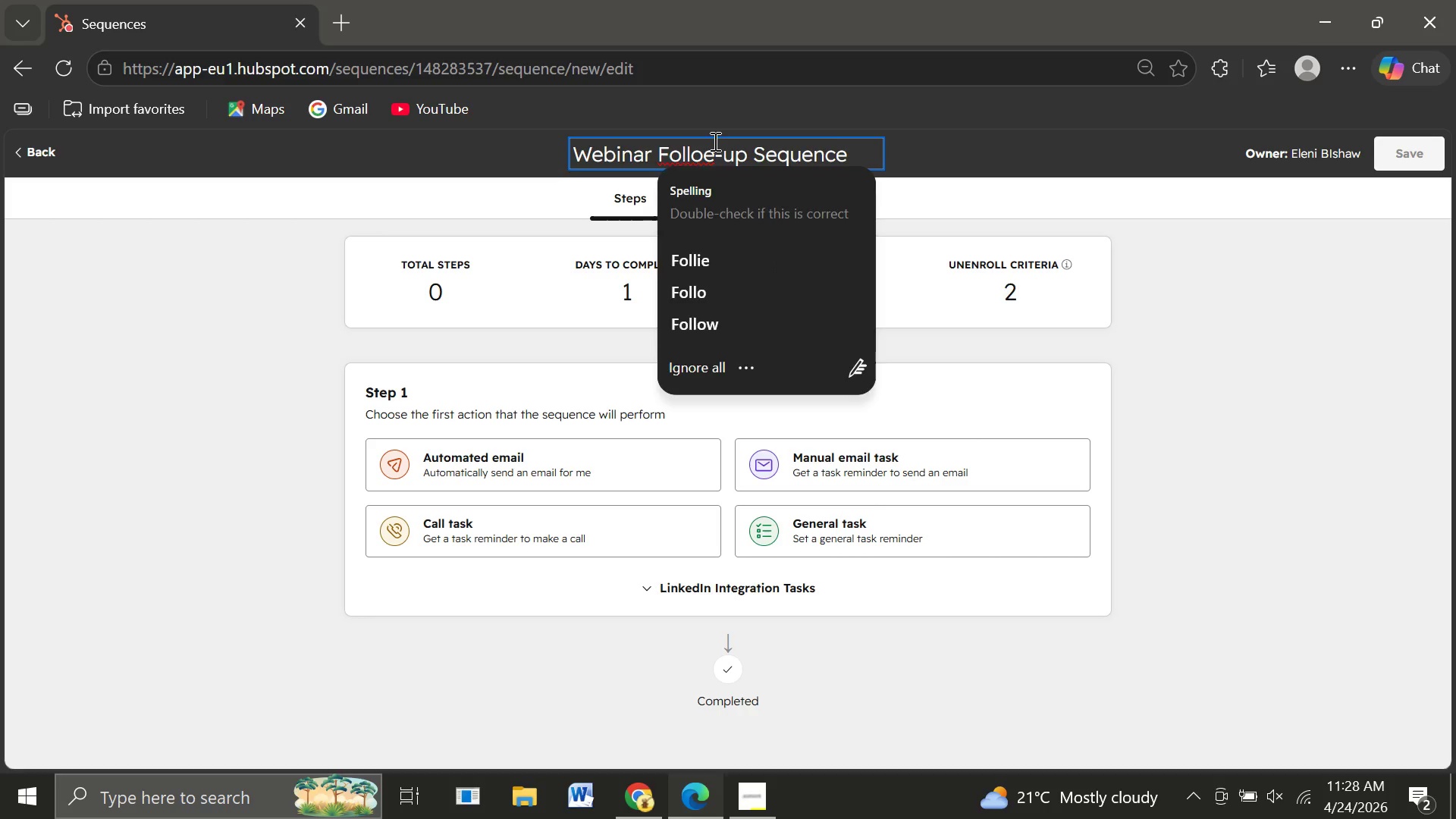 
key(Backspace)
 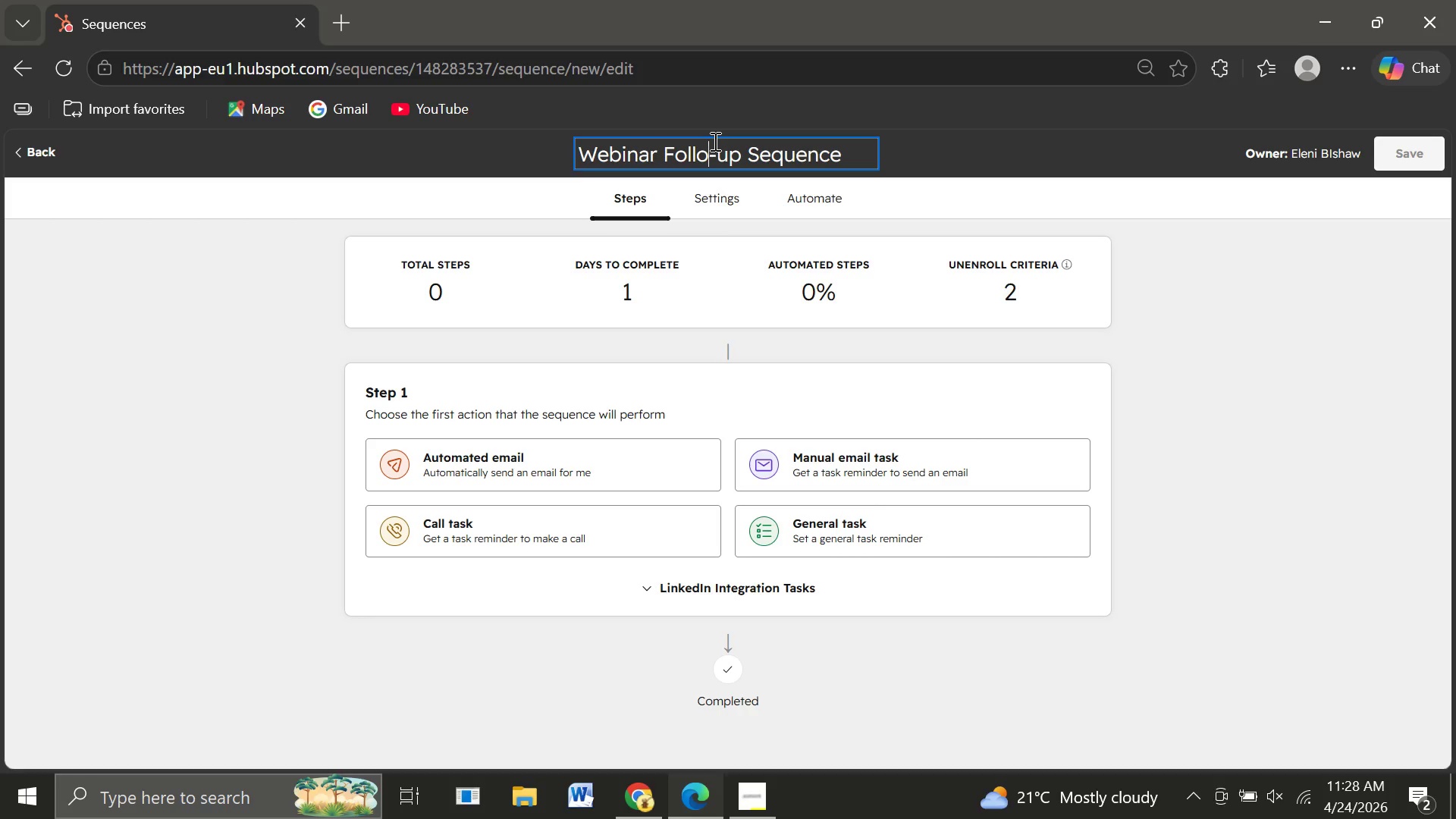 
key(W)
 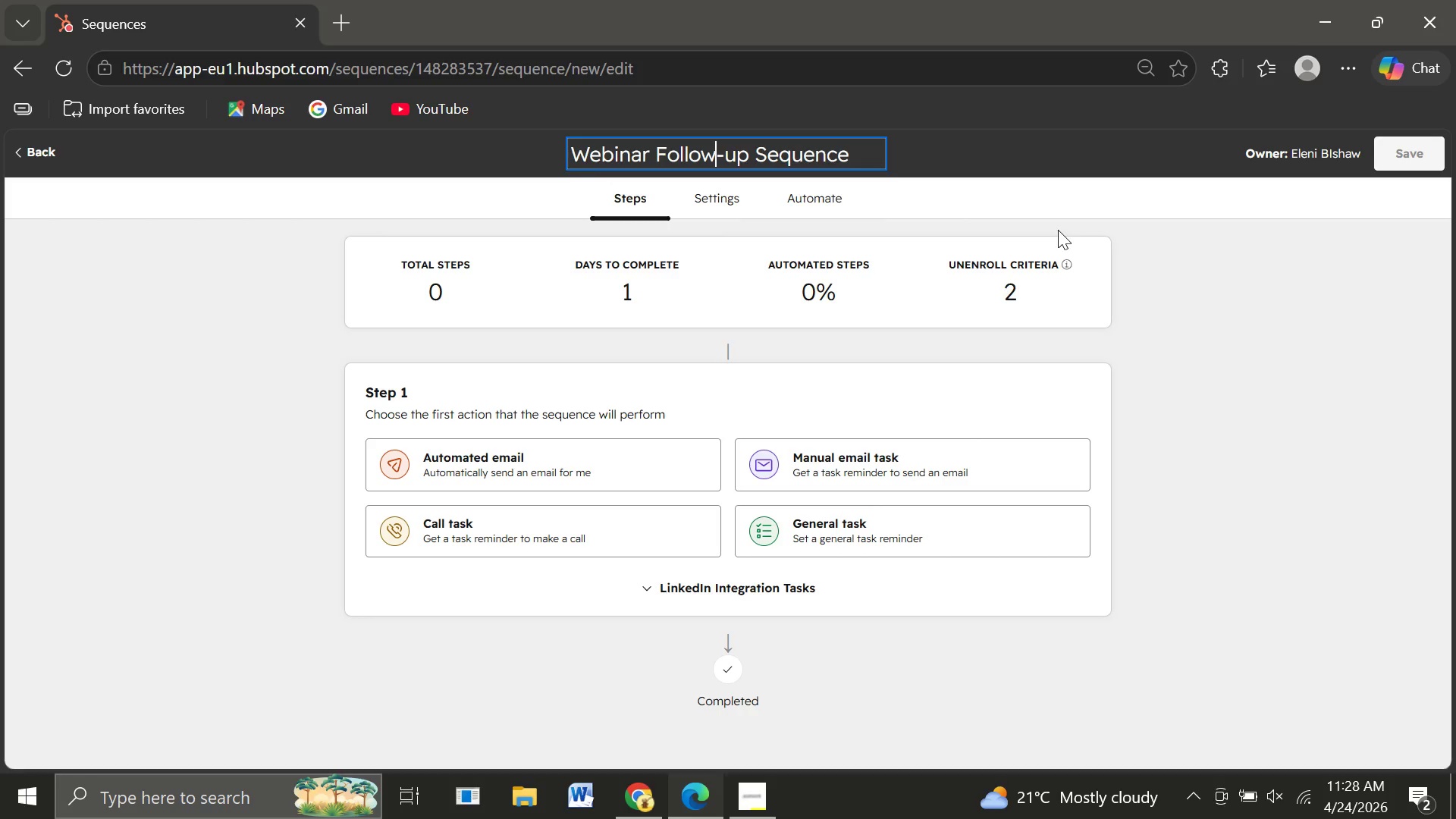 
left_click([1159, 370])
 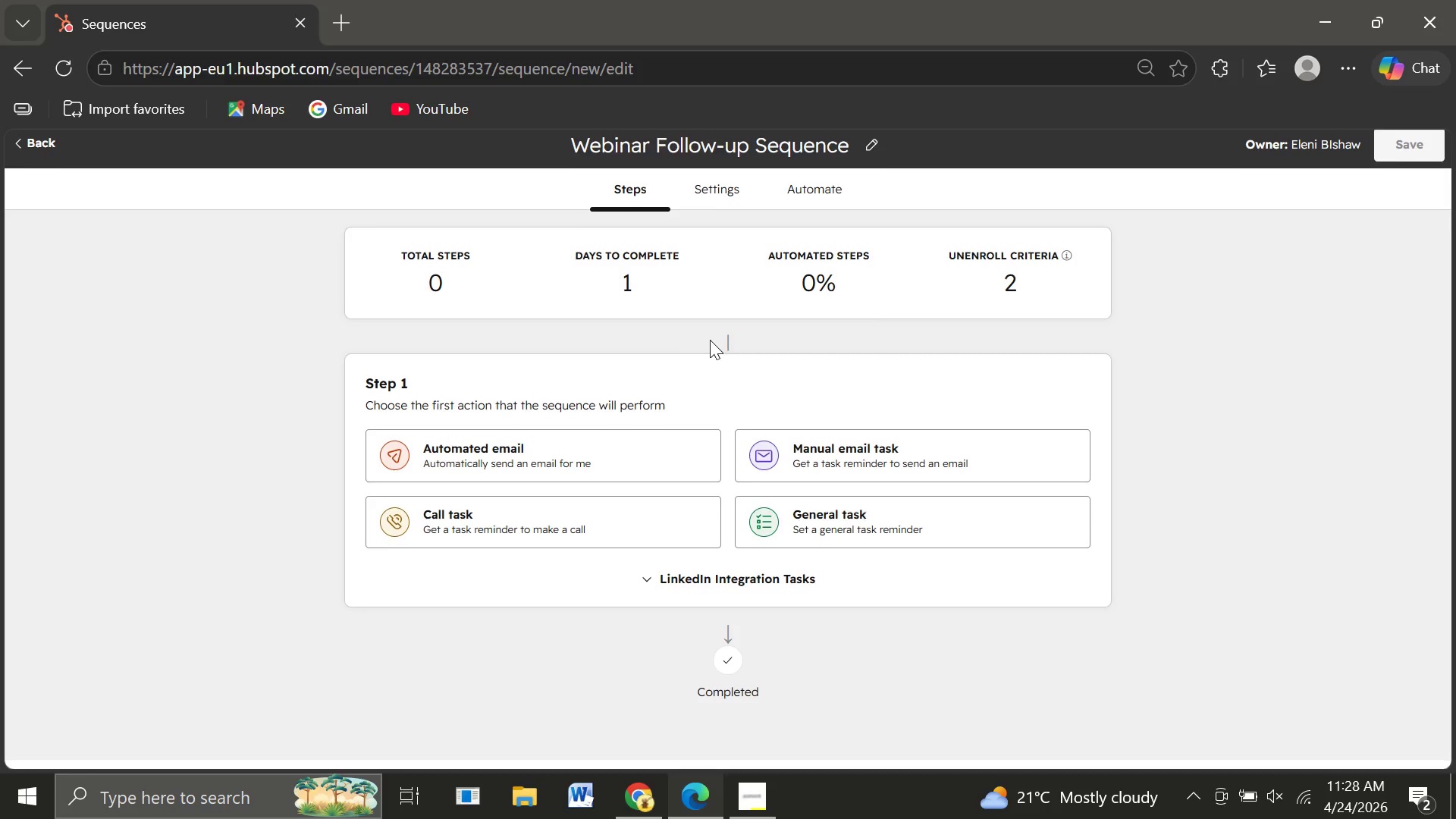 
wait(12.08)
 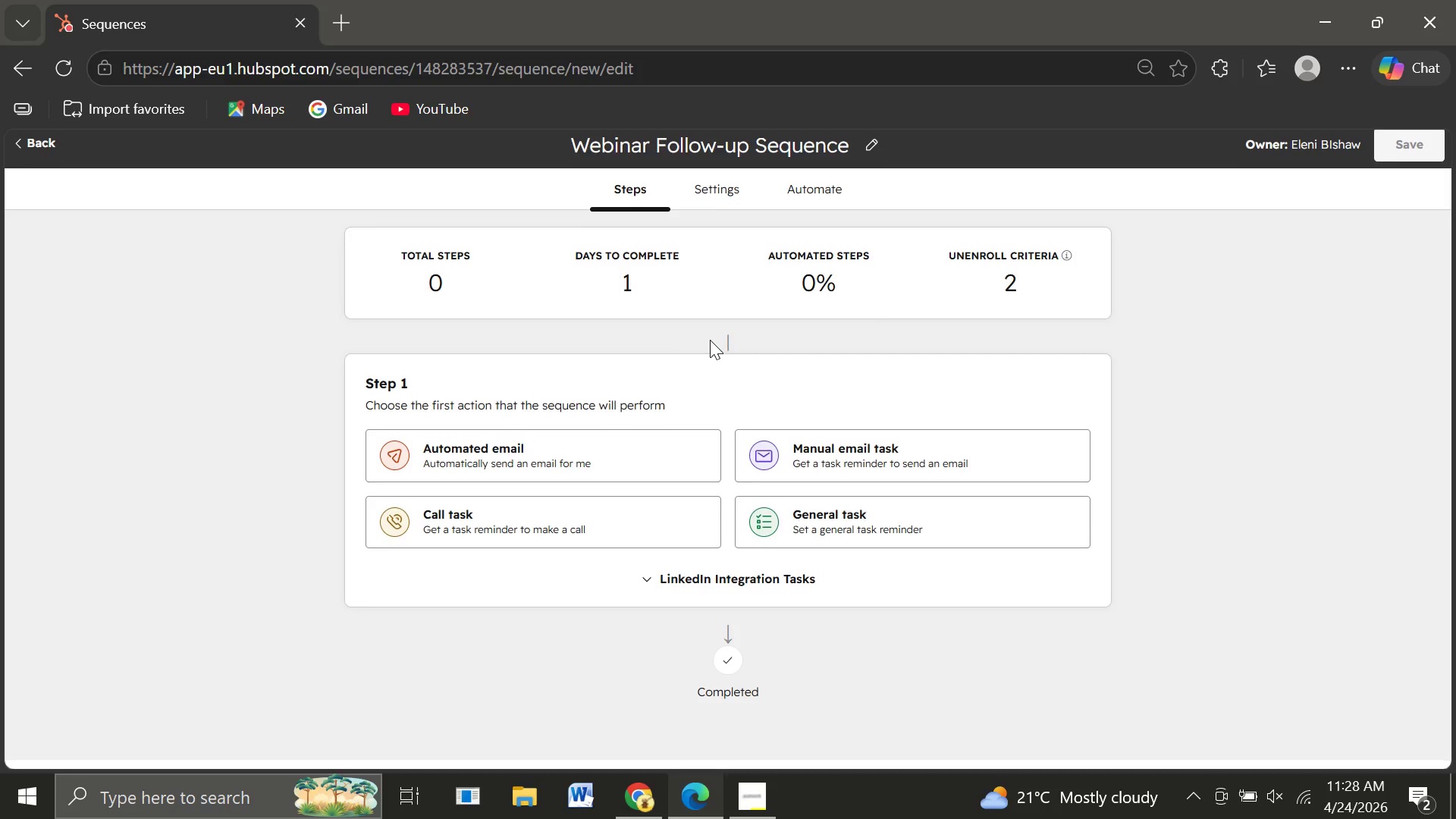 
left_click([591, 474])
 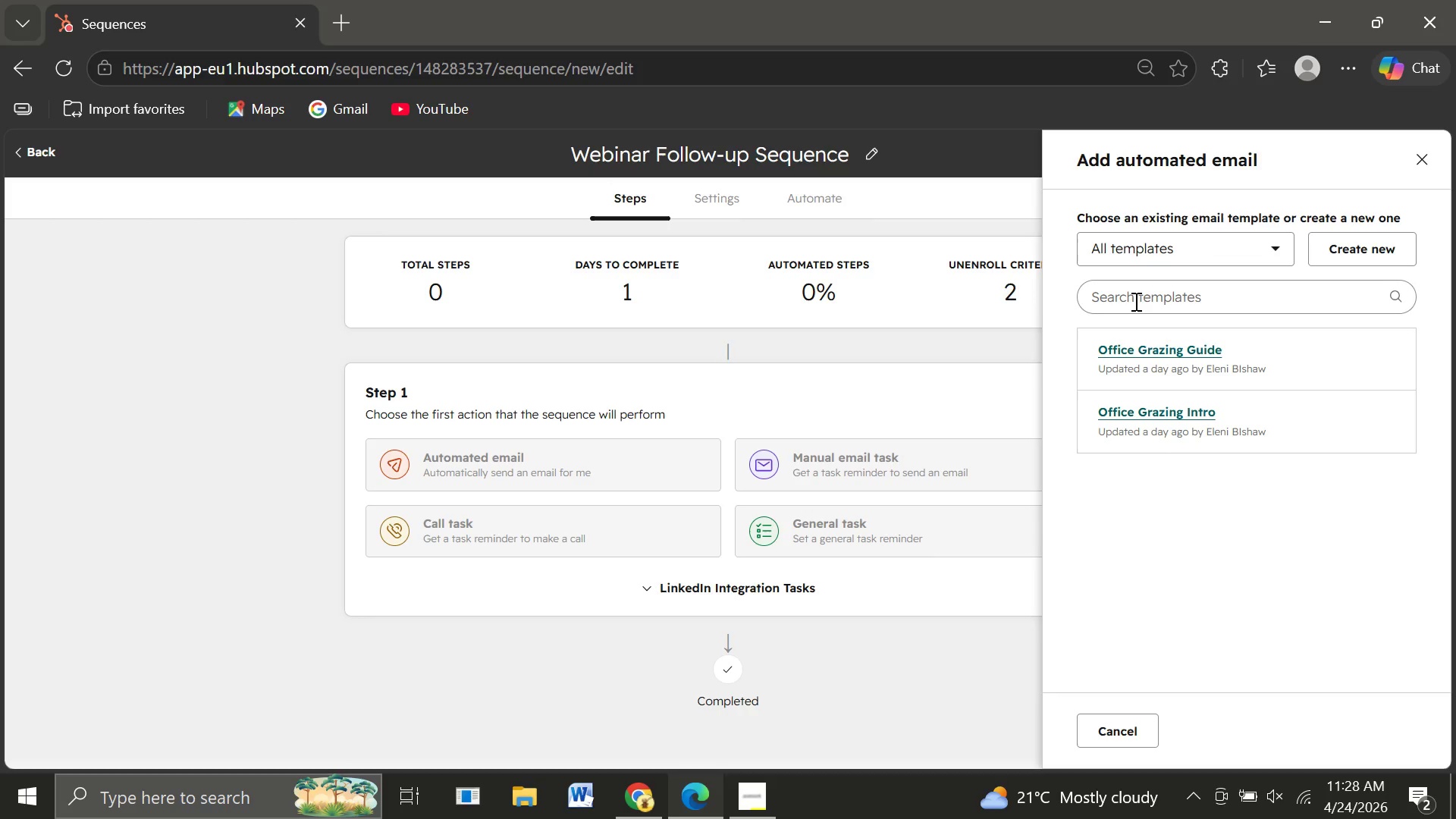 
wait(12.44)
 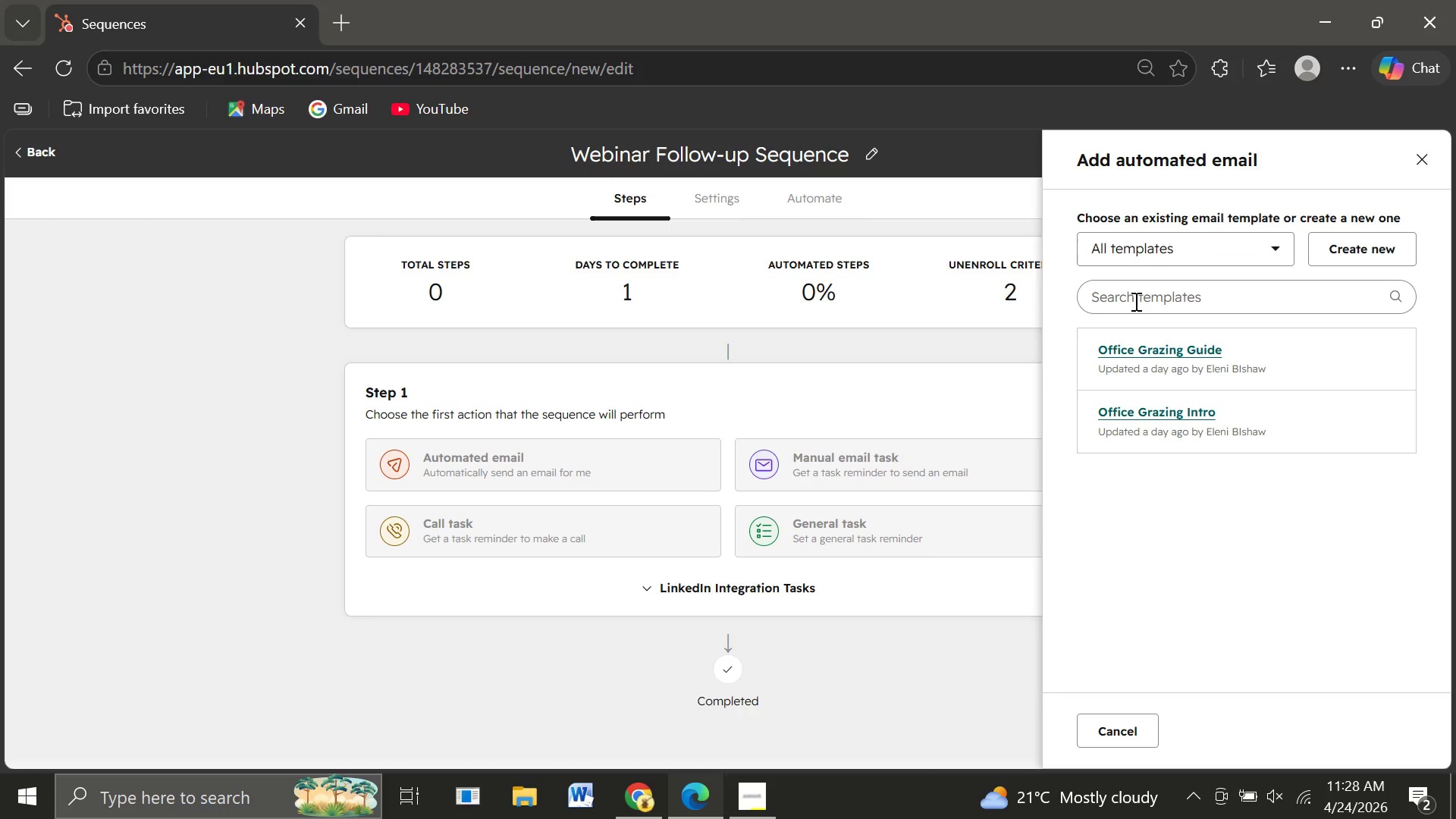 
left_click([1232, 249])
 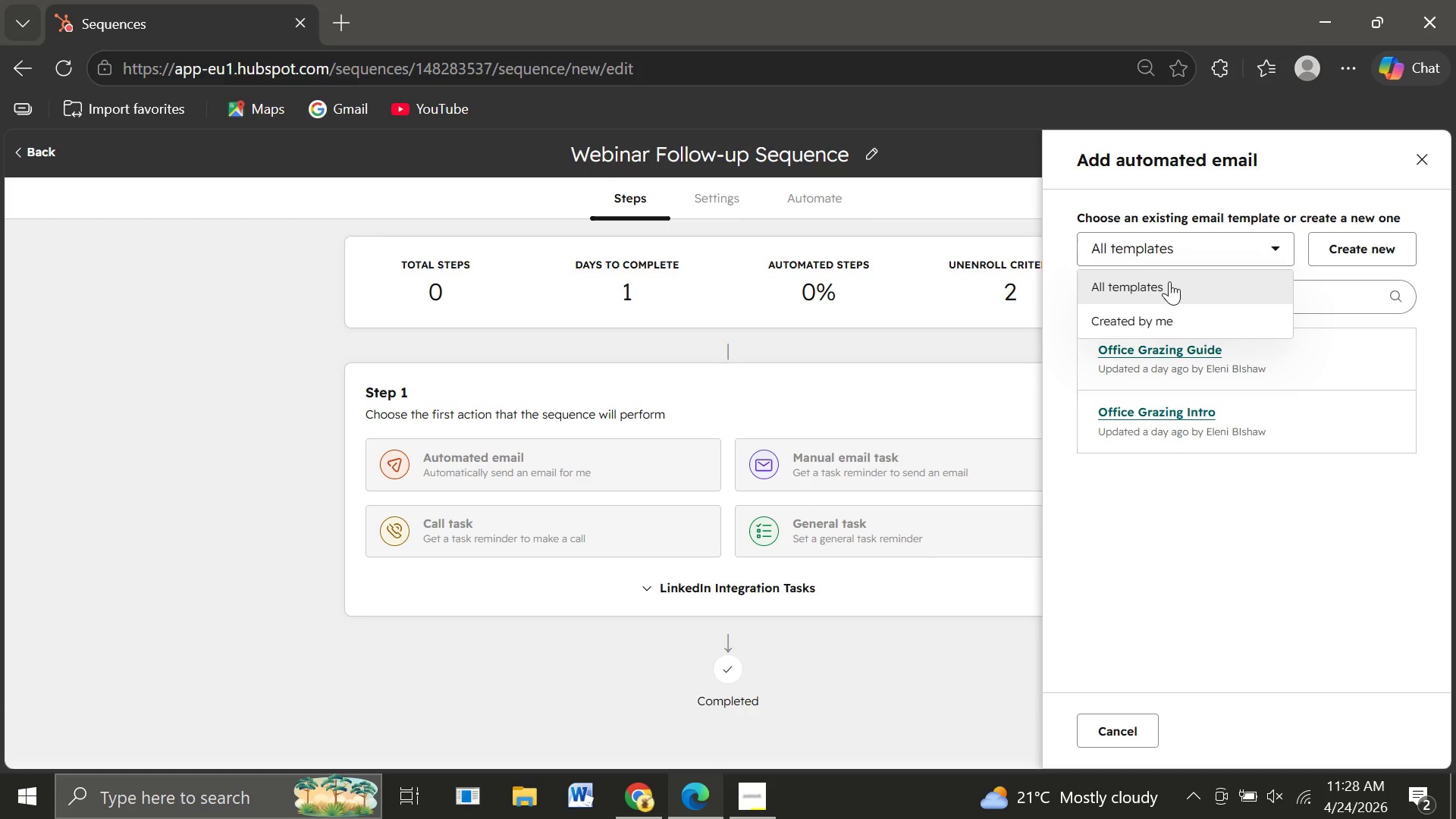 
left_click([1161, 284])
 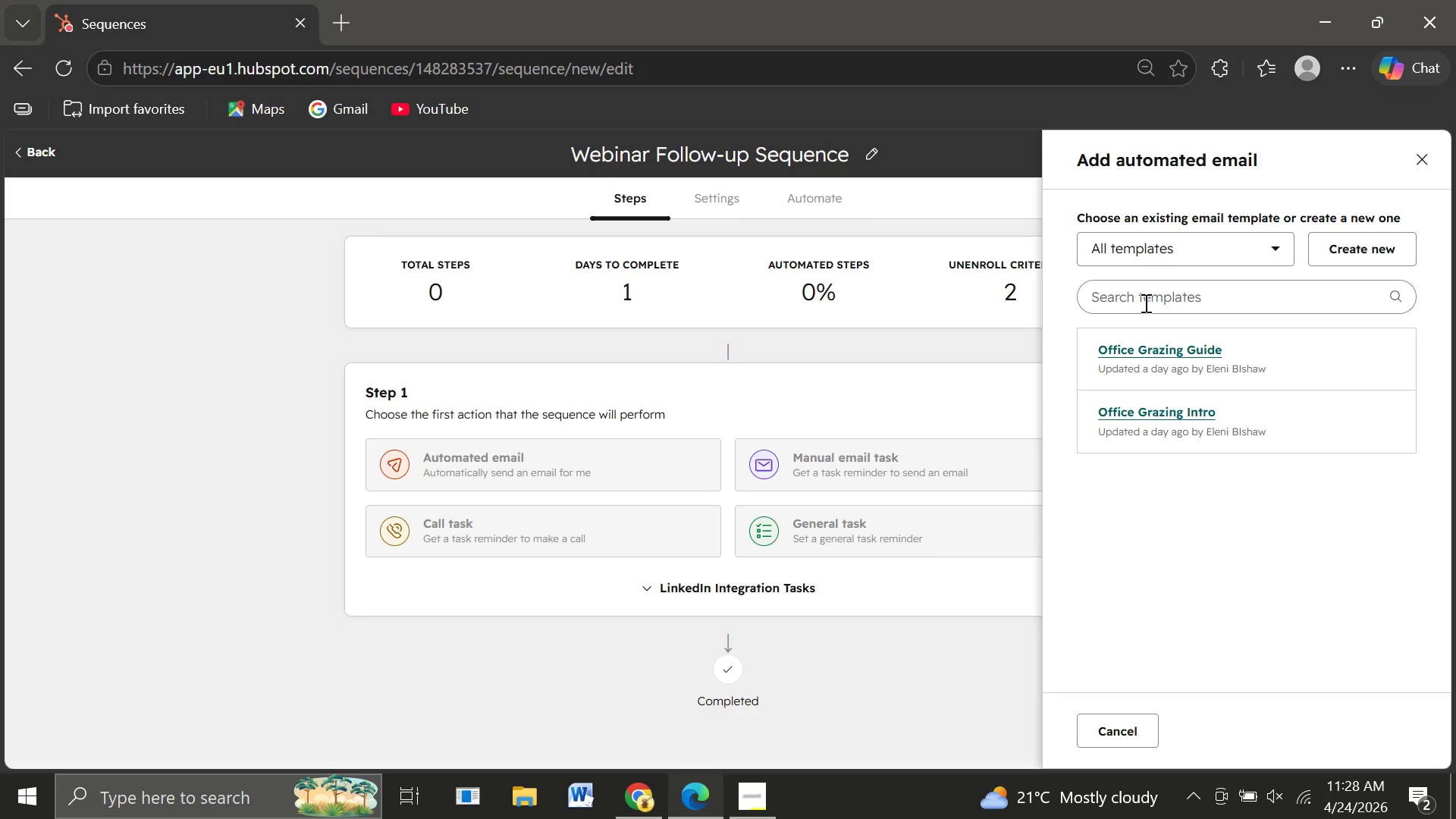 
left_click([1143, 303])
 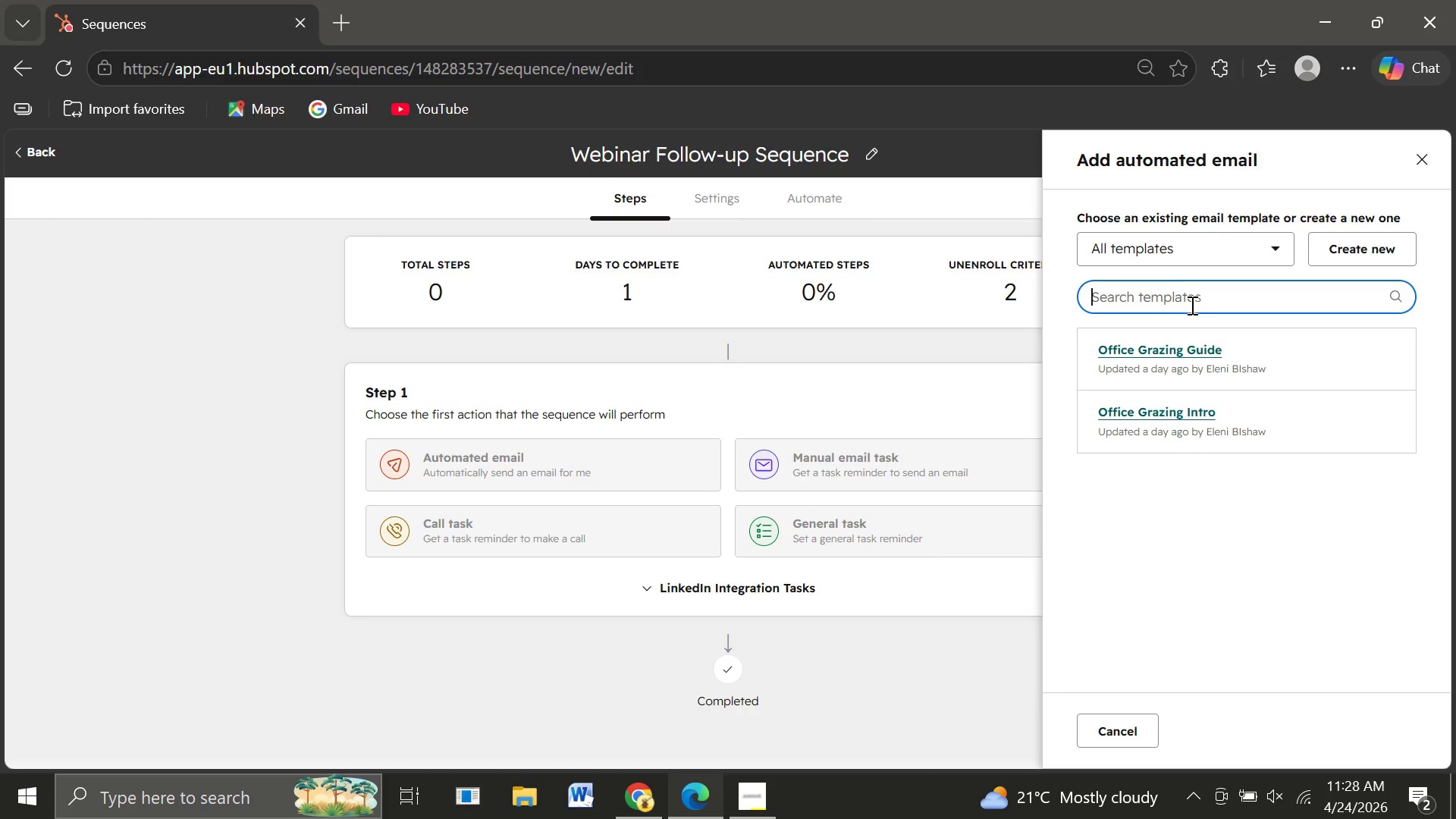 
key(F)
 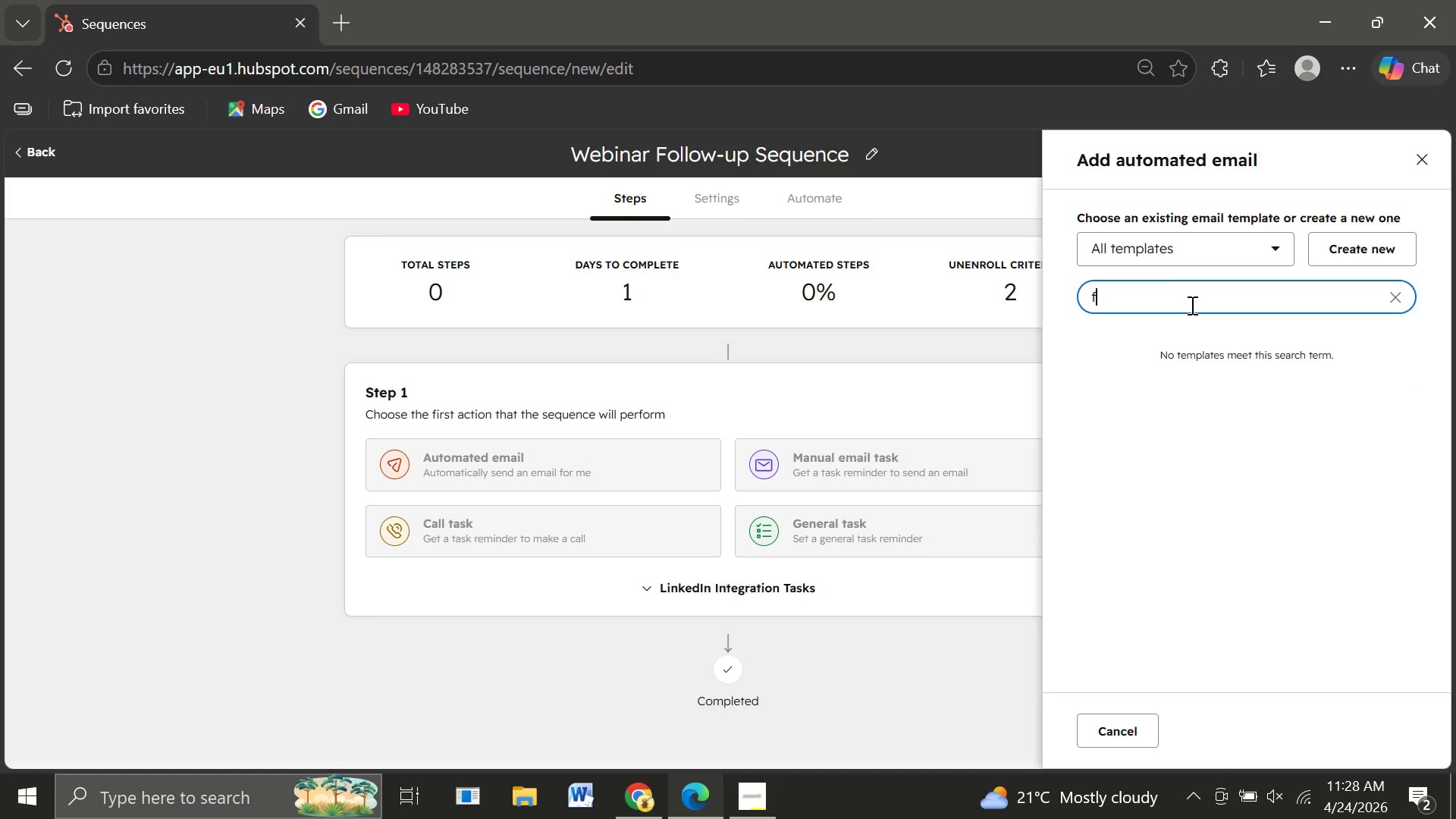 
key(Backspace)
 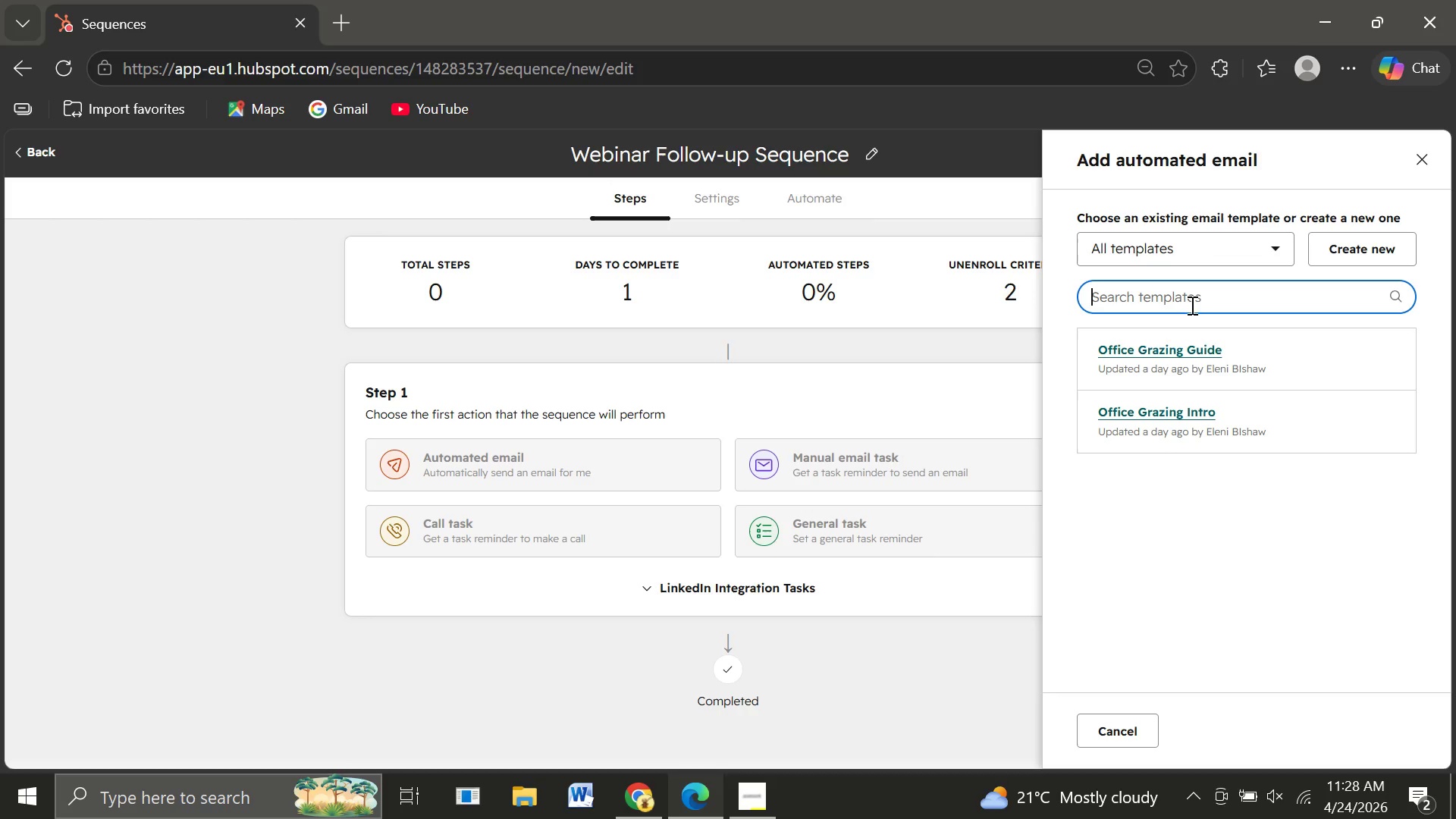 
wait(6.5)
 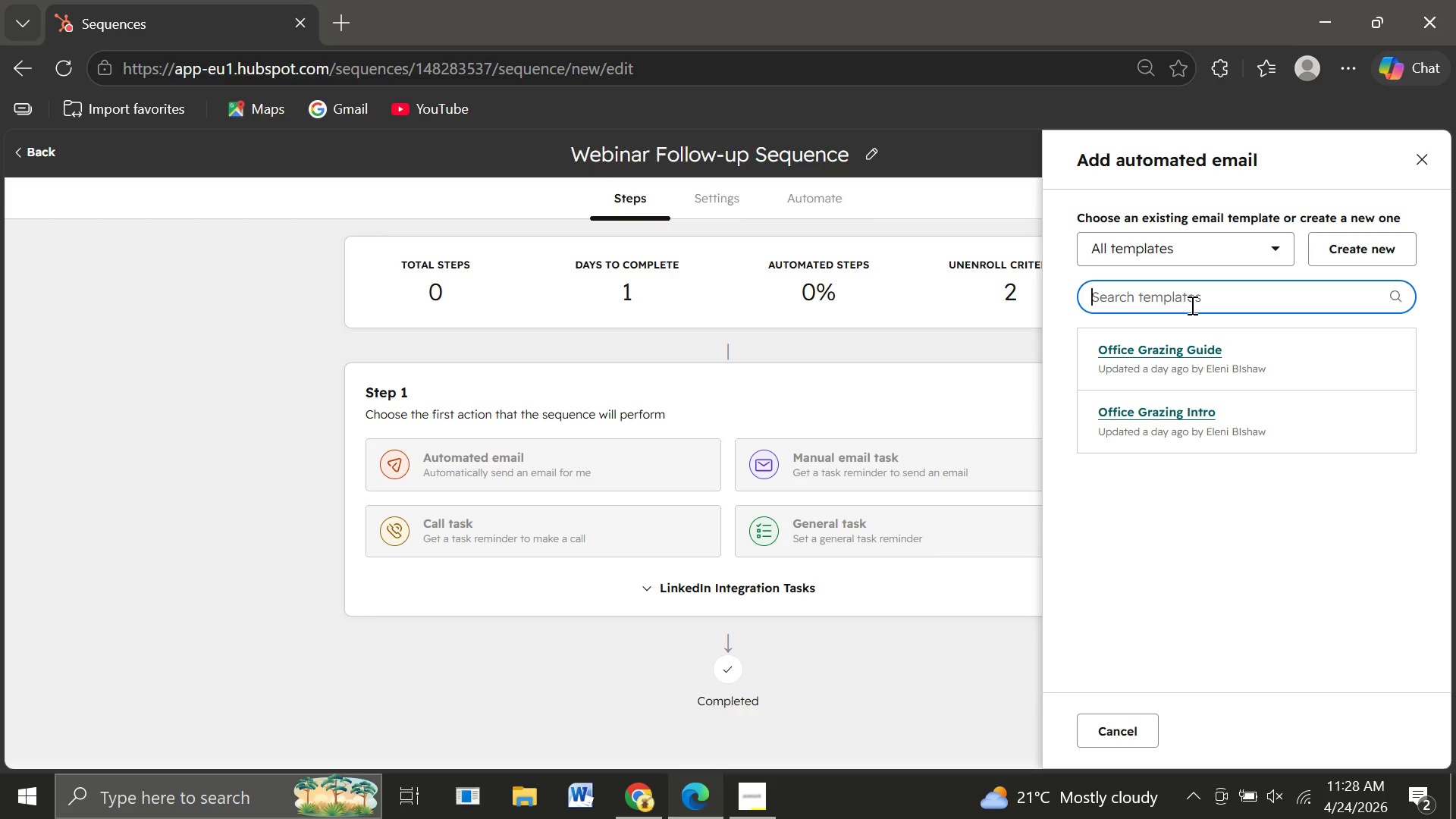 
left_click([1146, 241])
 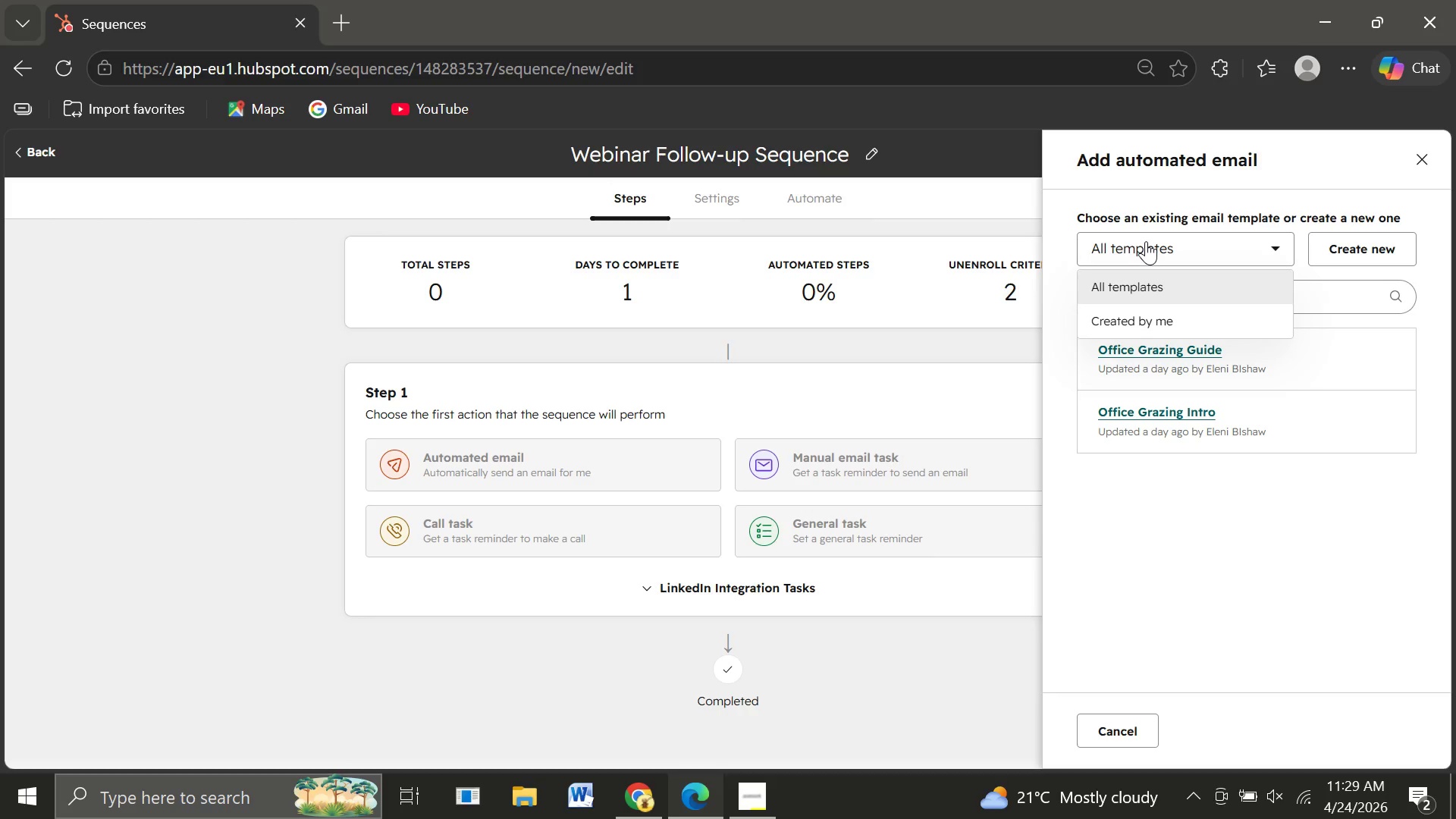 
wait(6.23)
 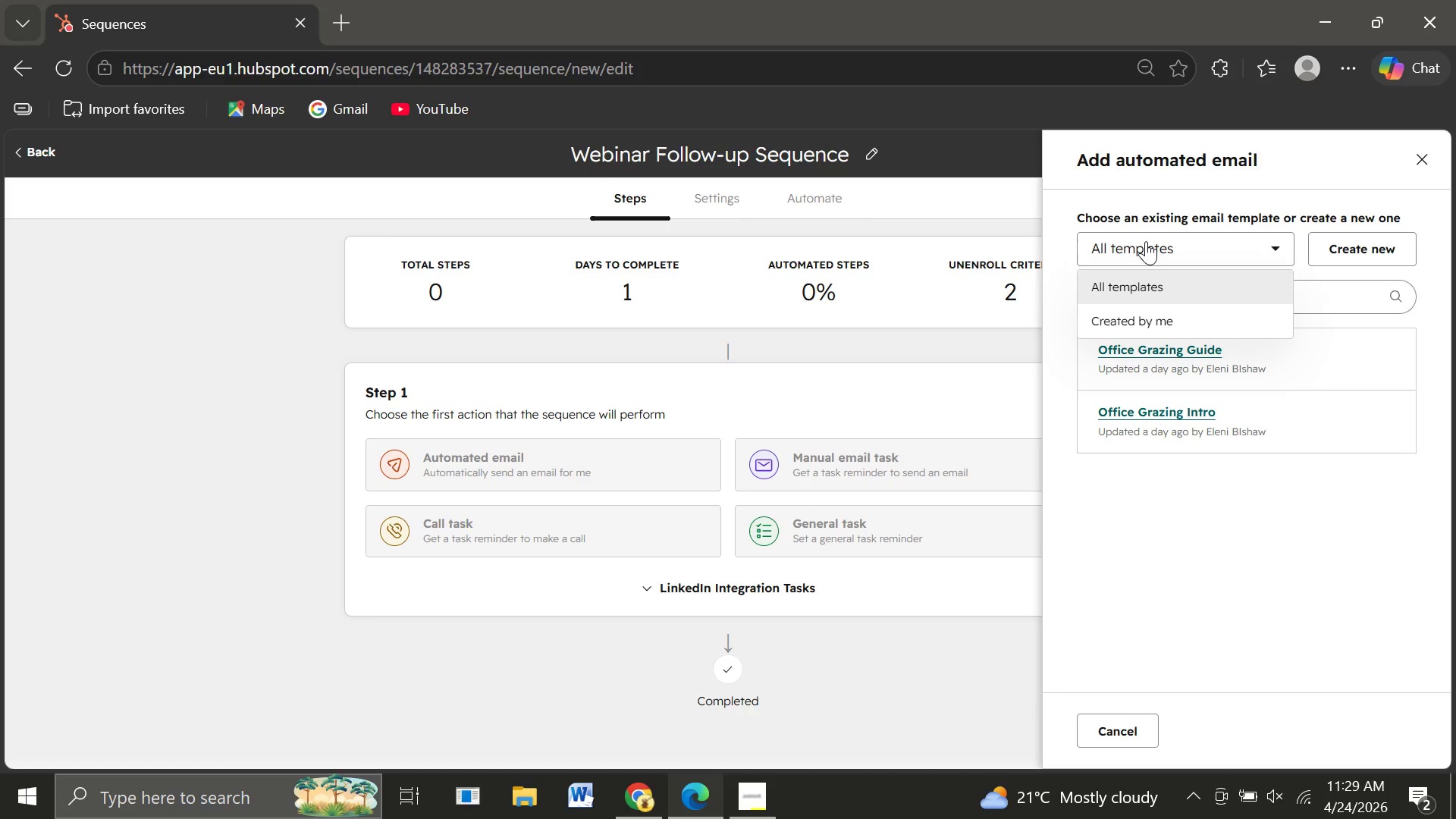 
left_click([1413, 159])
 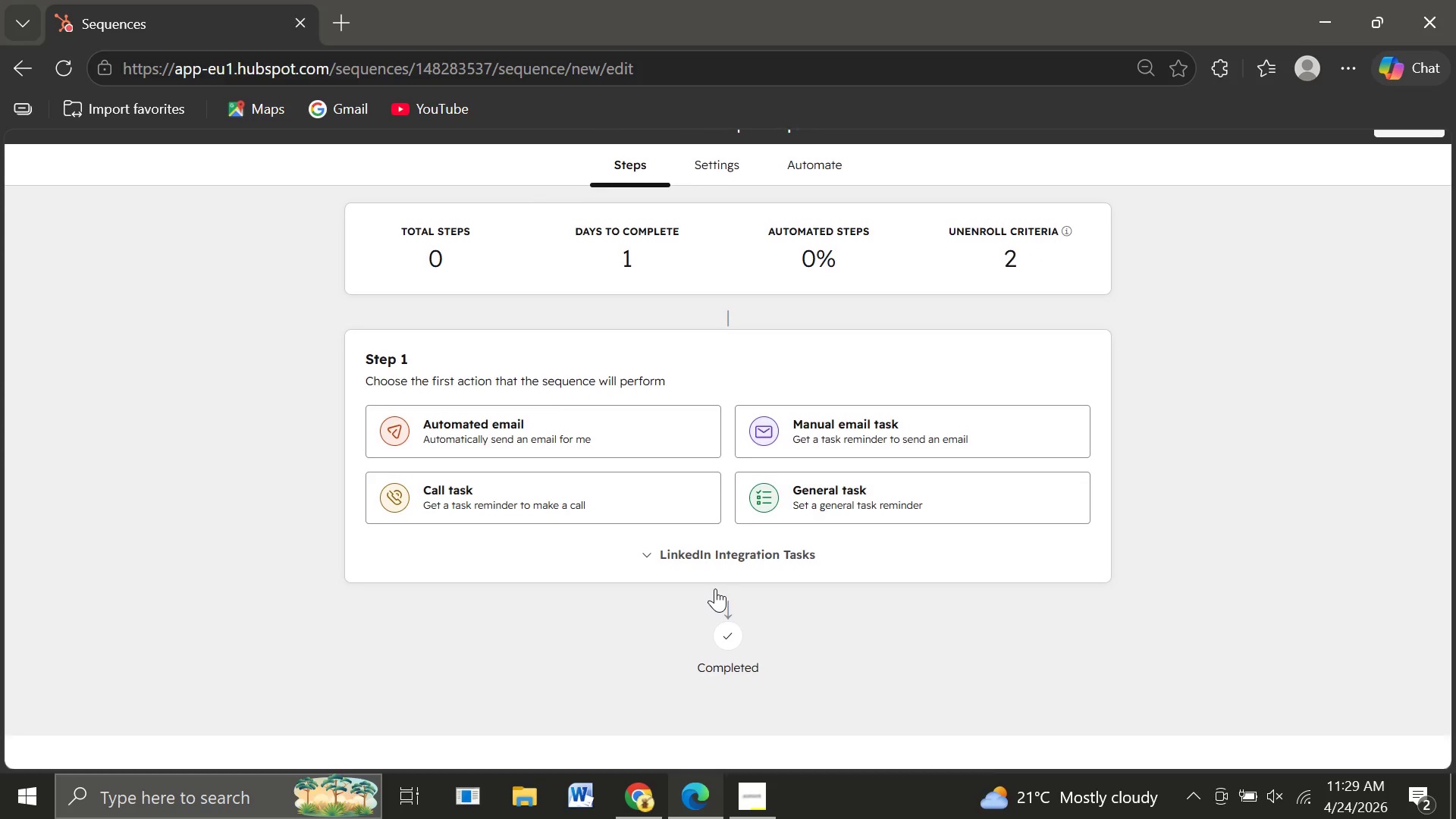 
wait(8.27)
 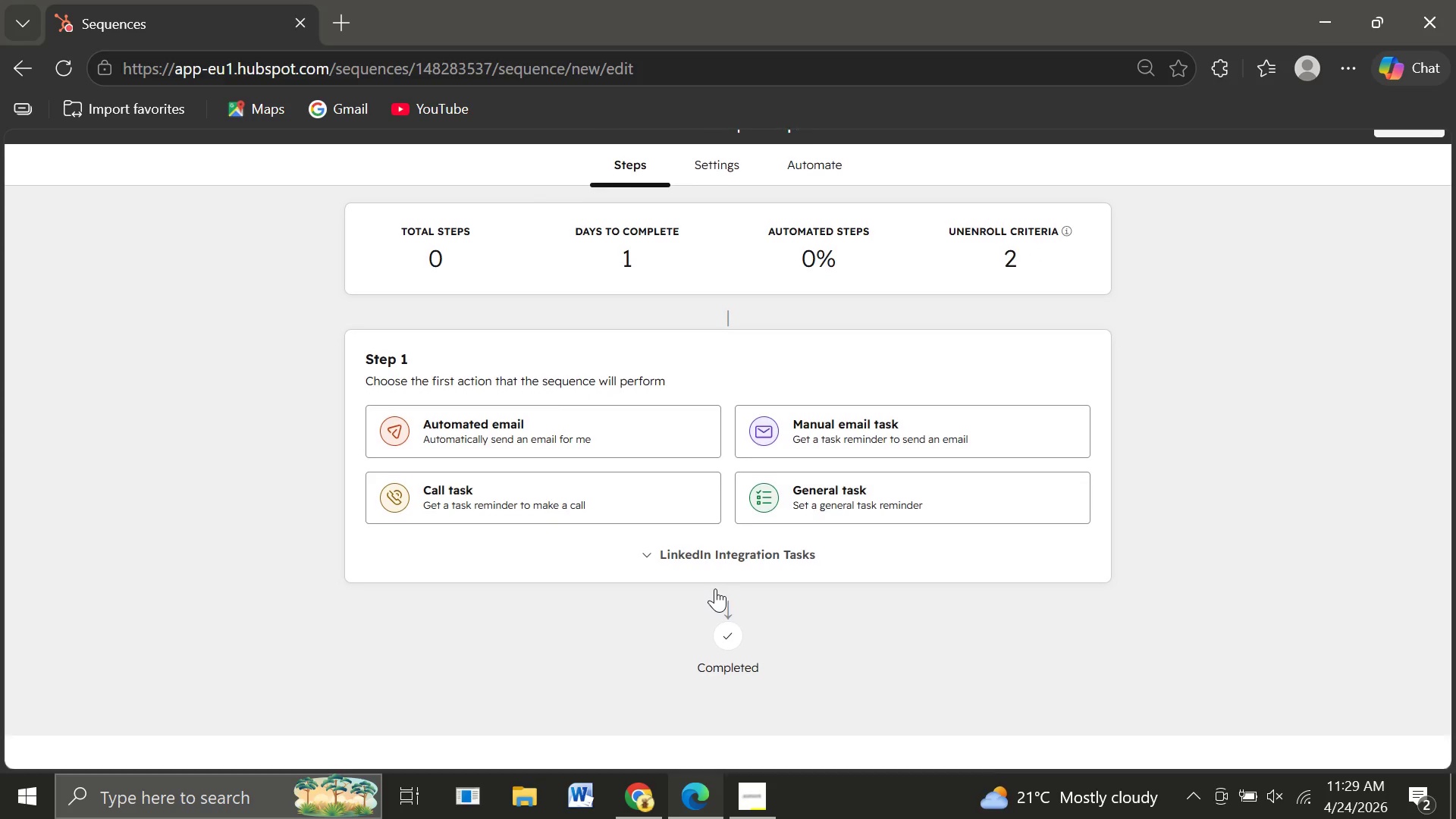 
left_click([506, 471])
 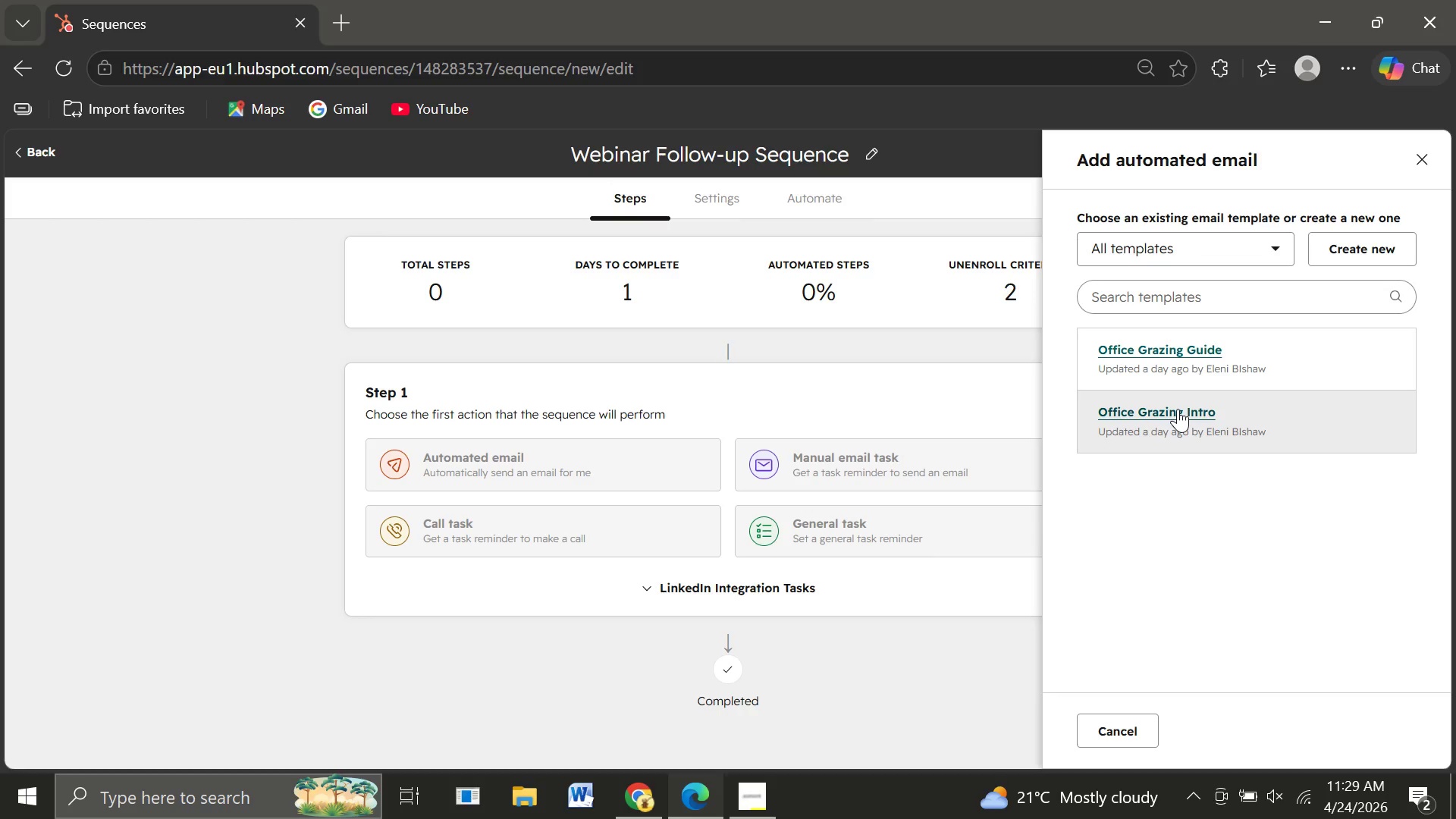 
wait(13.2)
 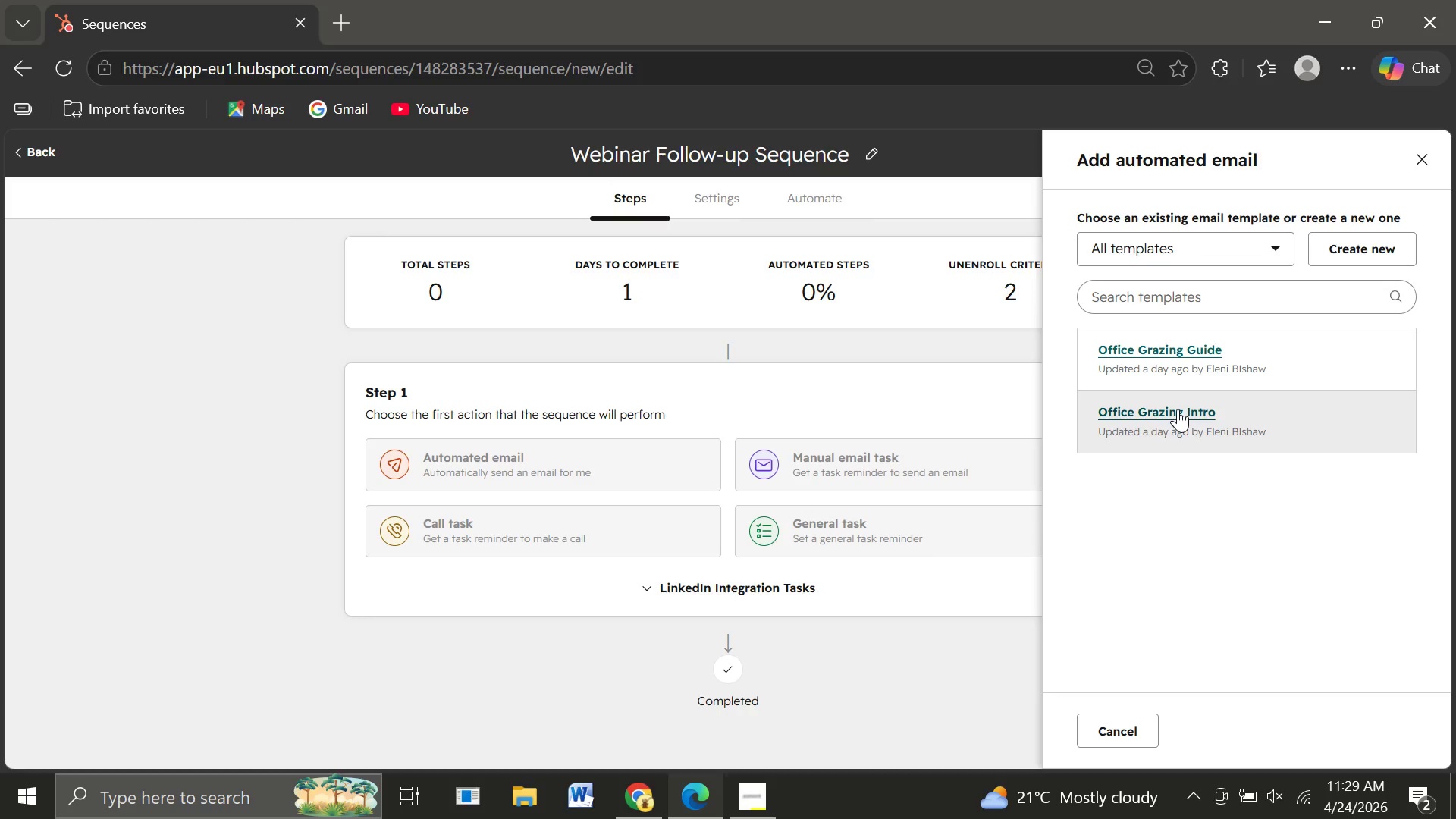 
left_click([1350, 243])
 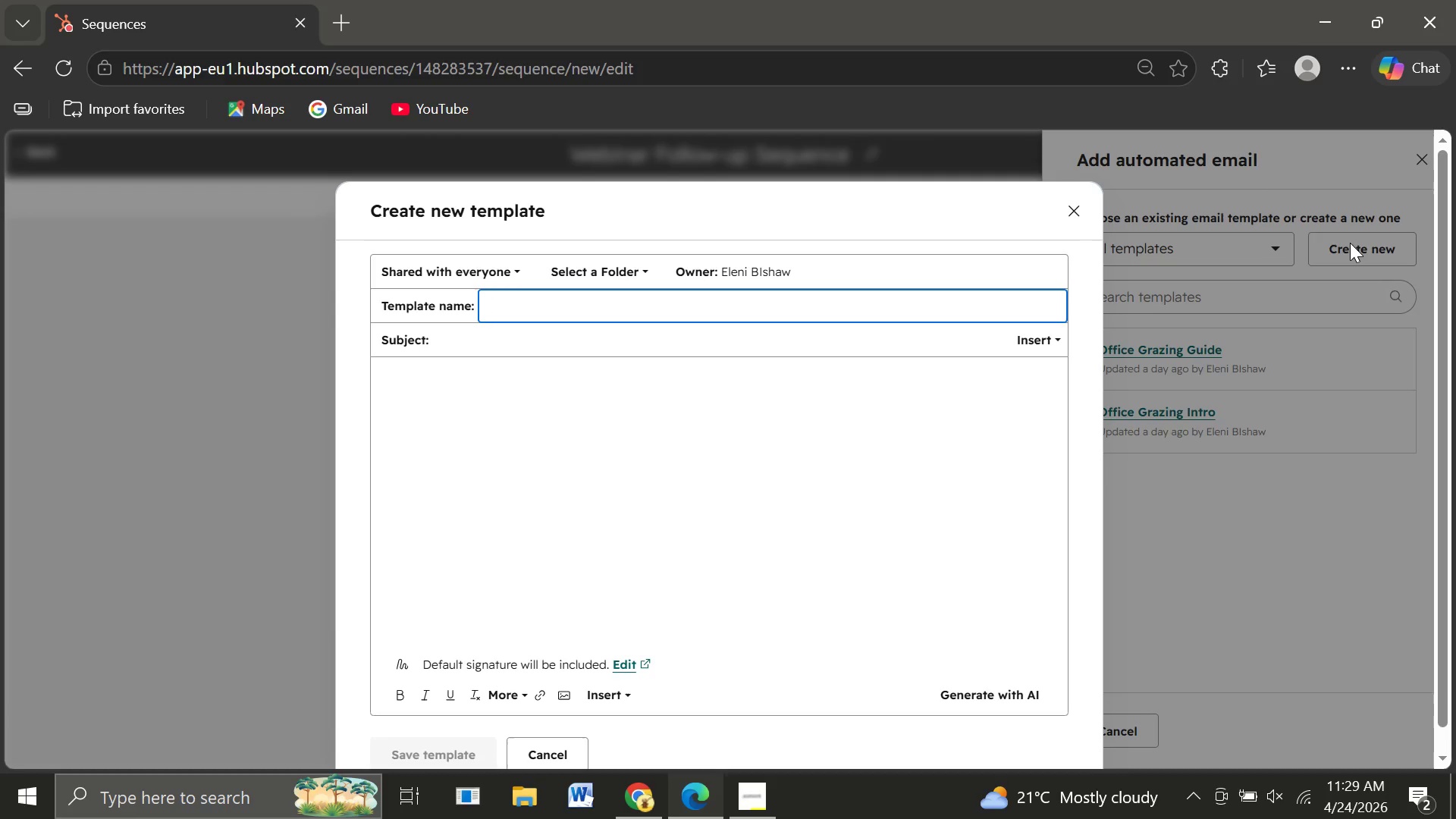 
wait(9.72)
 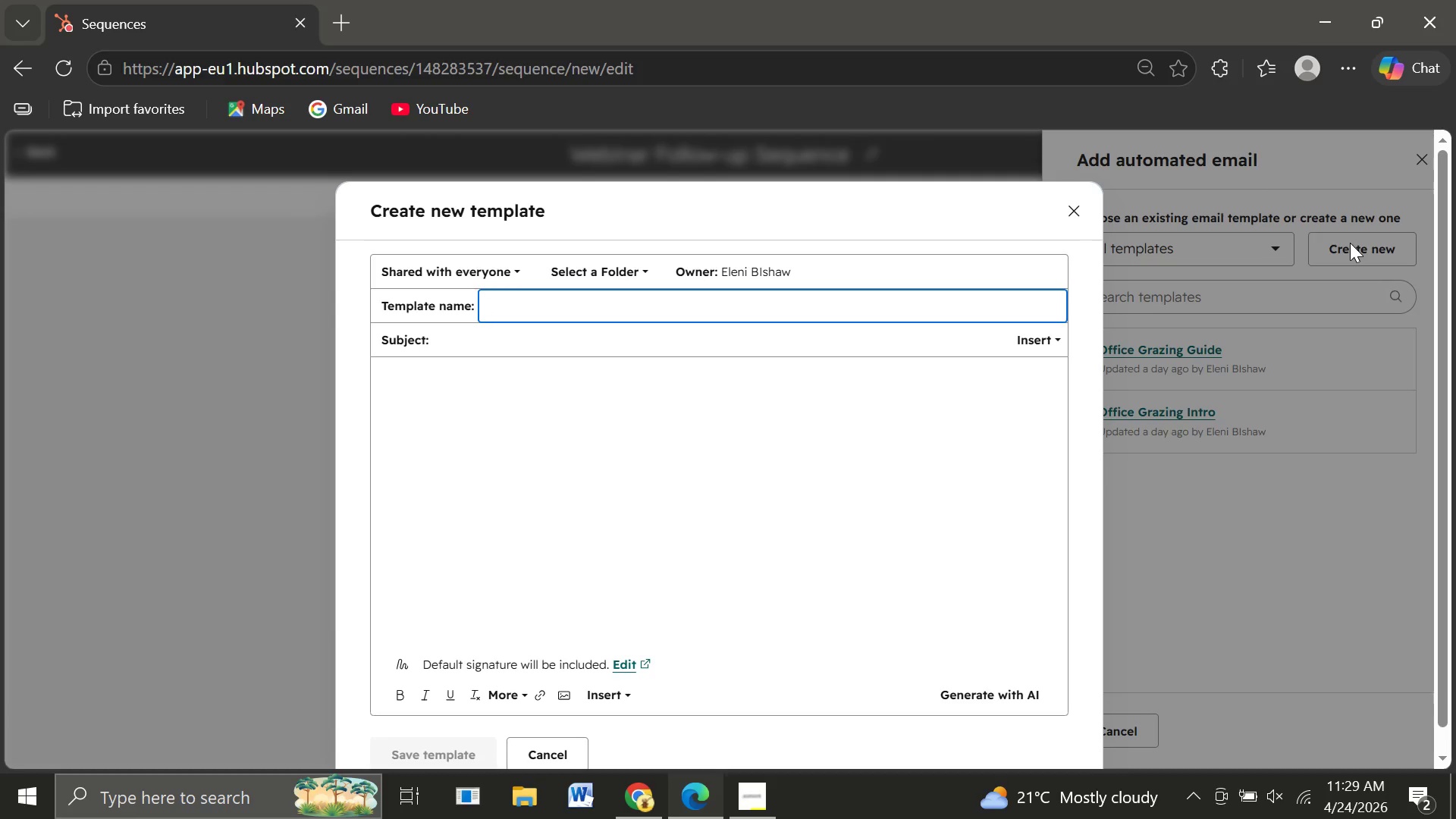 
type(Thank )
 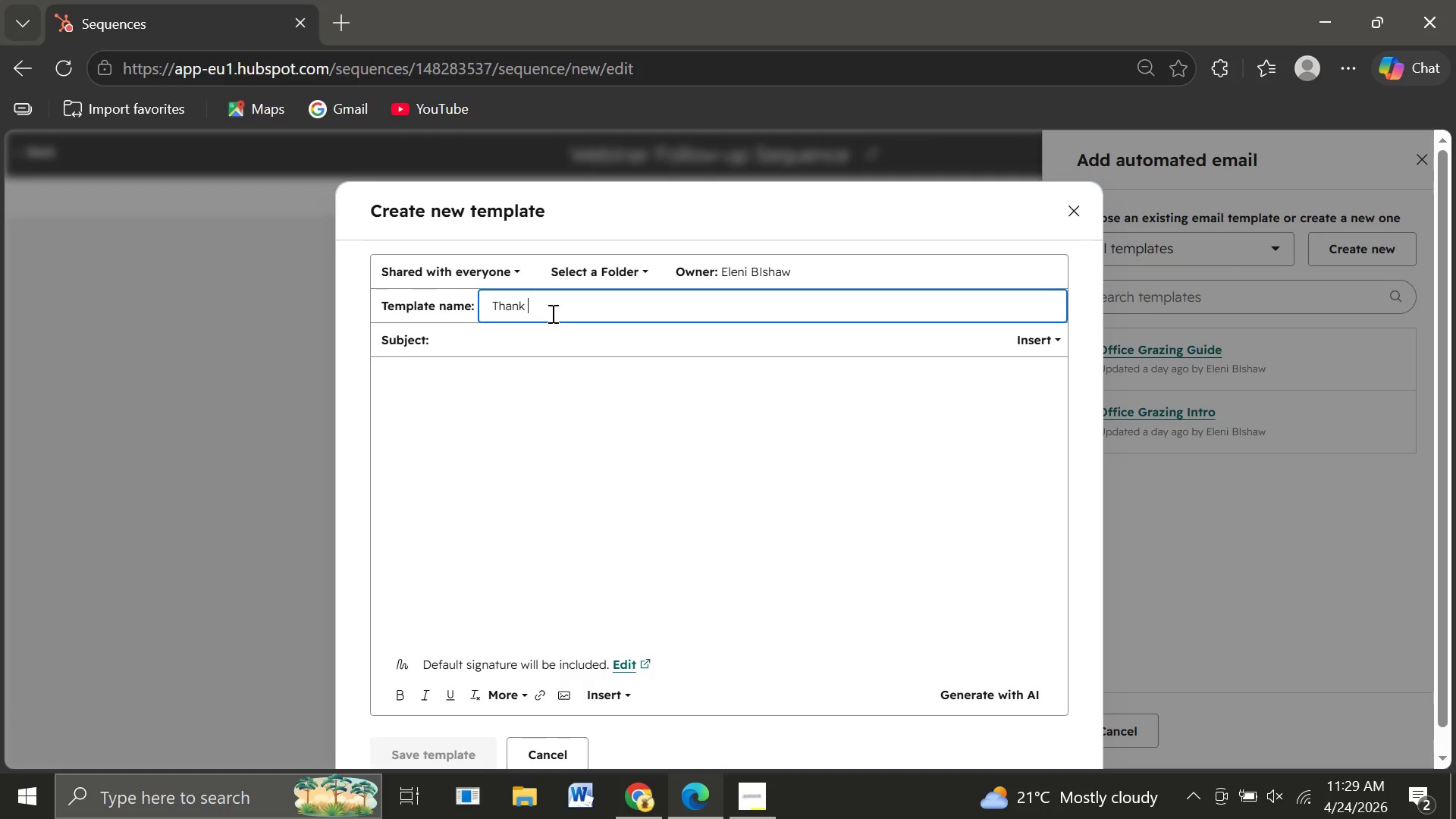 
wait(10.08)
 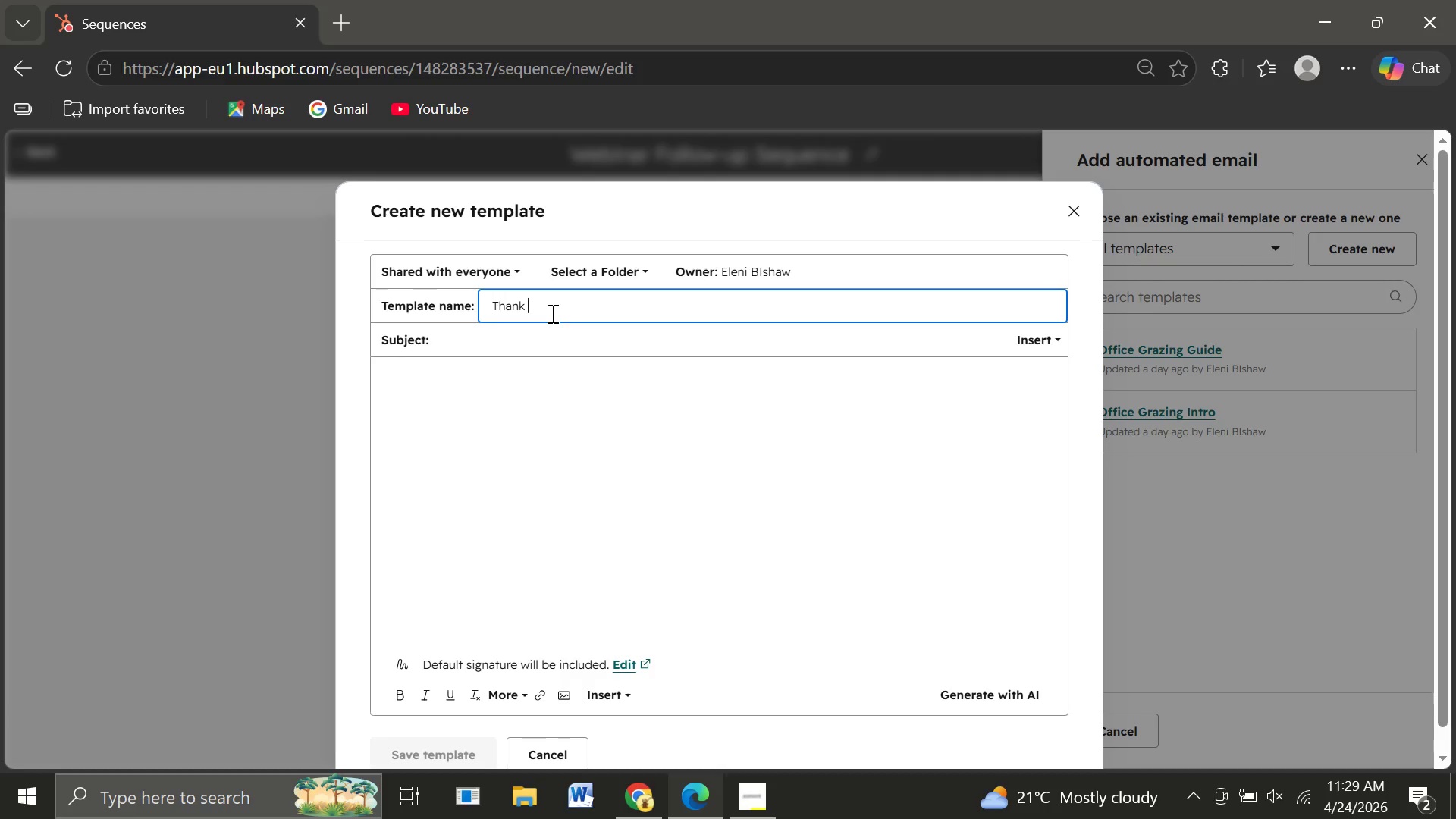 
type(You)
 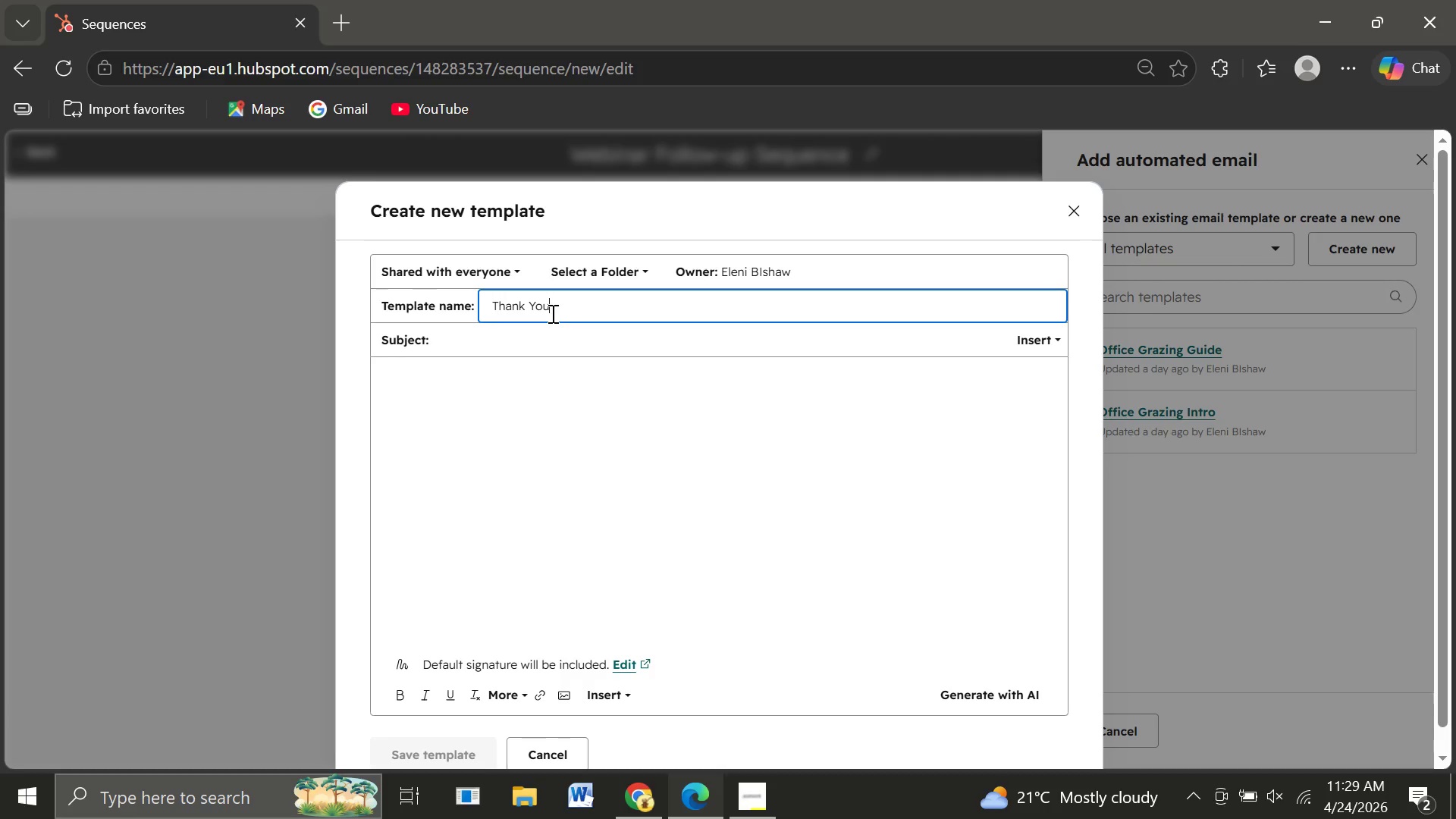 
wait(9.2)
 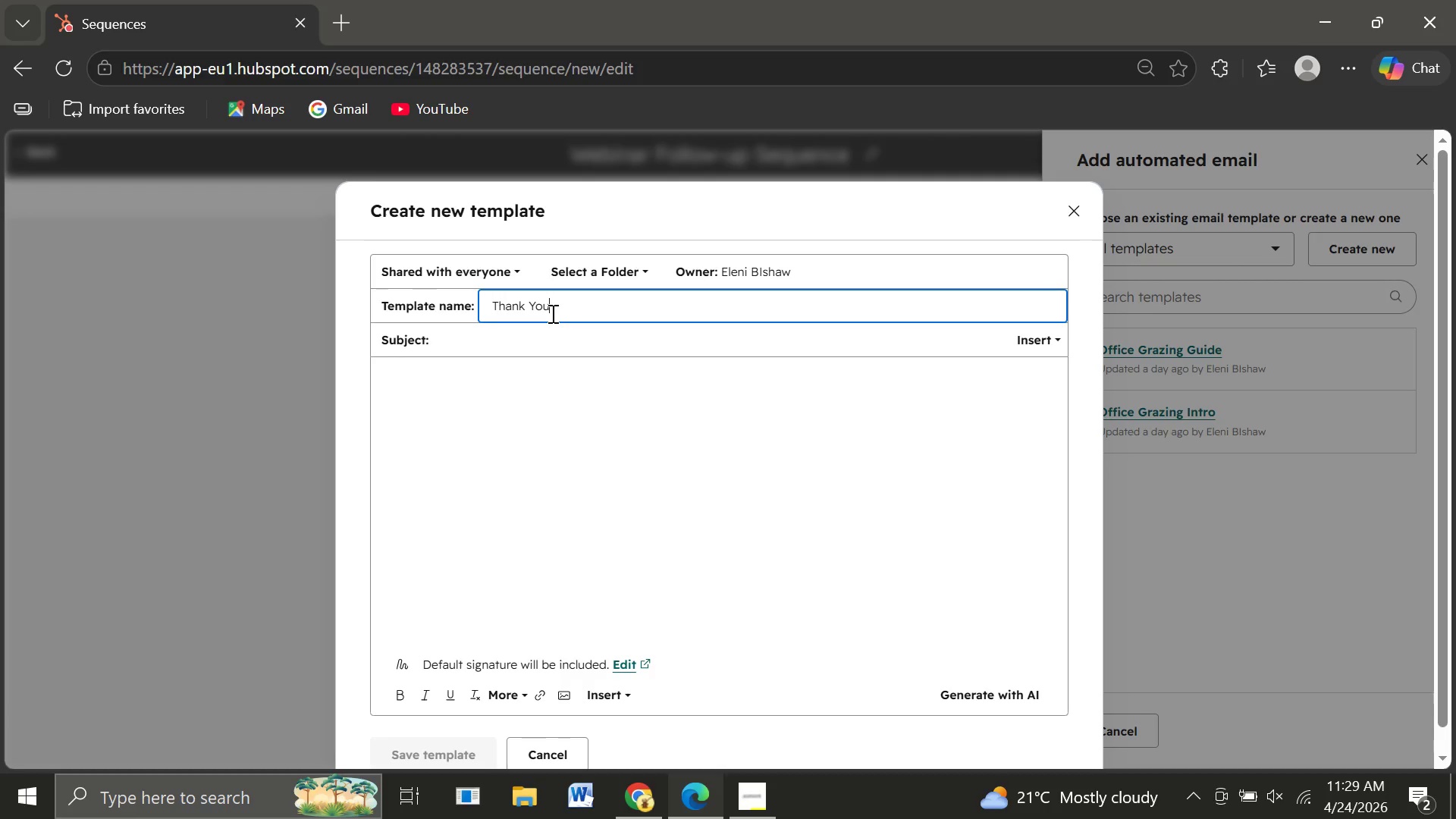 
type( Email)
 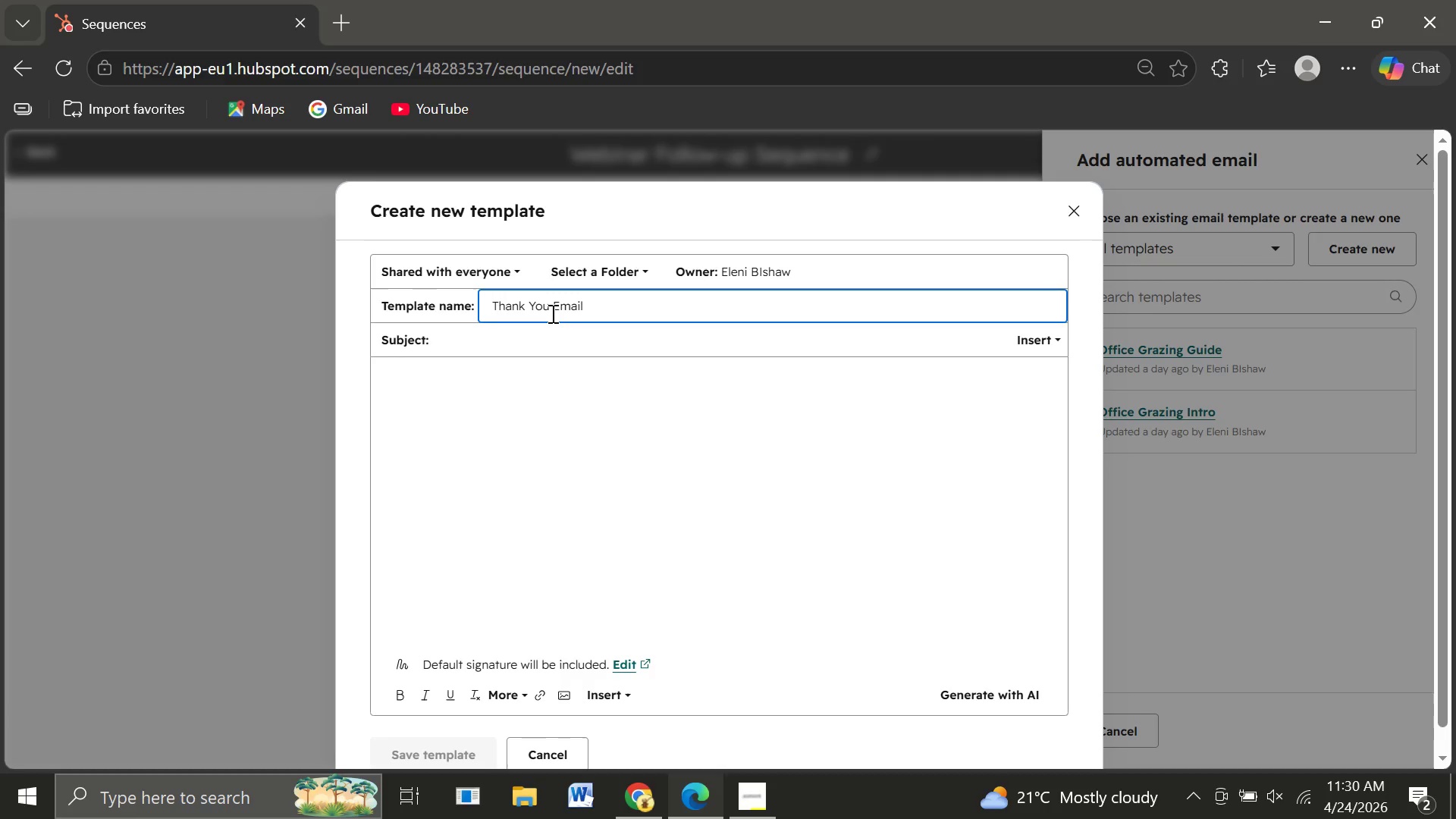 
wait(6.39)
 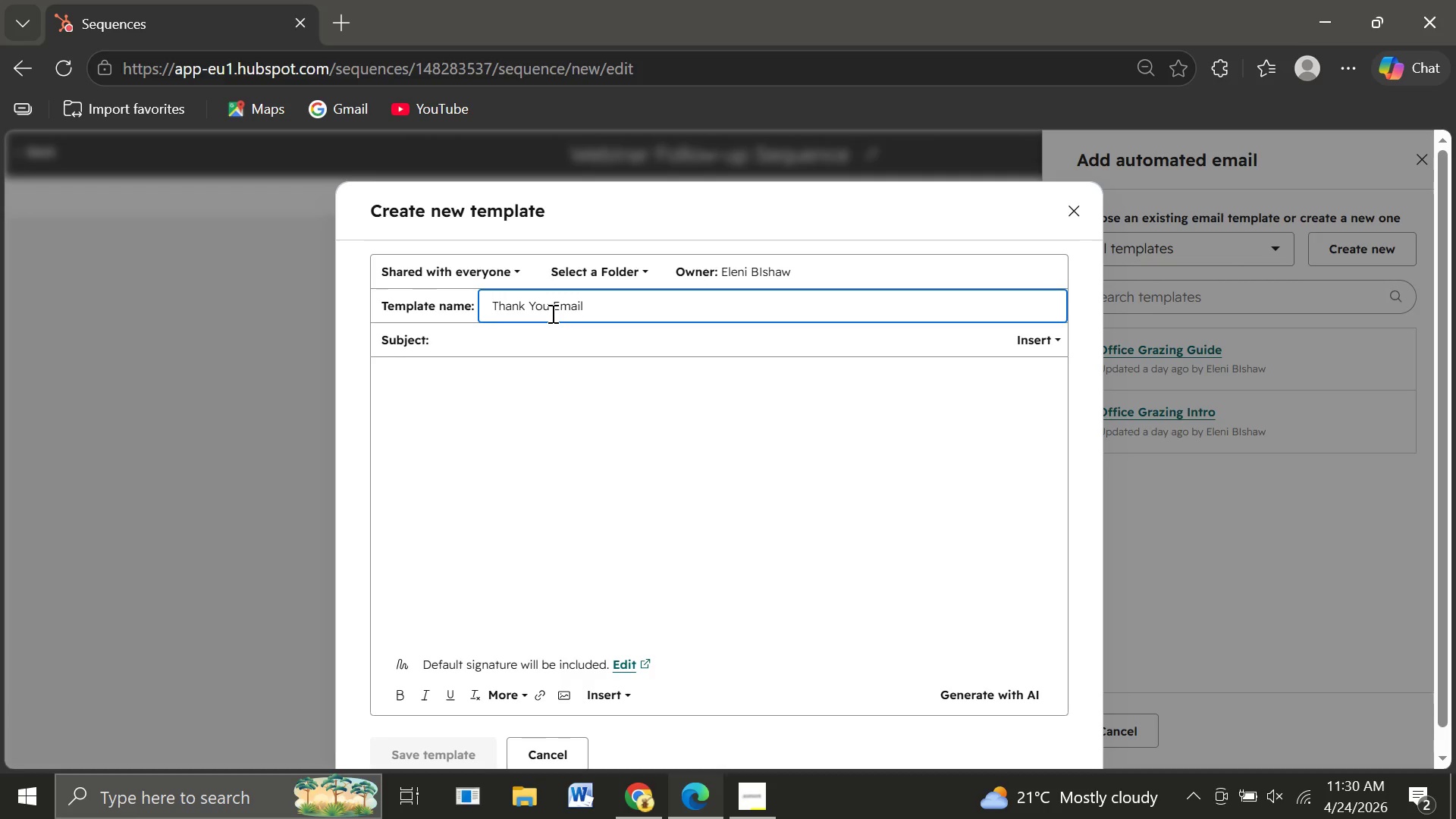 
key(Backspace)
 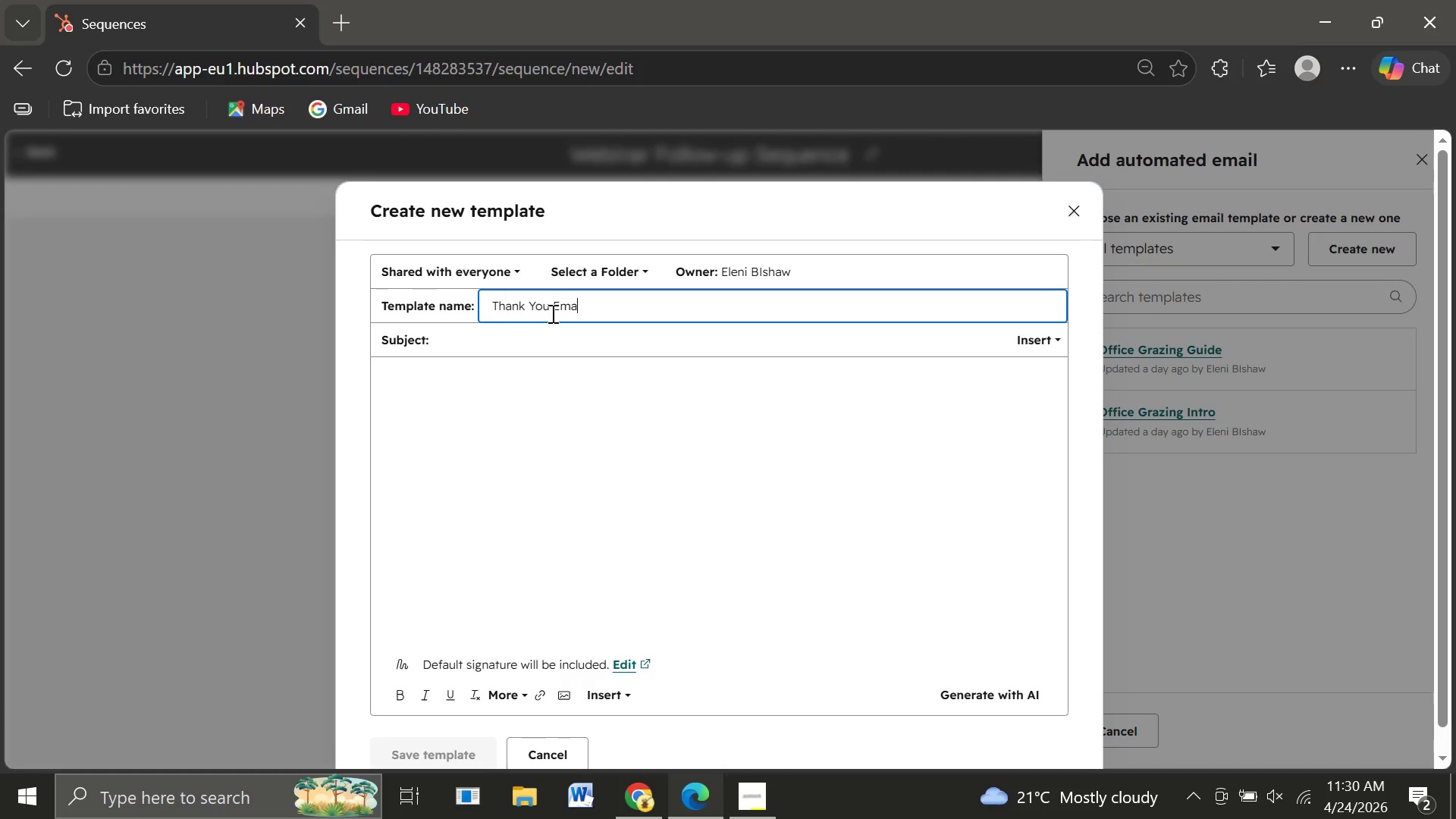 
key(Backspace)
 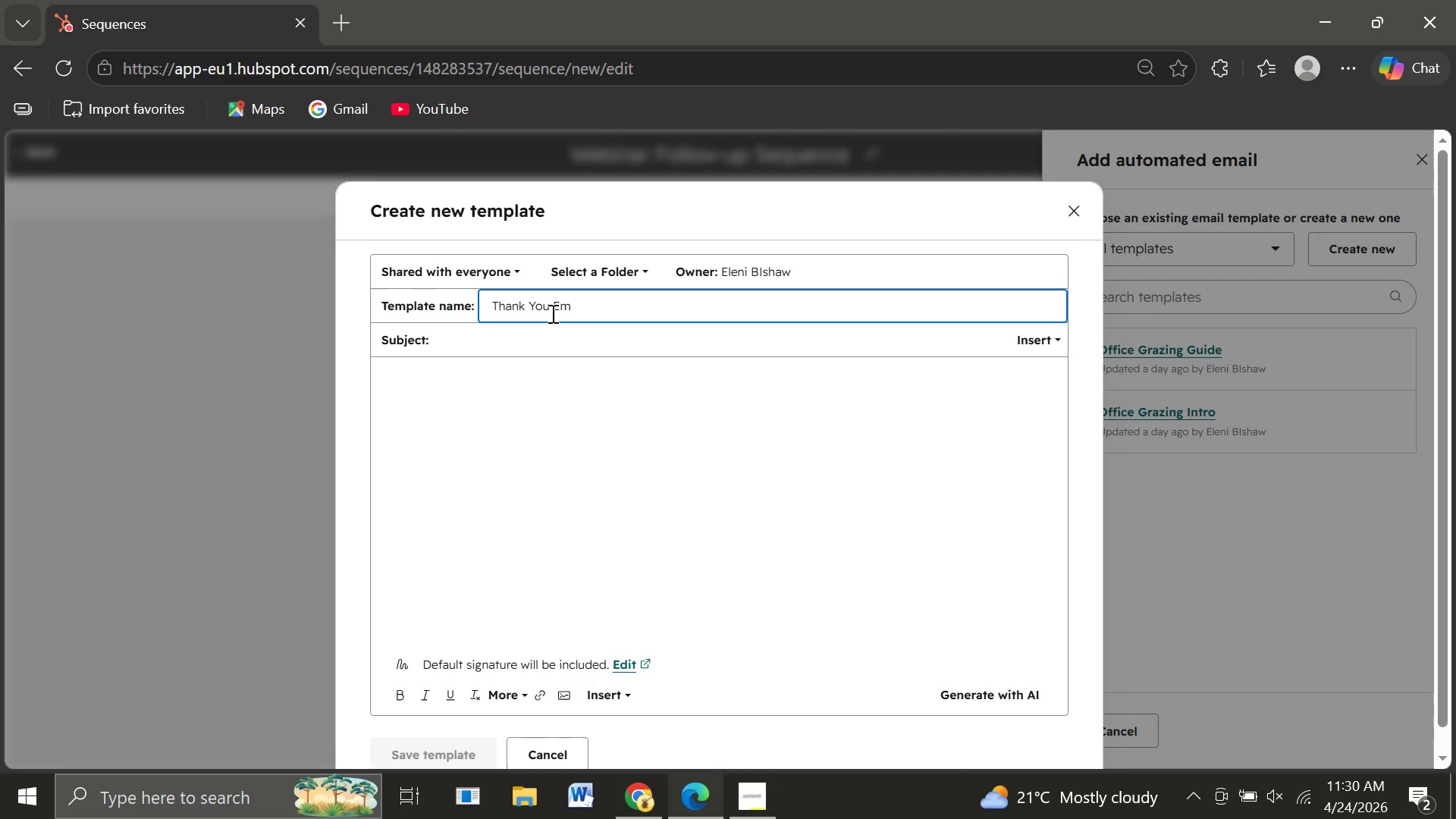 
key(Backspace)
 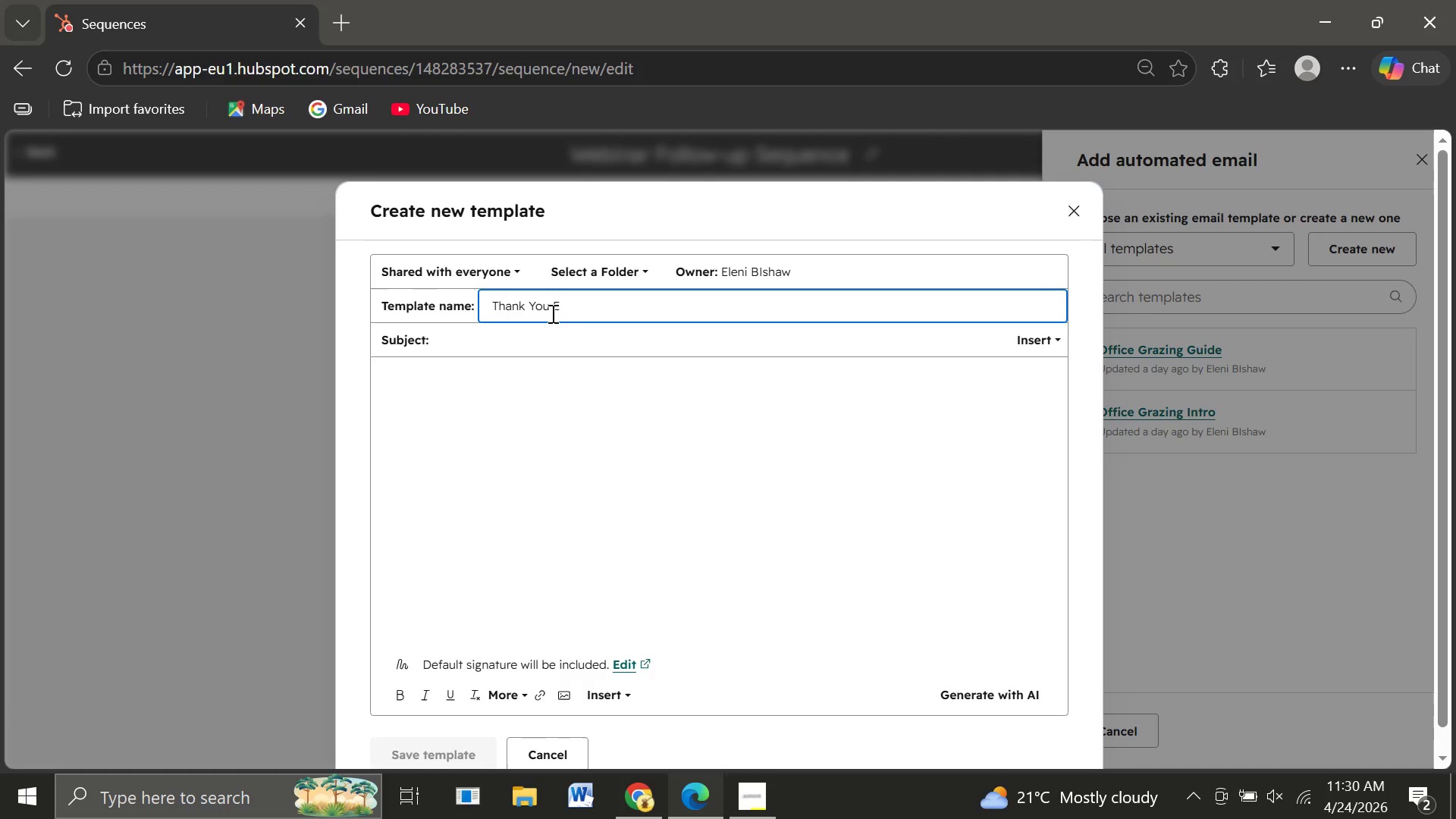 
key(Backspace)
 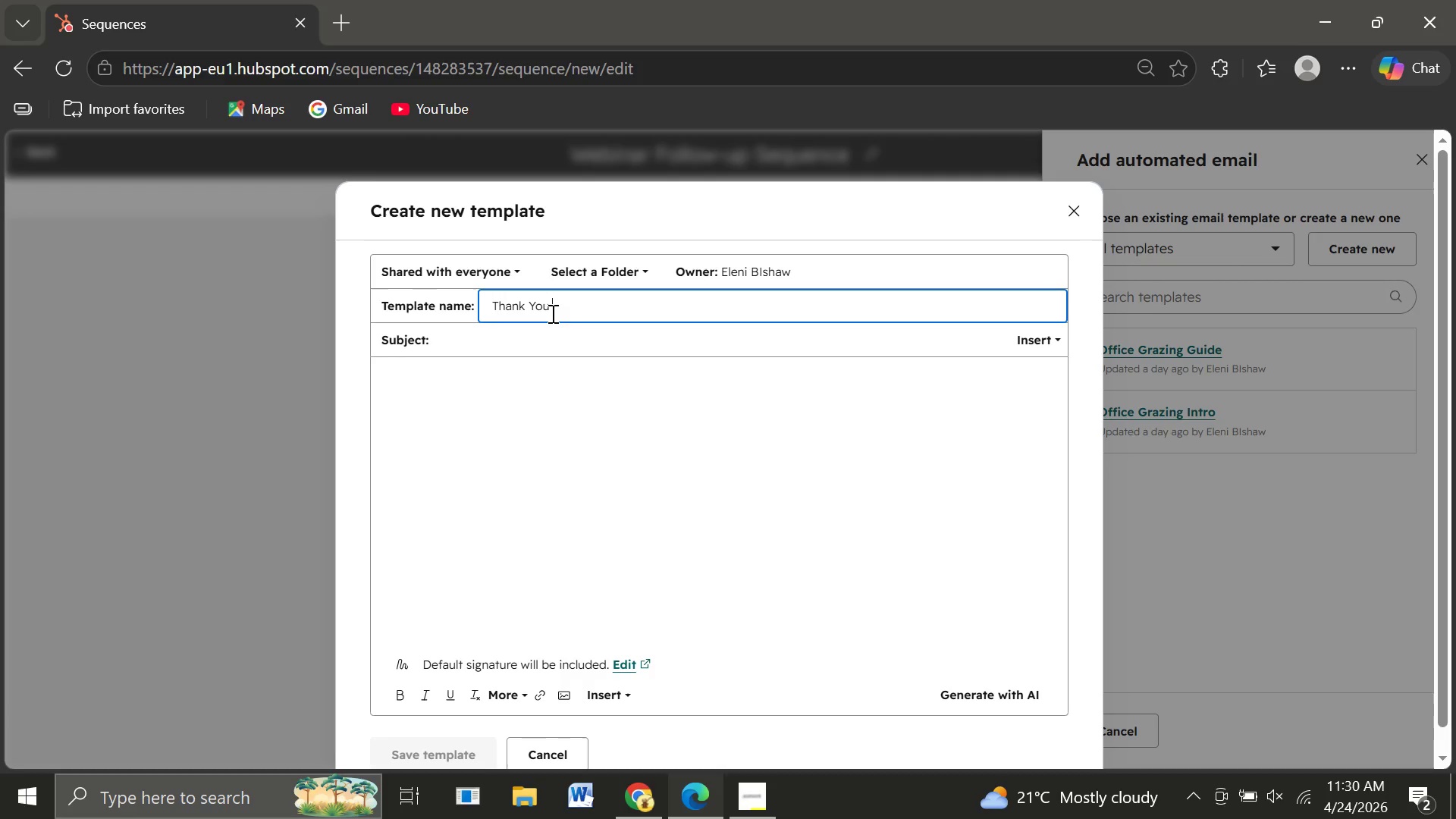 
key(Backspace)
 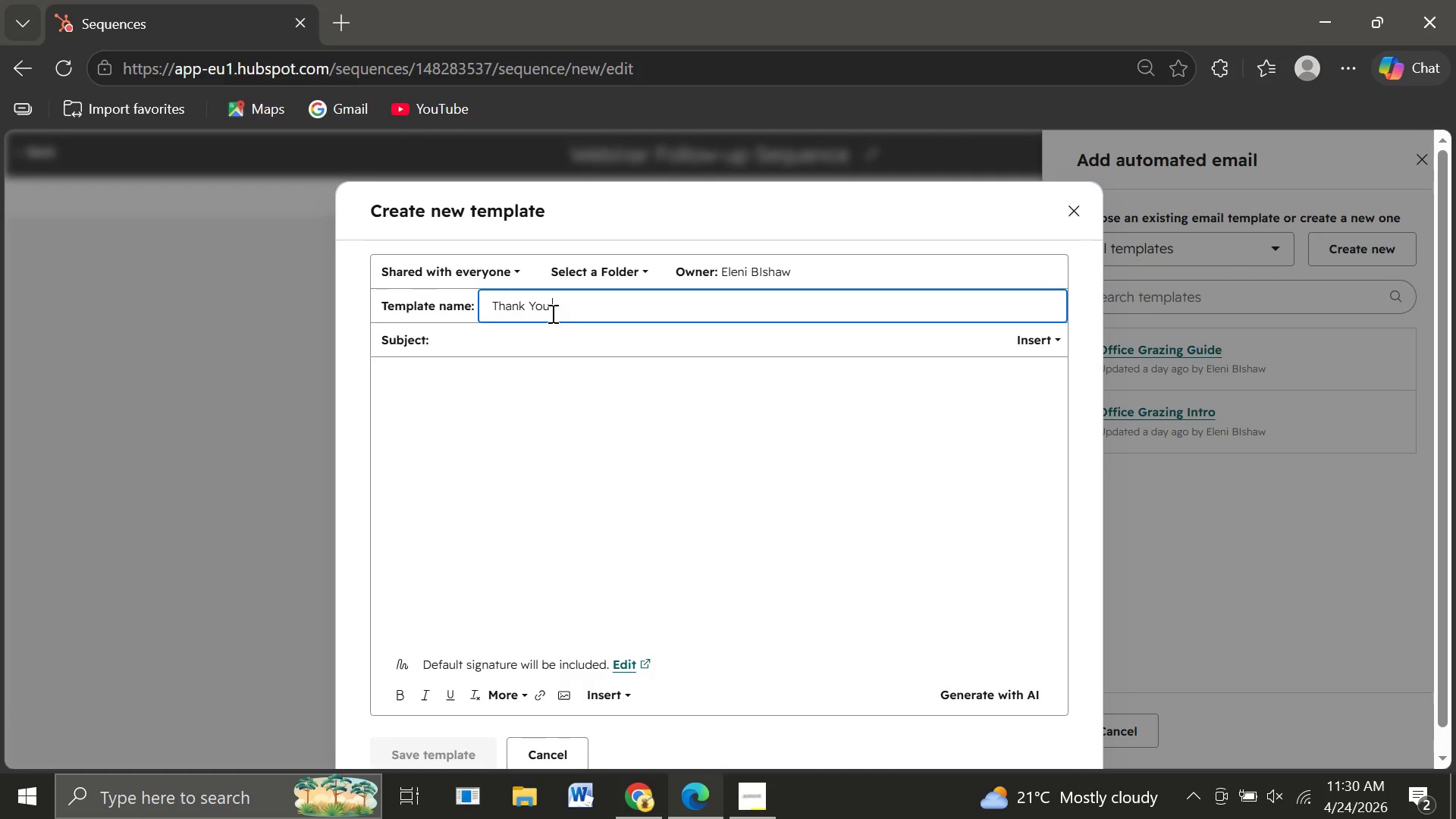 
hold_key(key=ShiftRight, duration=1.0)
 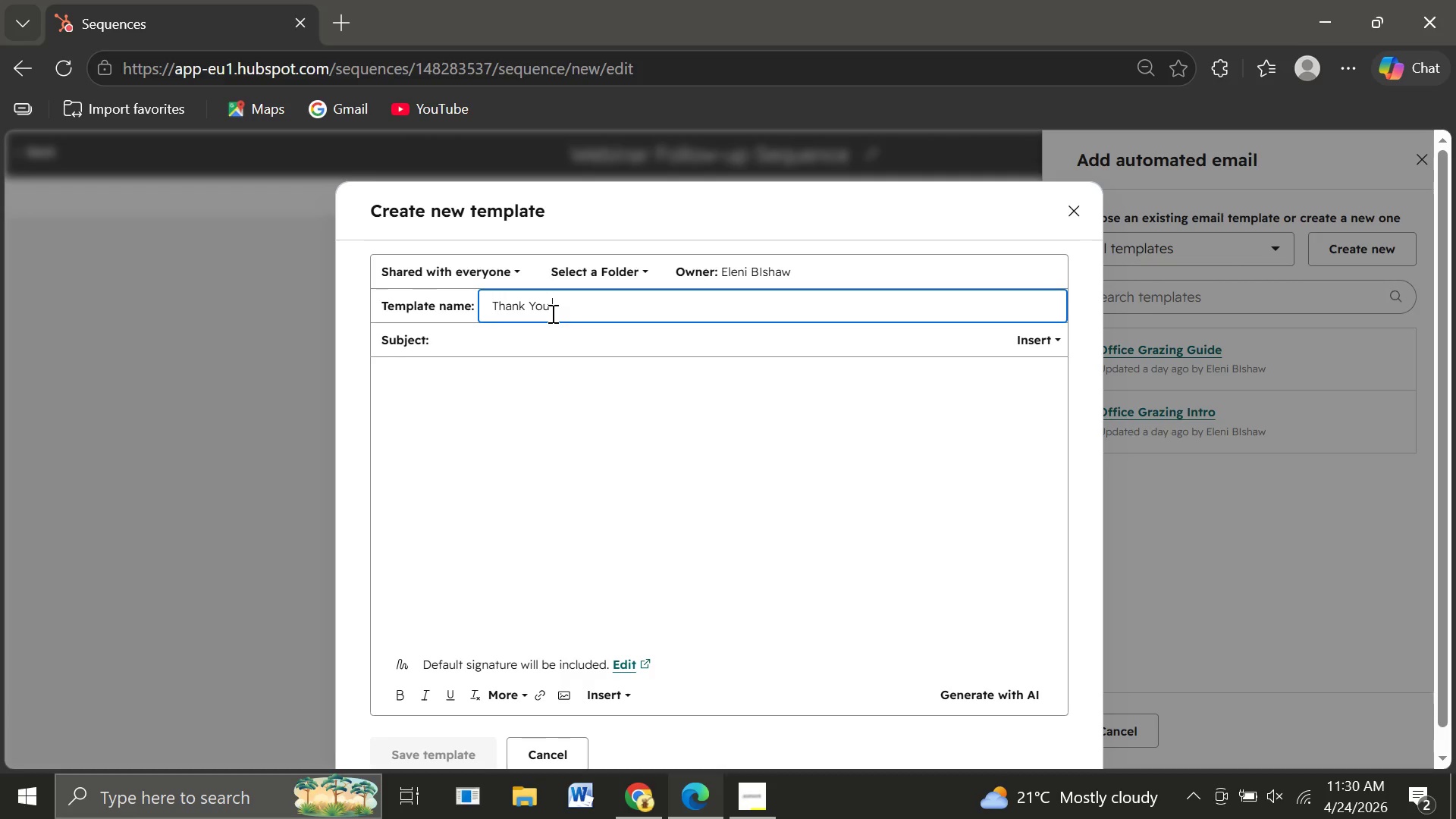 
hold_key(key=ShiftRight, duration=1.09)
 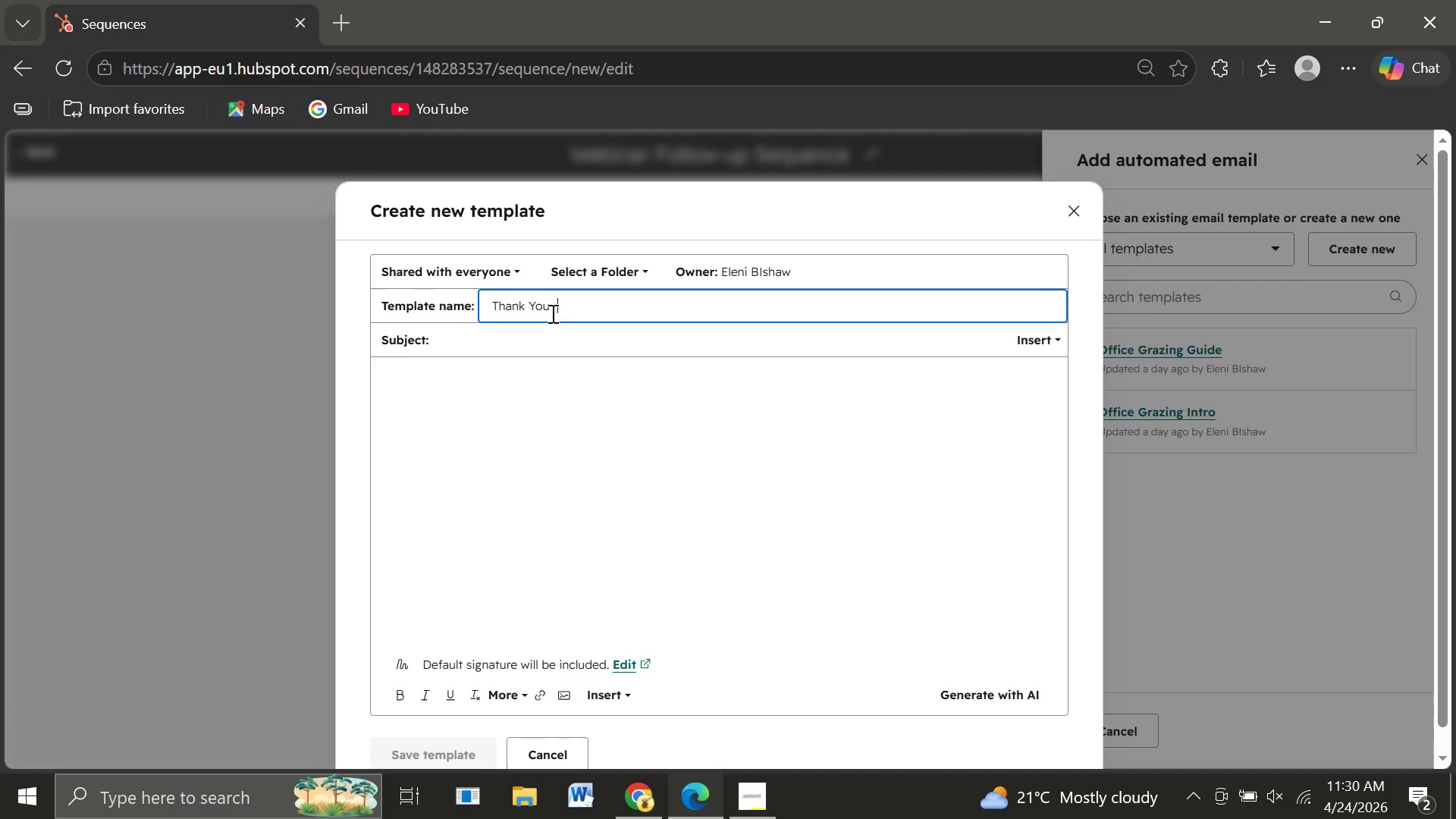 
type(-E)
key(Backspace)
type(Imm)
 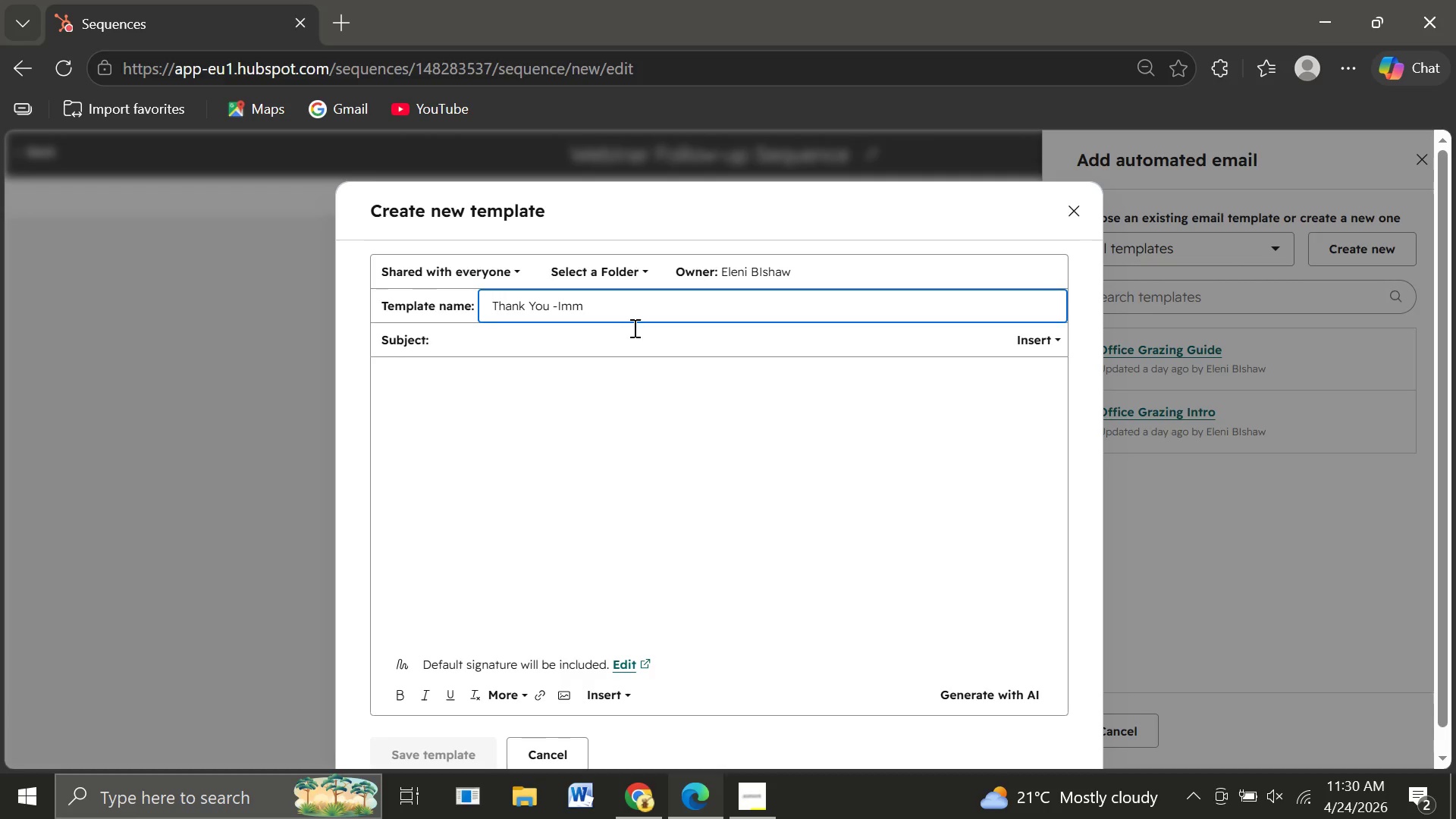 
key(Backspace)
key(Backspace)
key(Backspace)
key(Backspace)
type((Immediate)
 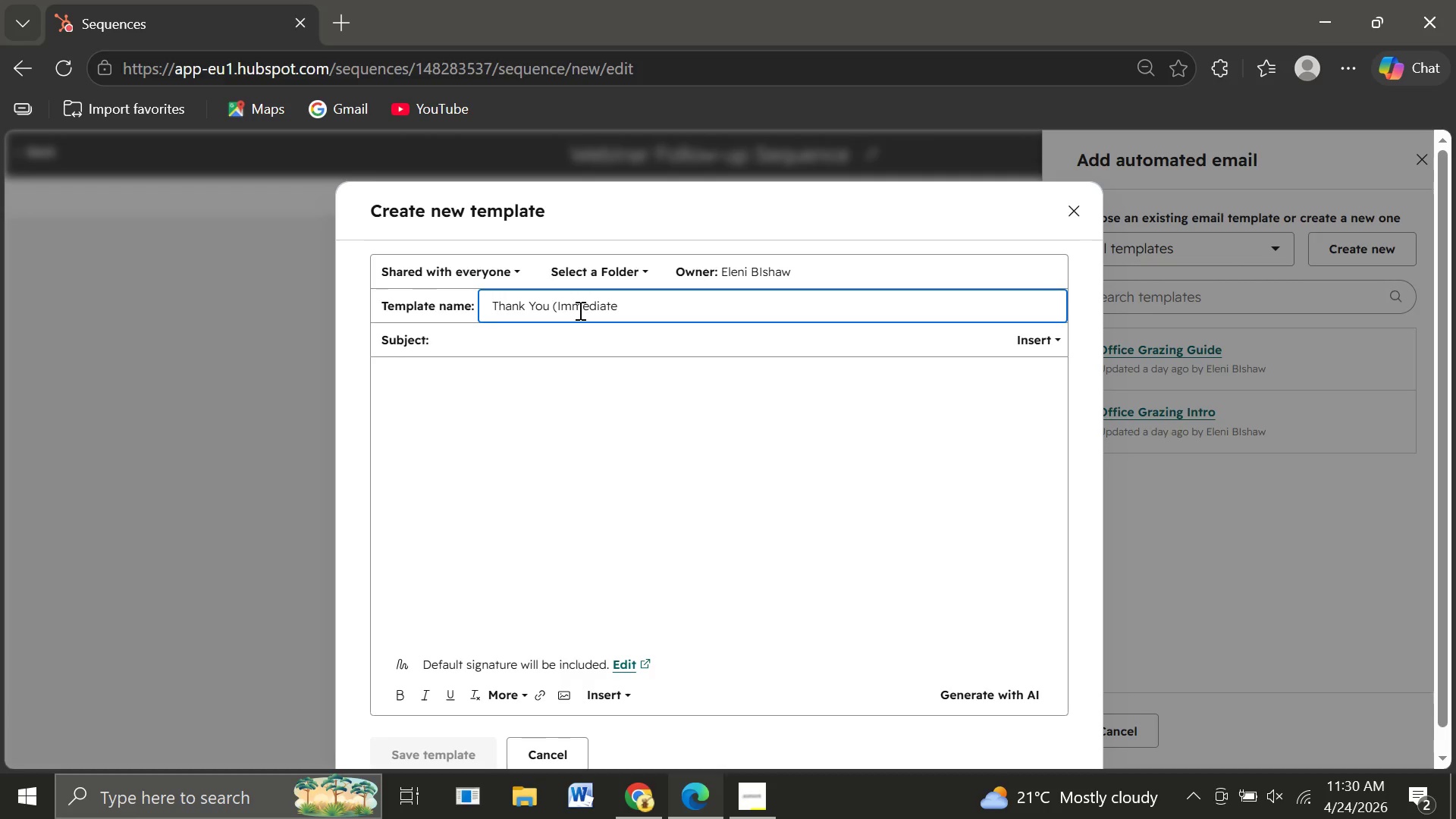 
wait(7.05)
 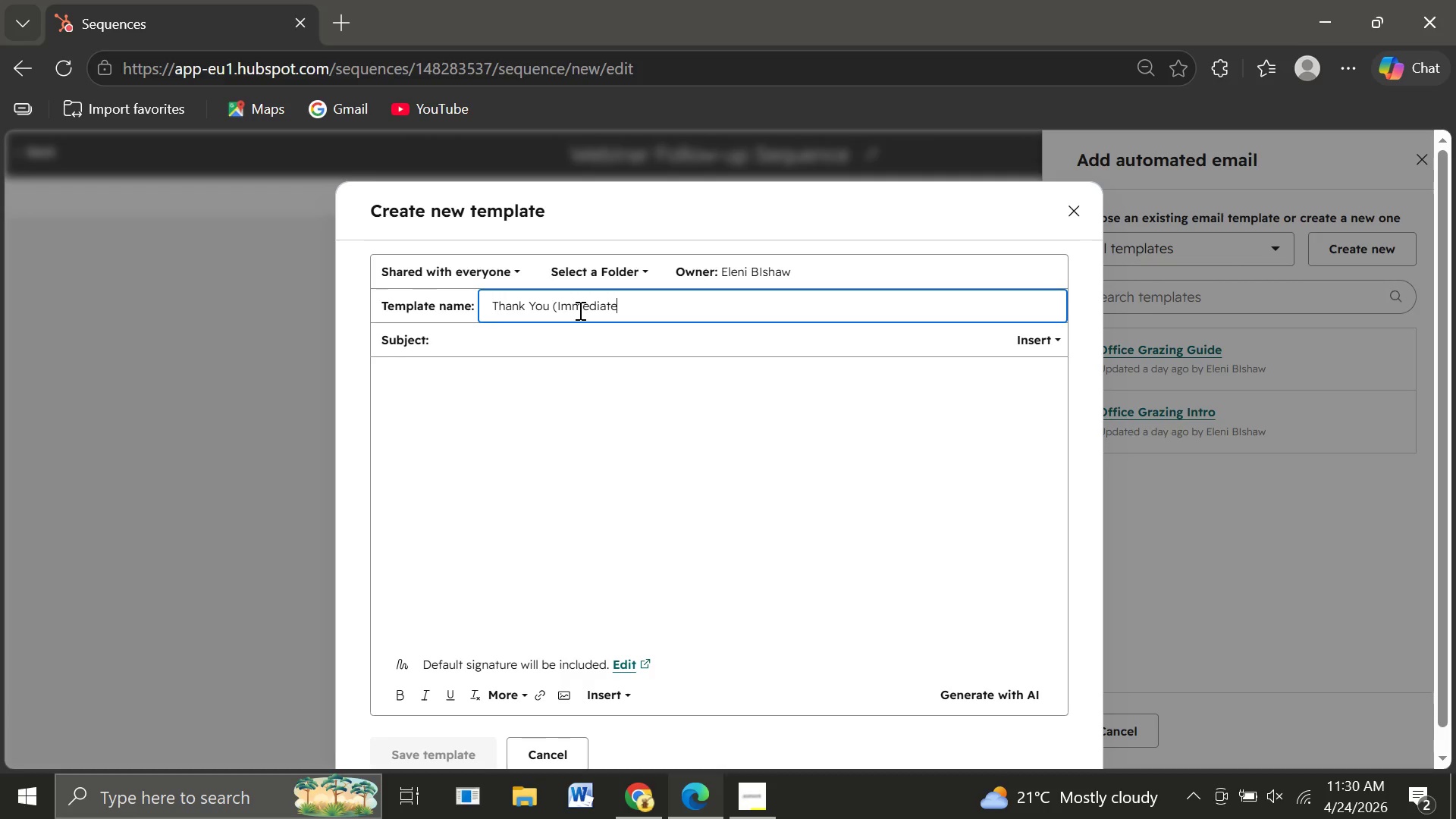 
key(Shift+0)
 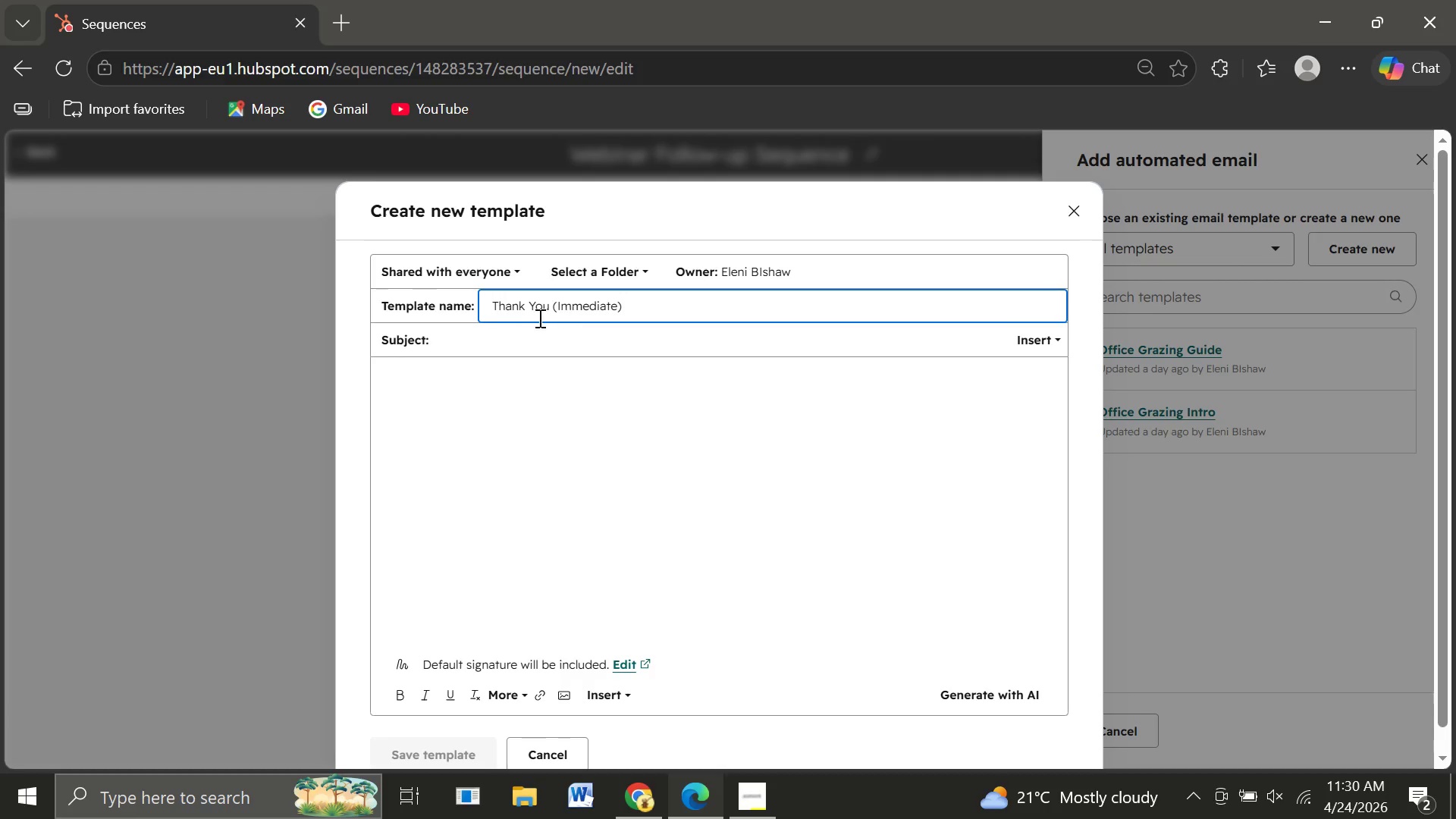 
left_click([471, 343])
 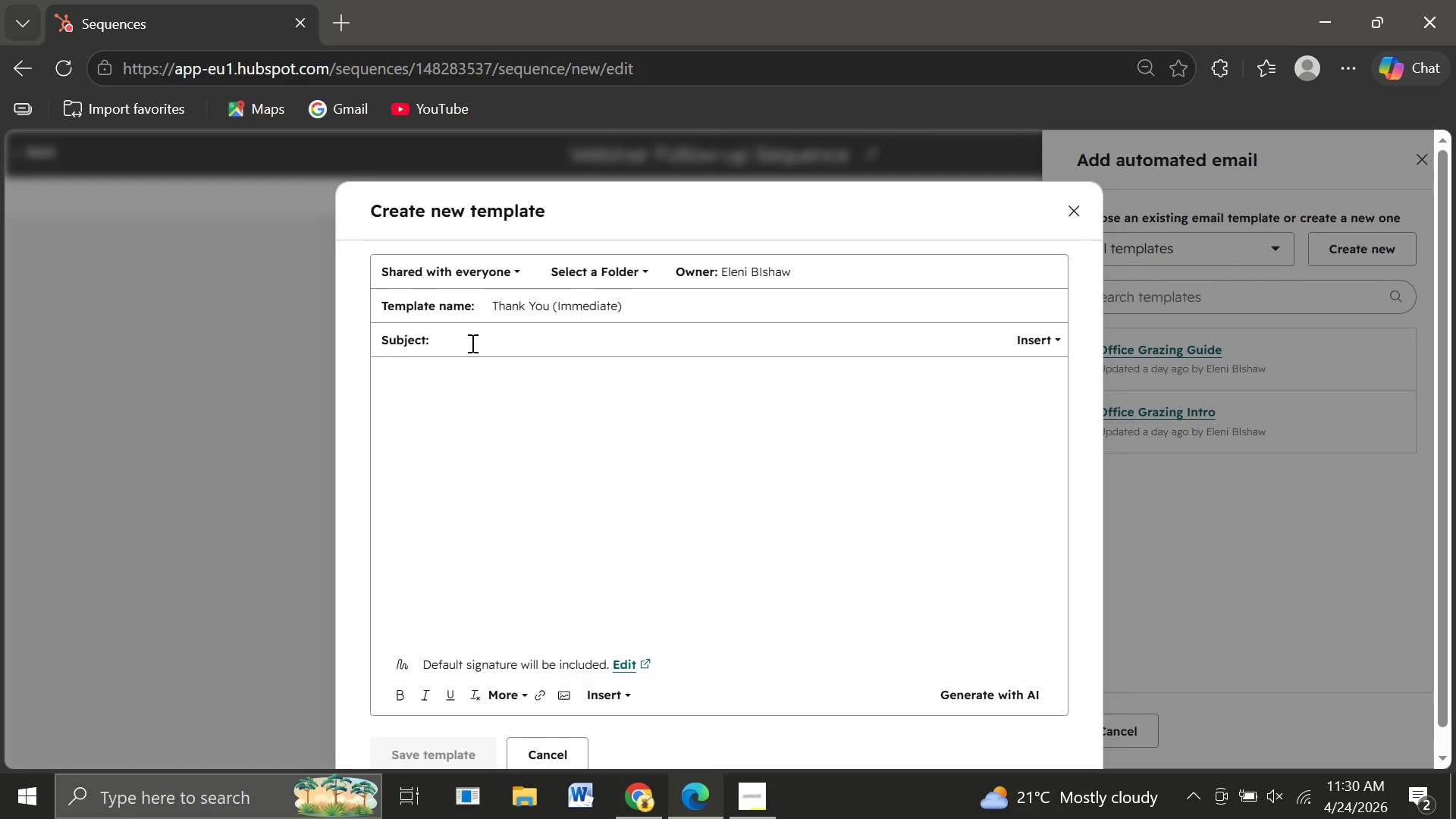 
type(Thanks for attending )
 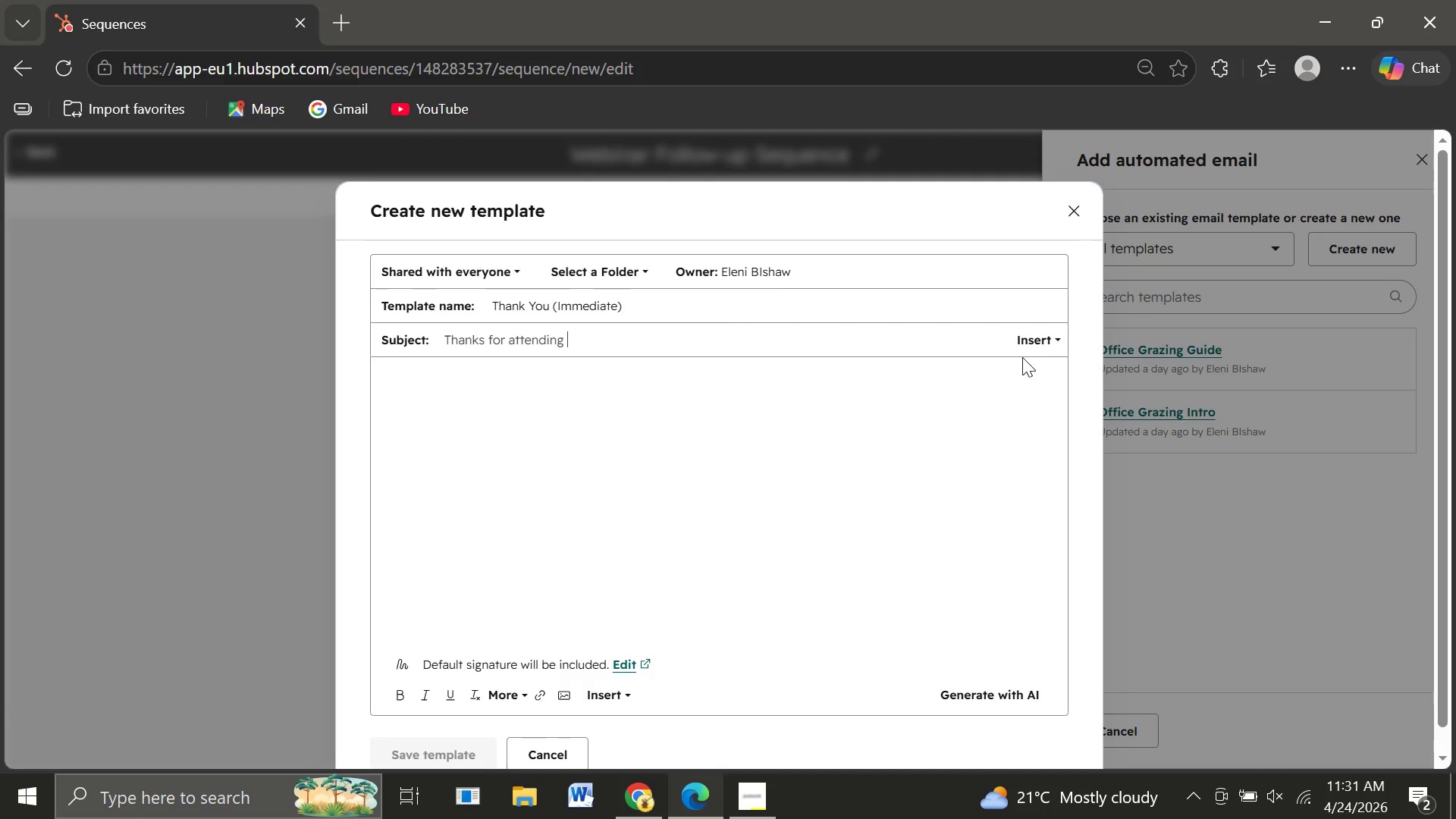 
left_click([1038, 339])
 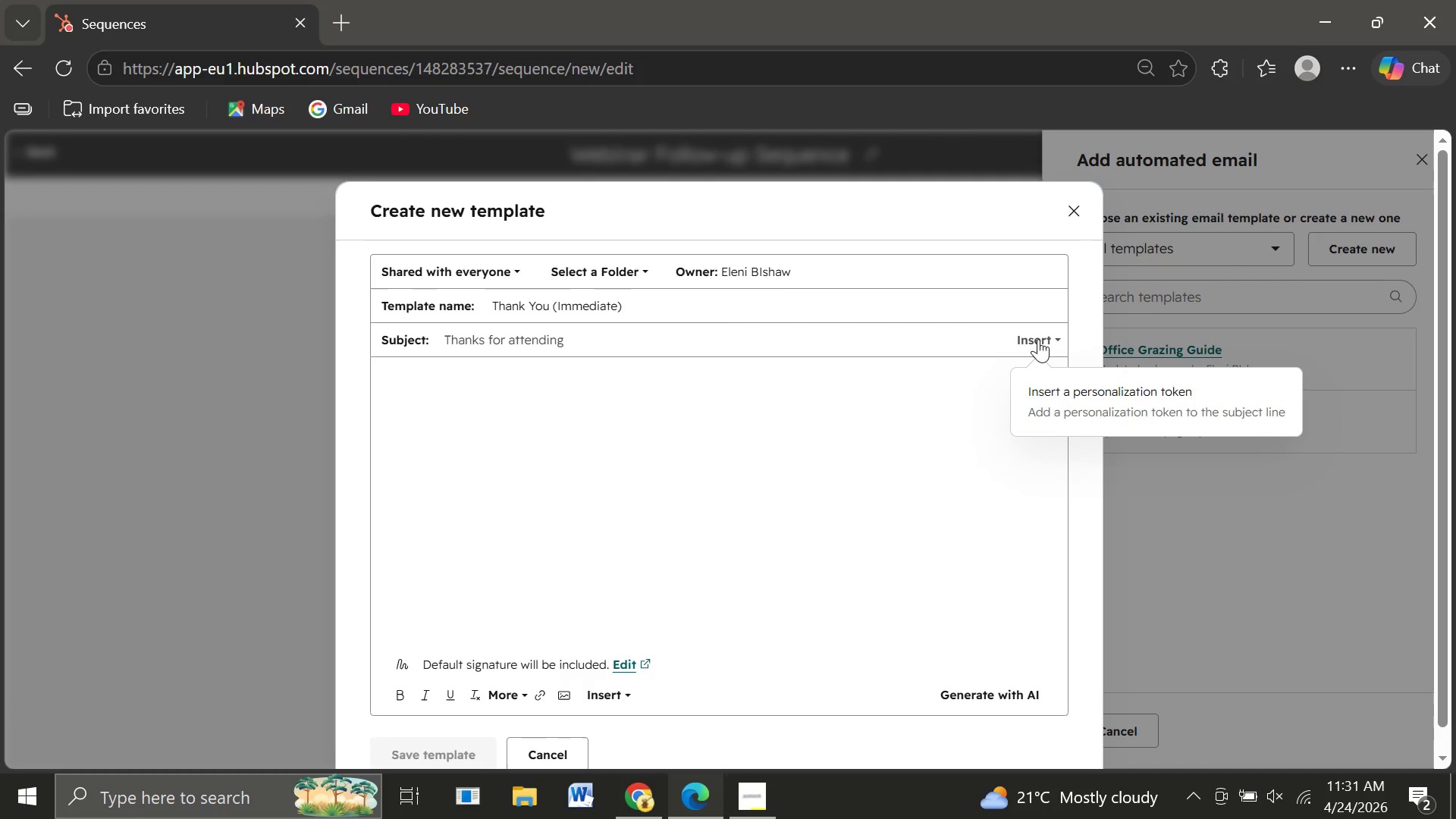 
left_click([1038, 339])
 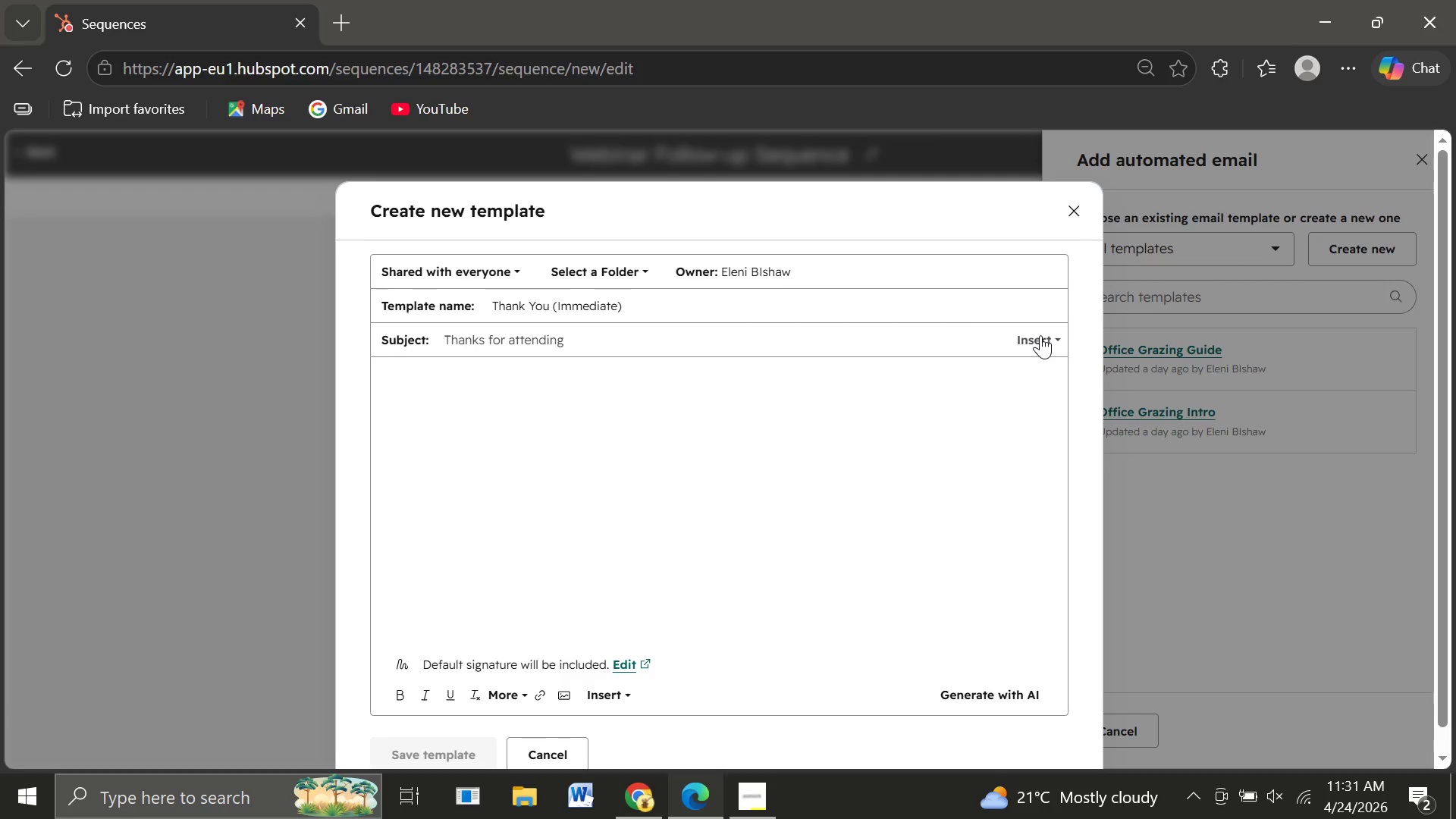 
left_click([1040, 335])
 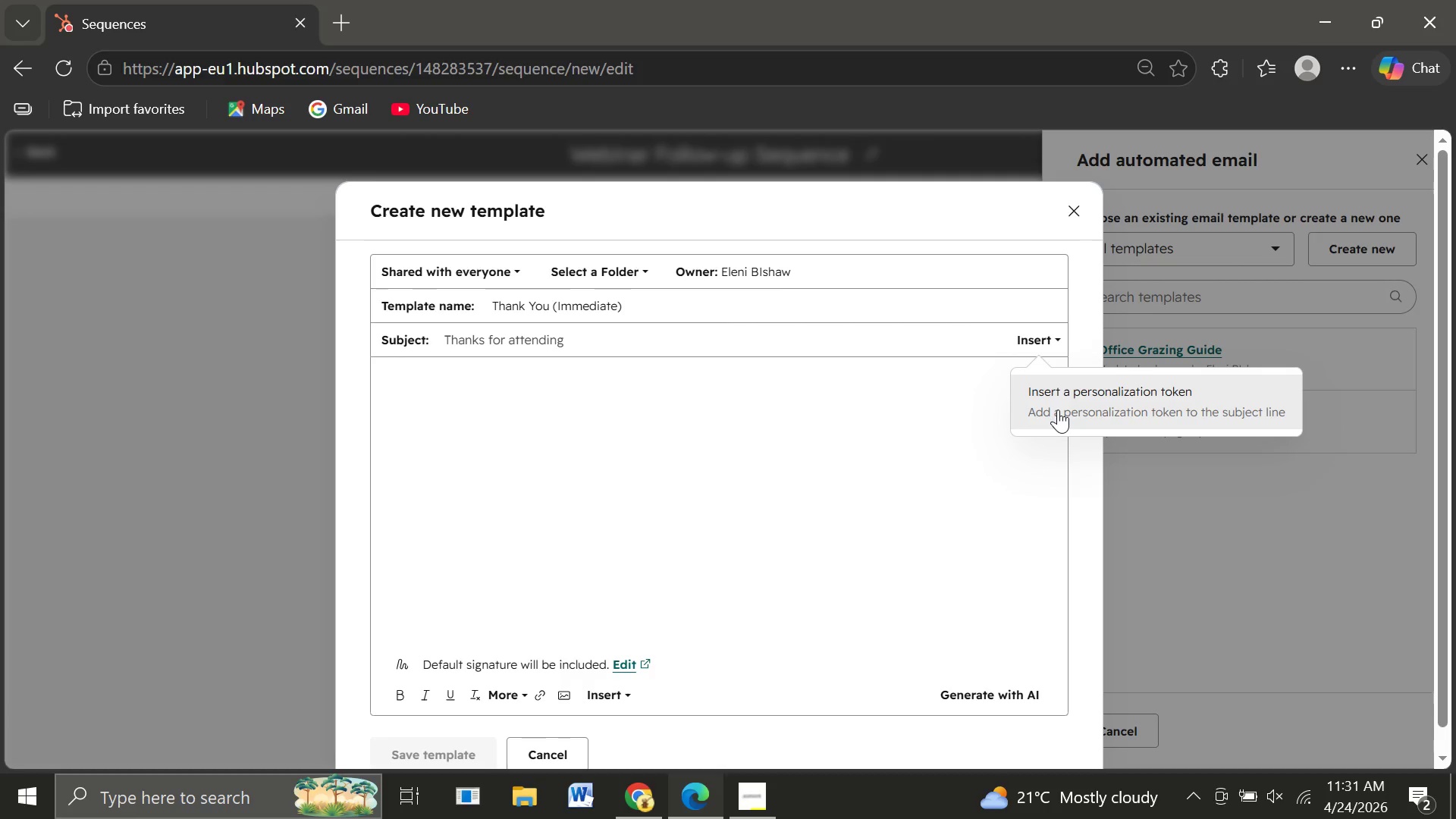 
left_click([1058, 410])
 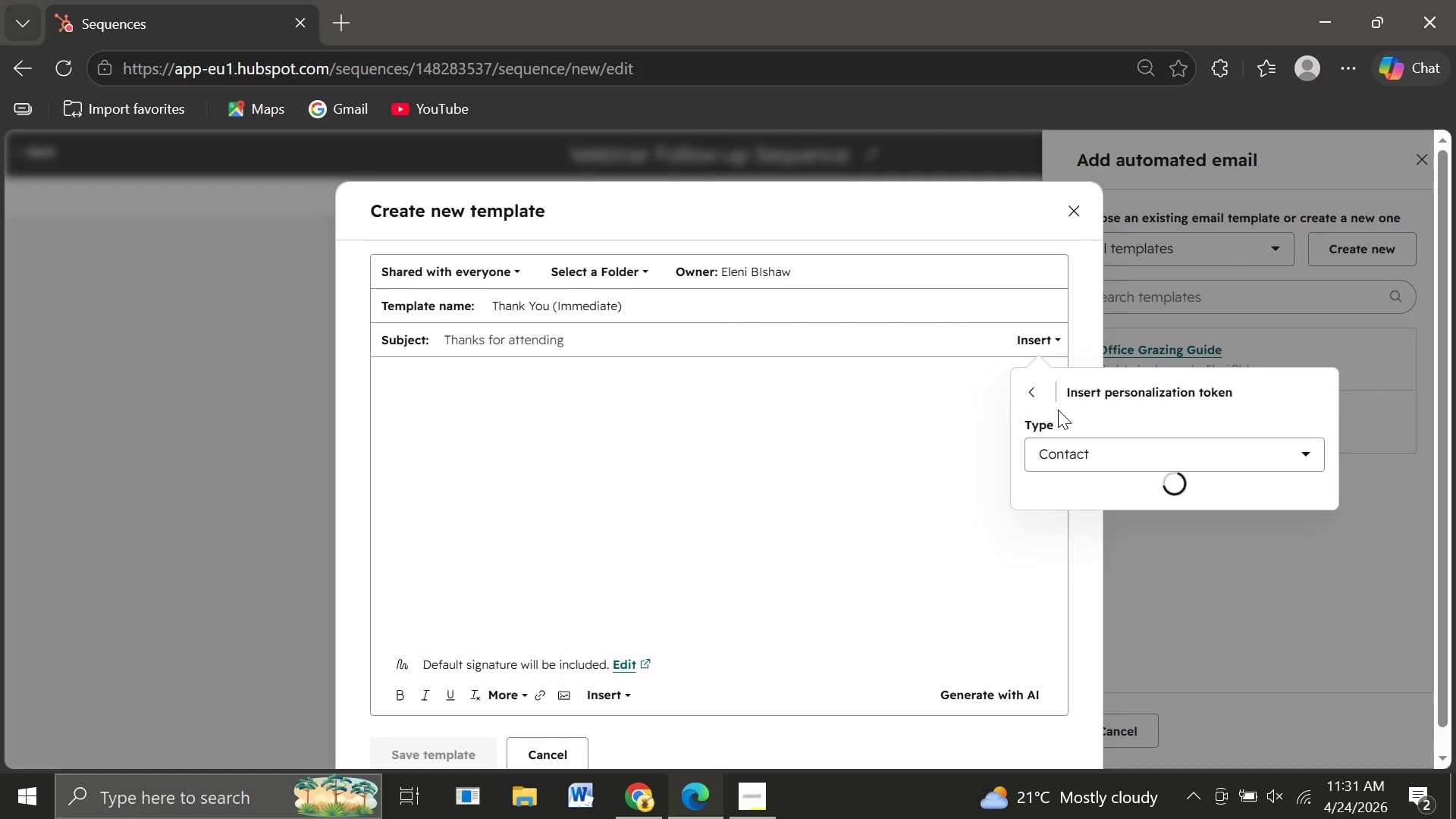 
mouse_move([1090, 457])
 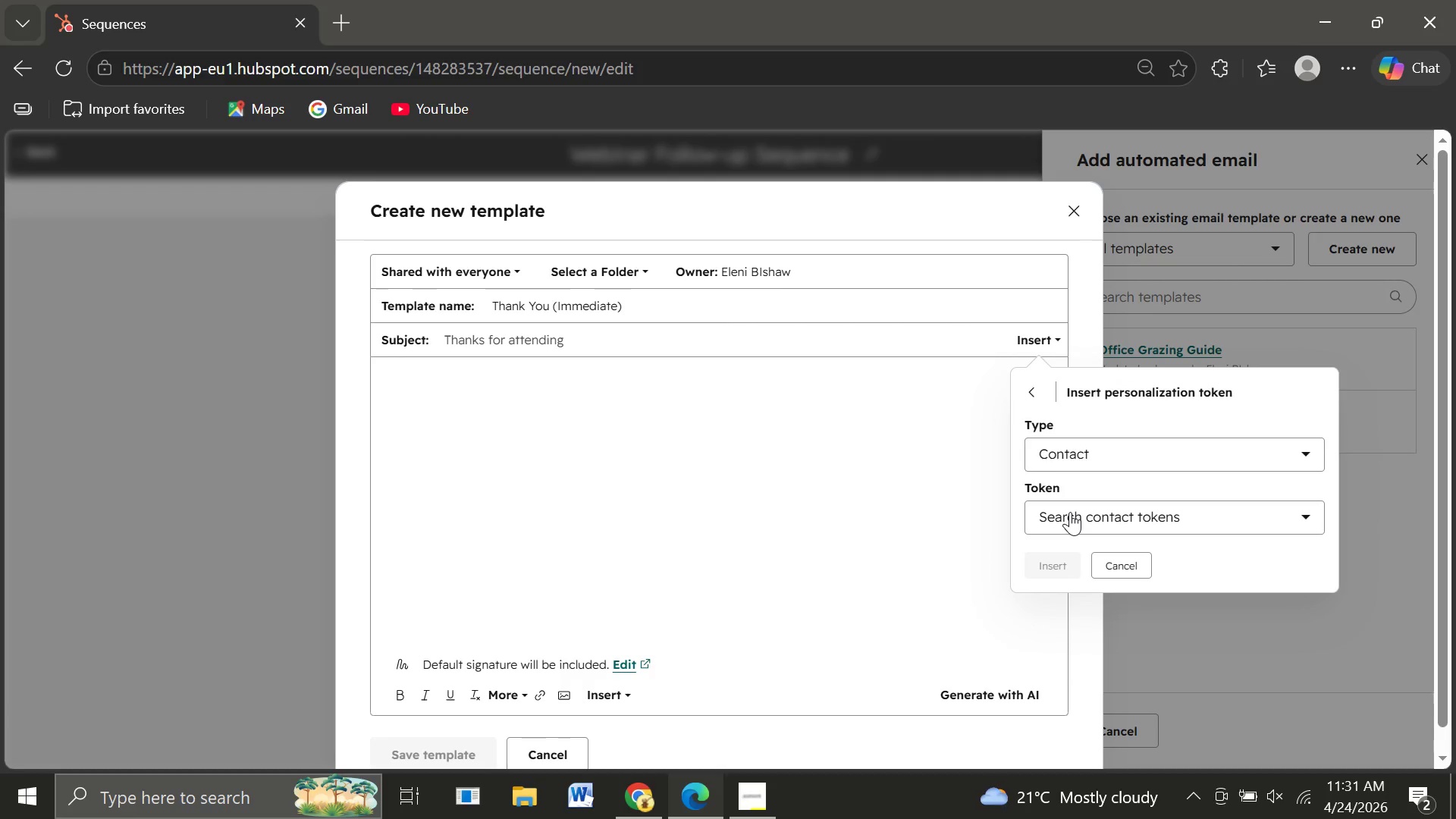 
left_click([1070, 512])
 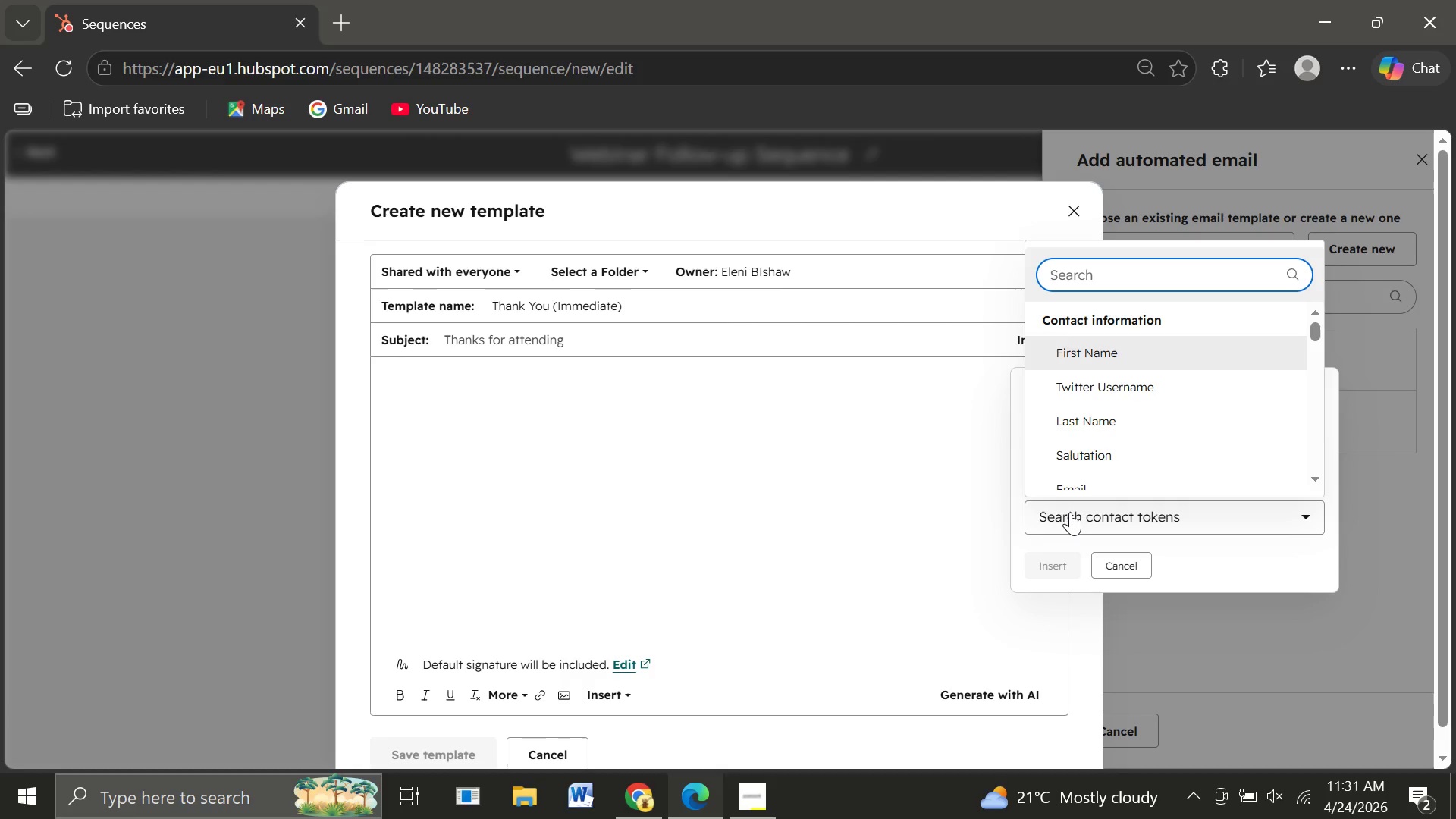 
type(wen)
key(Backspace)
type(bi)
 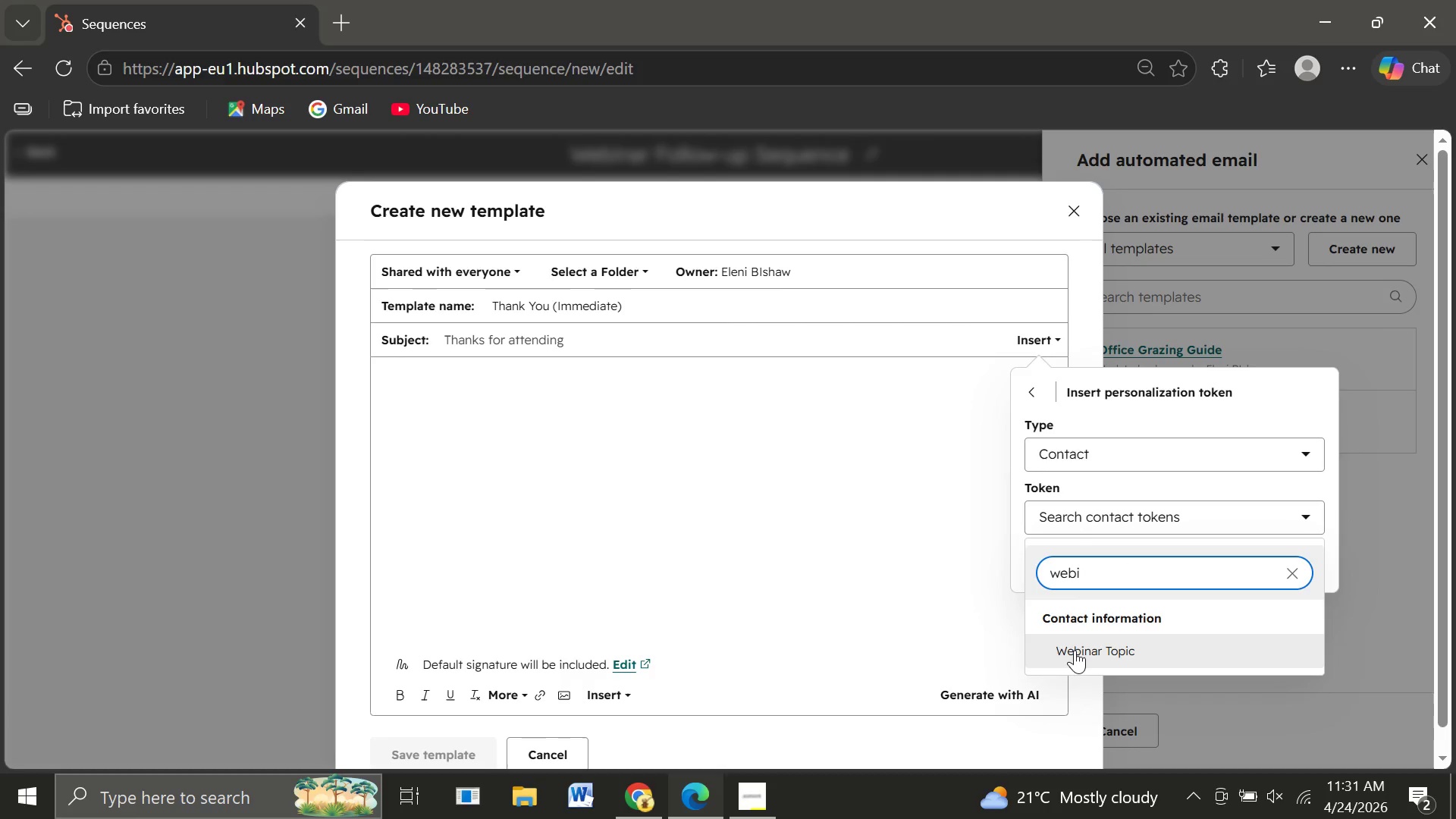 
left_click([1075, 654])
 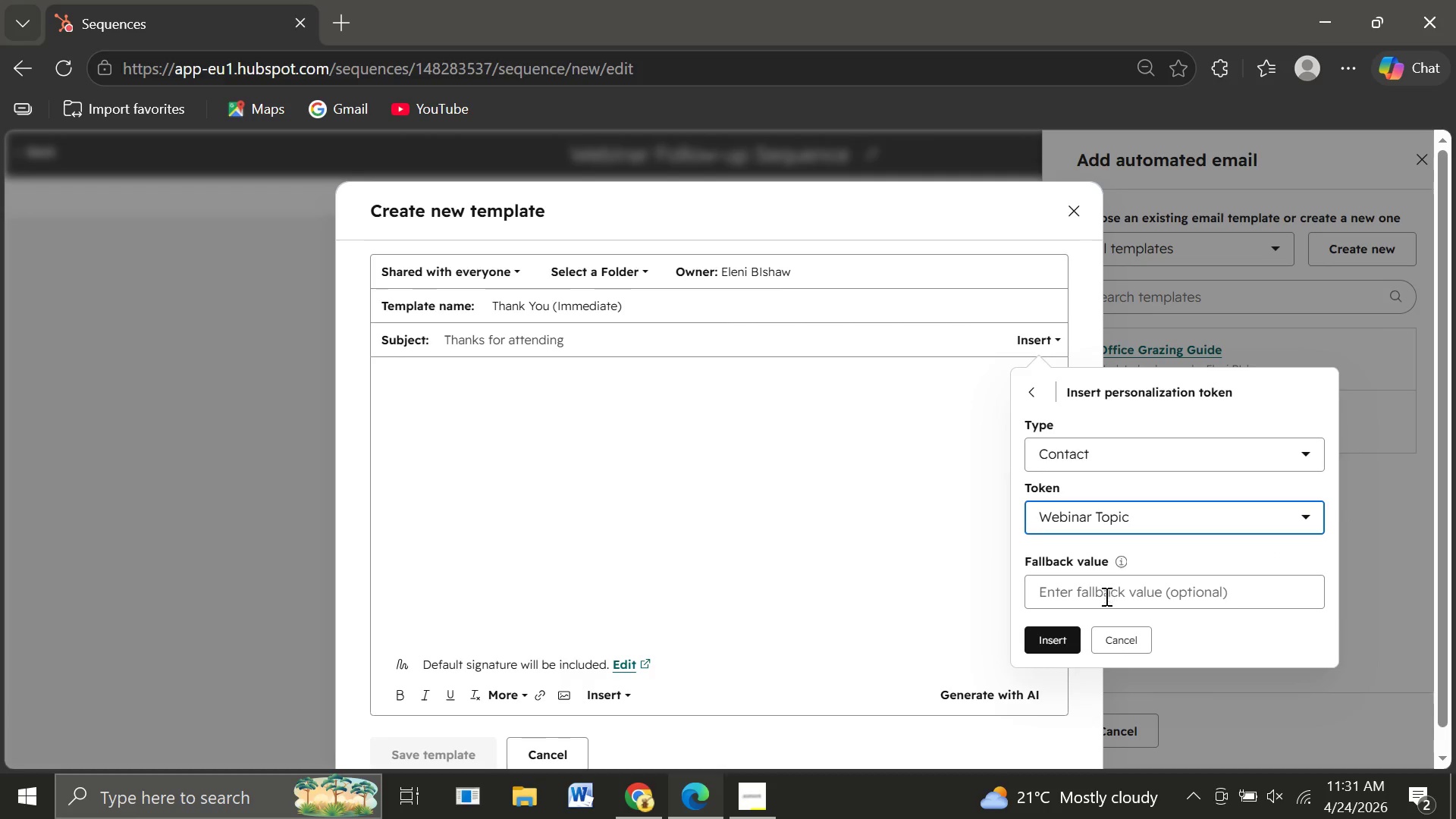 
left_click([1101, 599])
 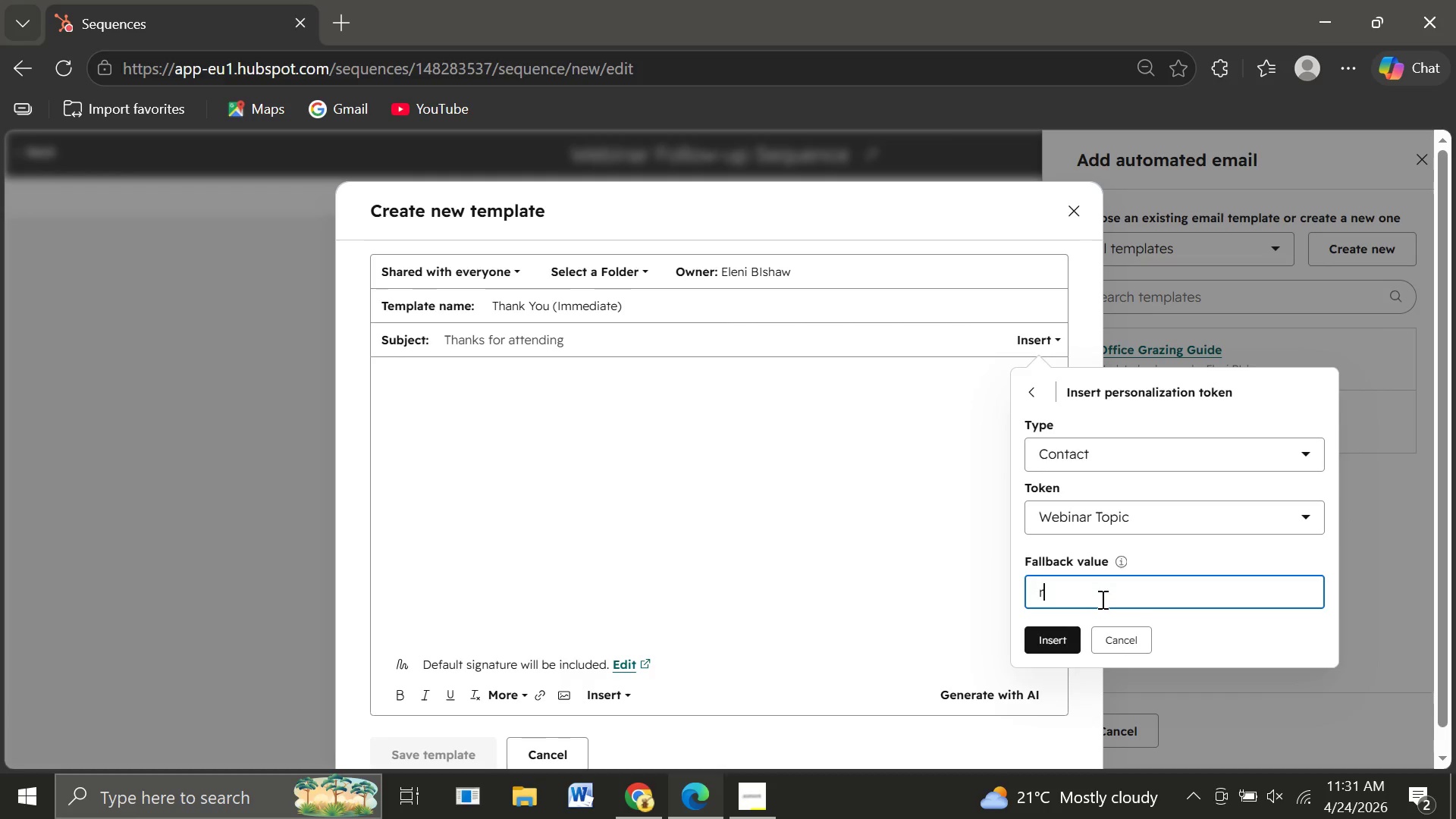 
type(recent webinar)
 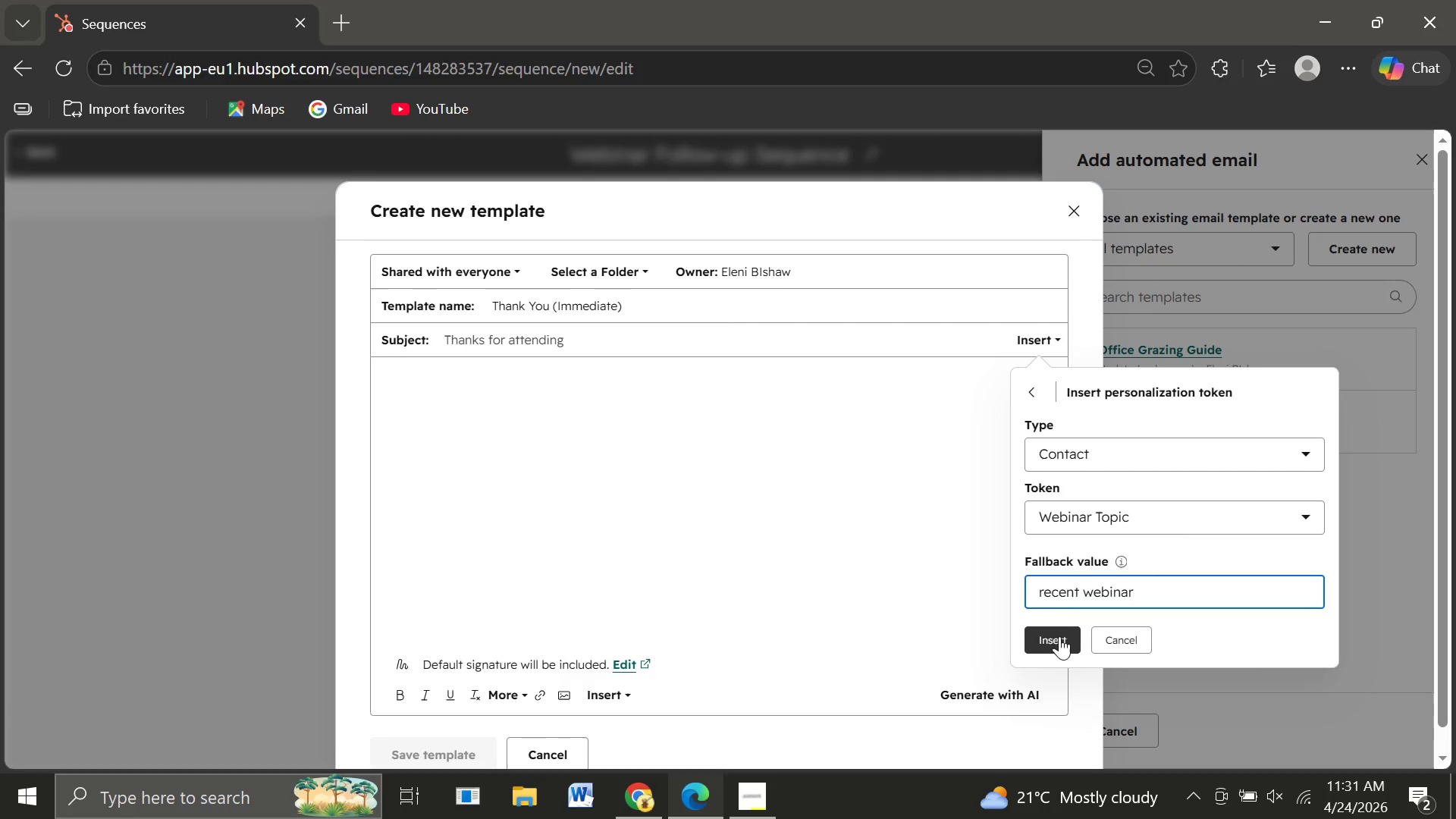 
left_click([1059, 636])
 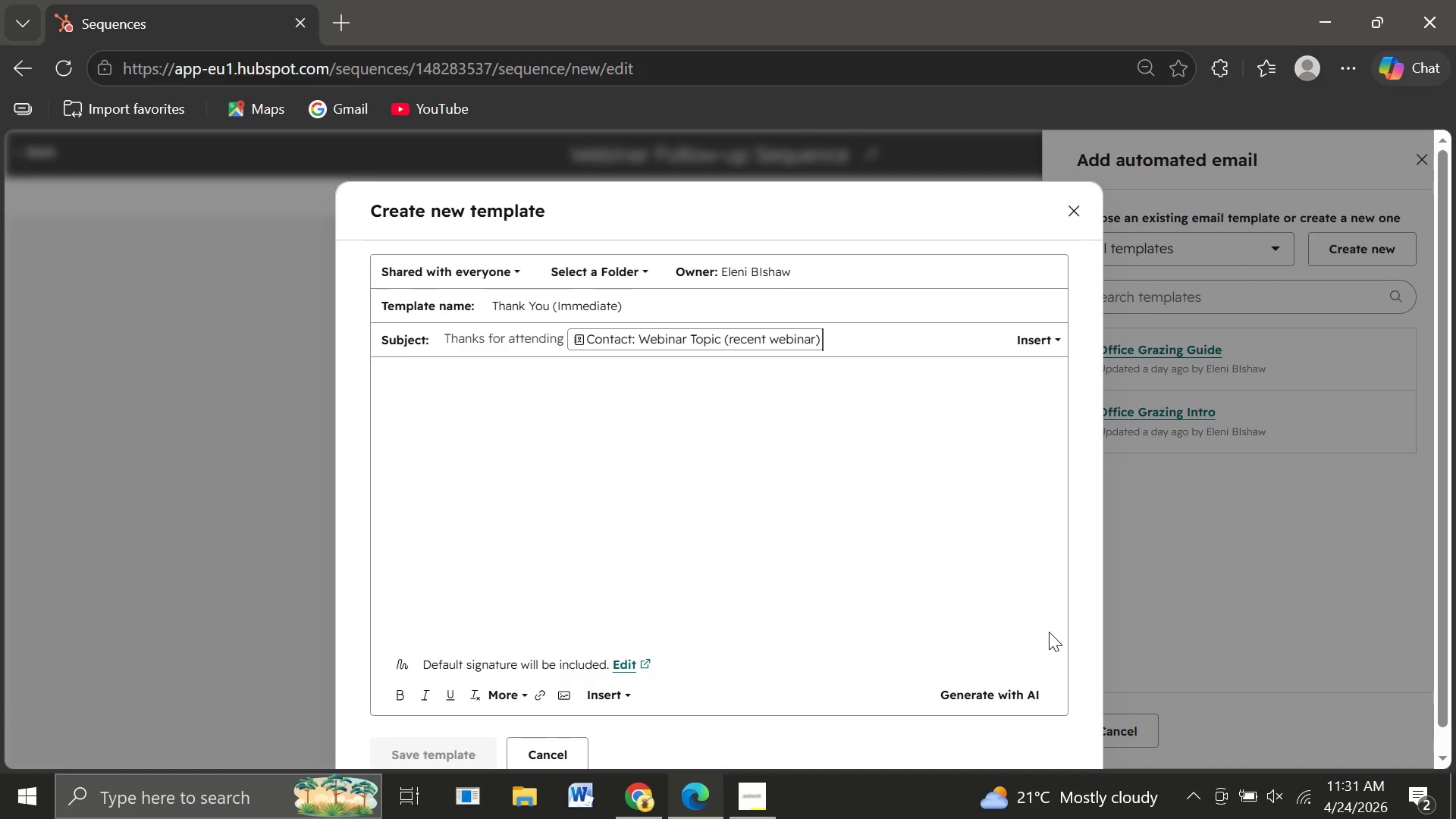 
wait(8.8)
 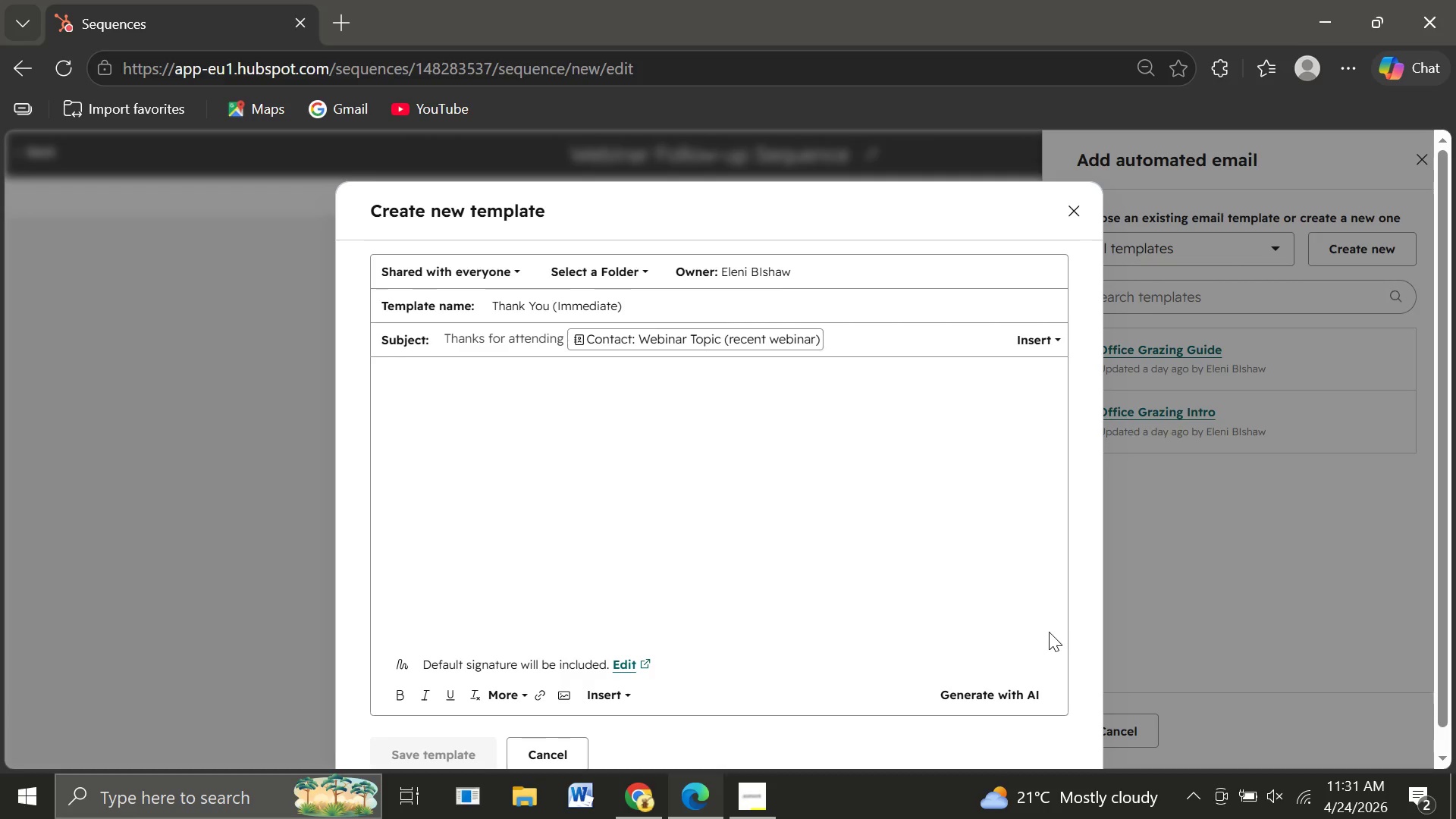 
key(Shift+Semicolon)
 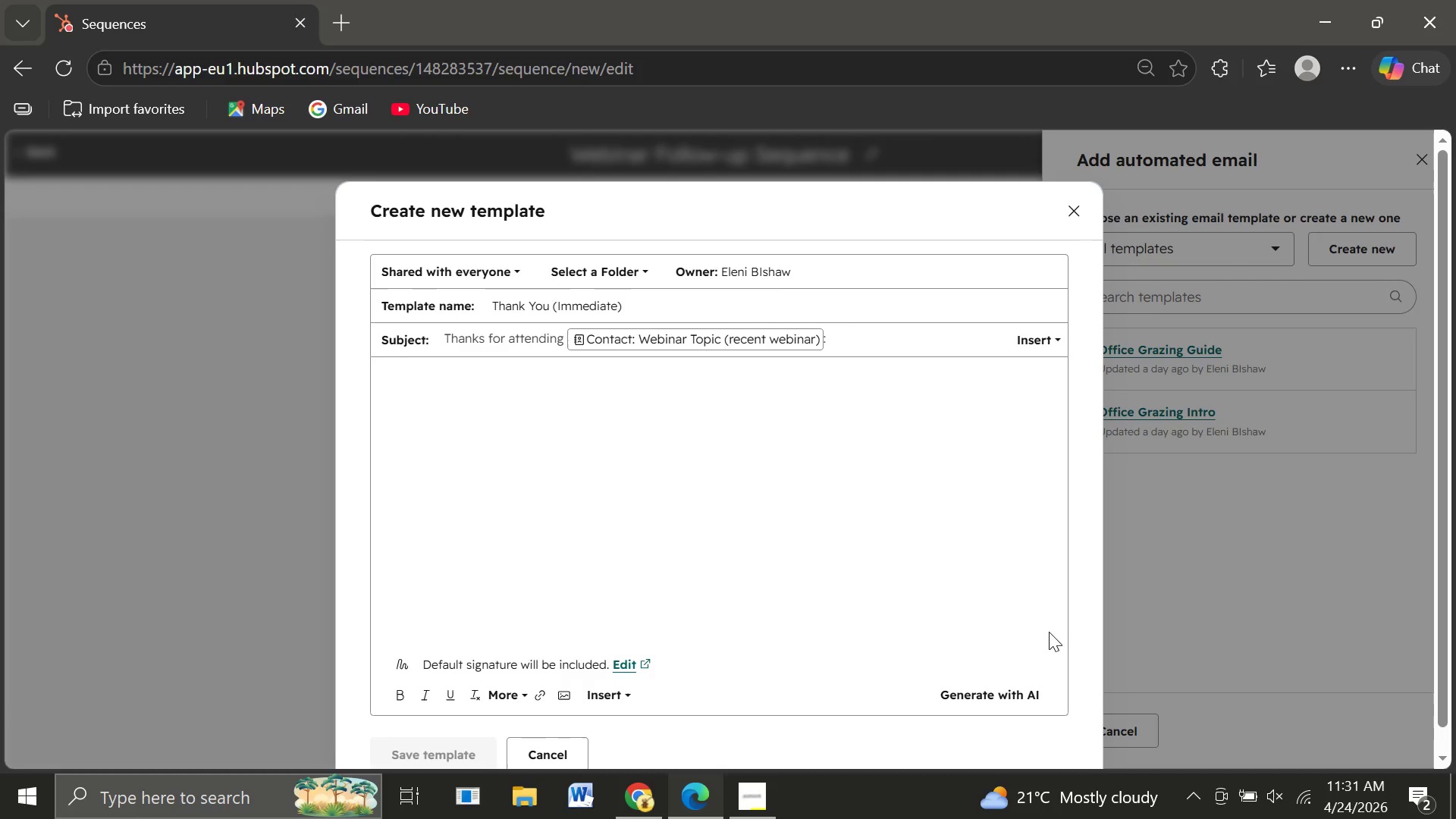 
wait(17.06)
 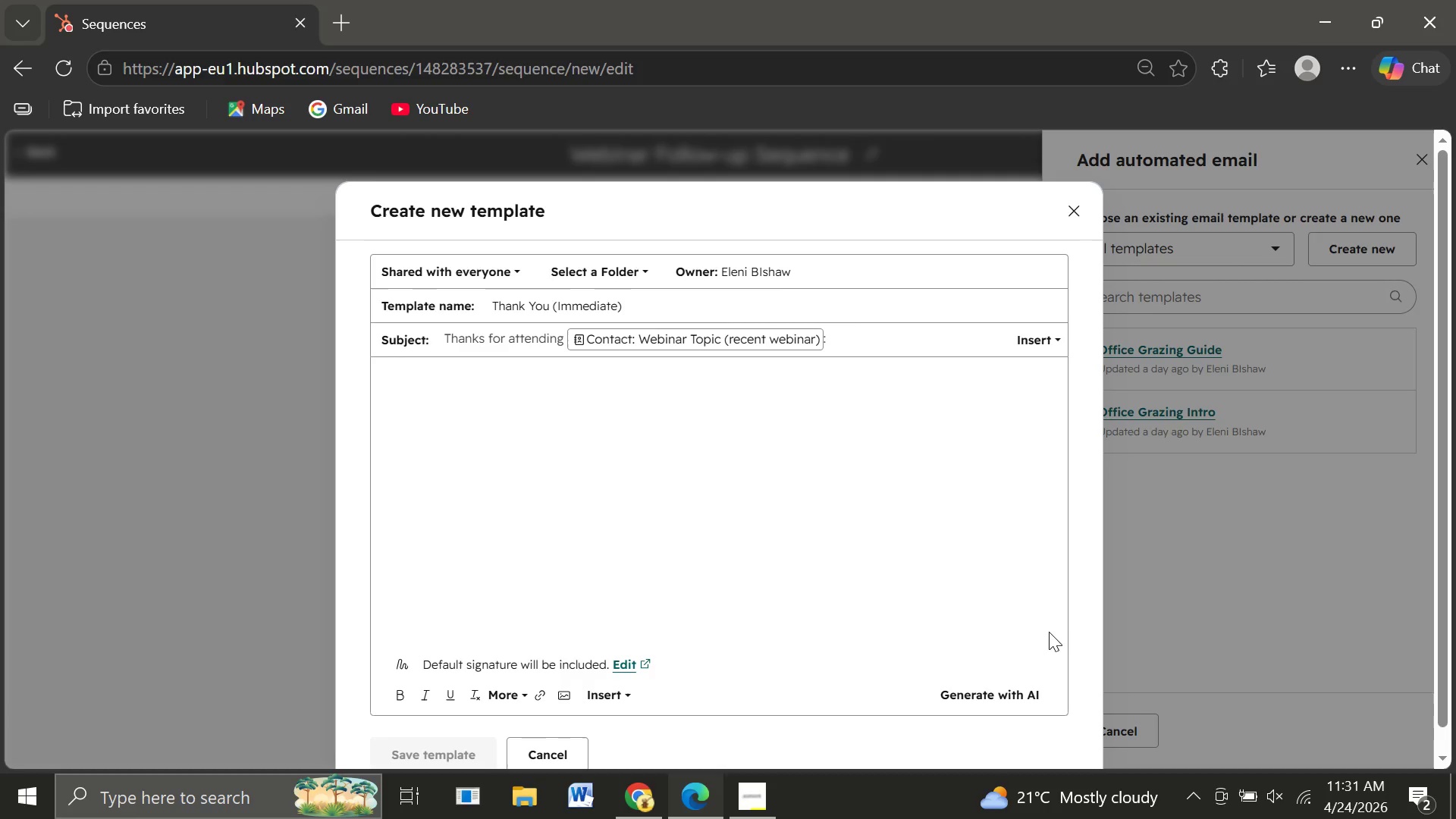 
left_click([414, 394])
 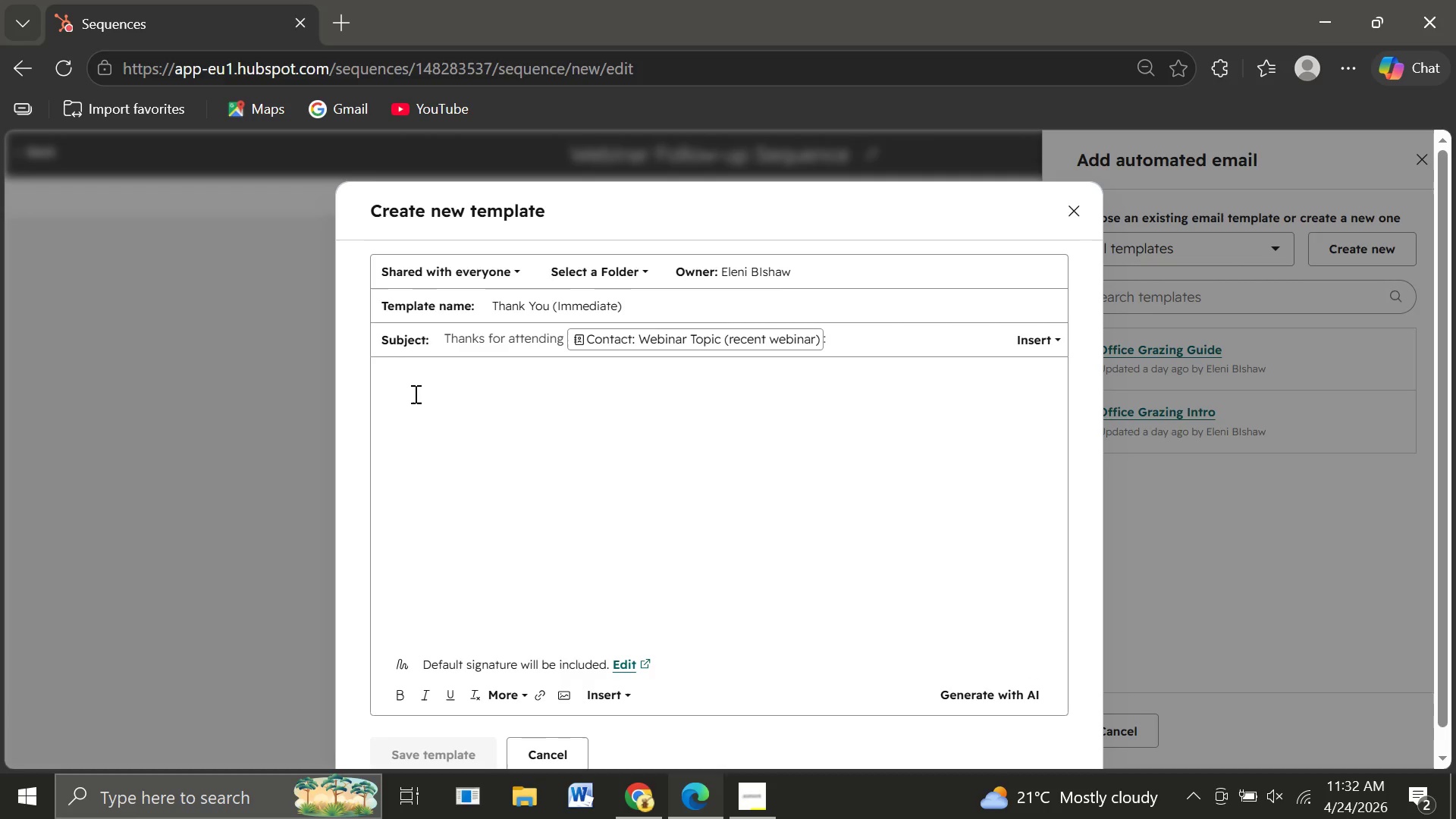 
wait(9.0)
 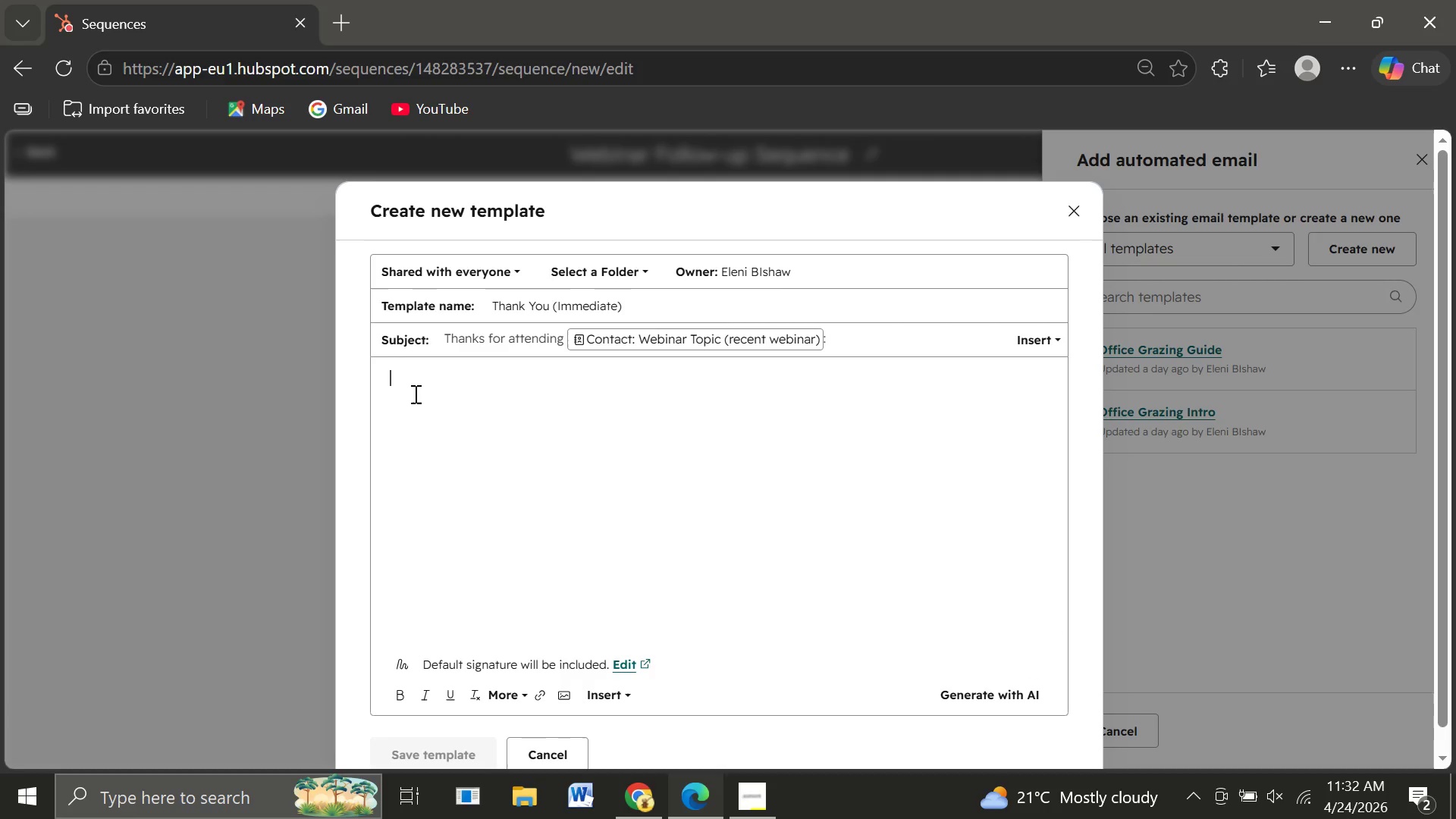 
type(Hi)
 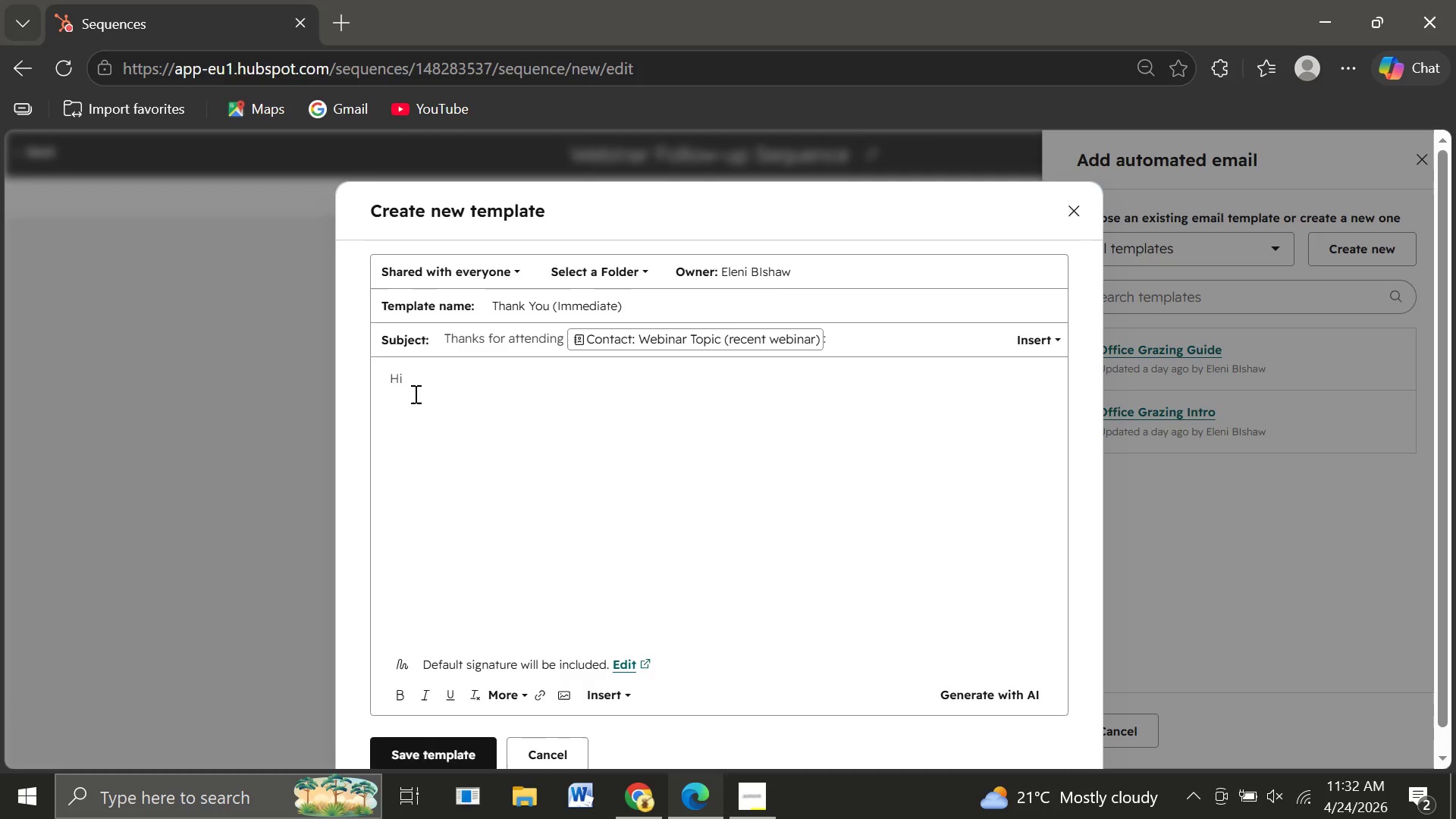 
wait(5.14)
 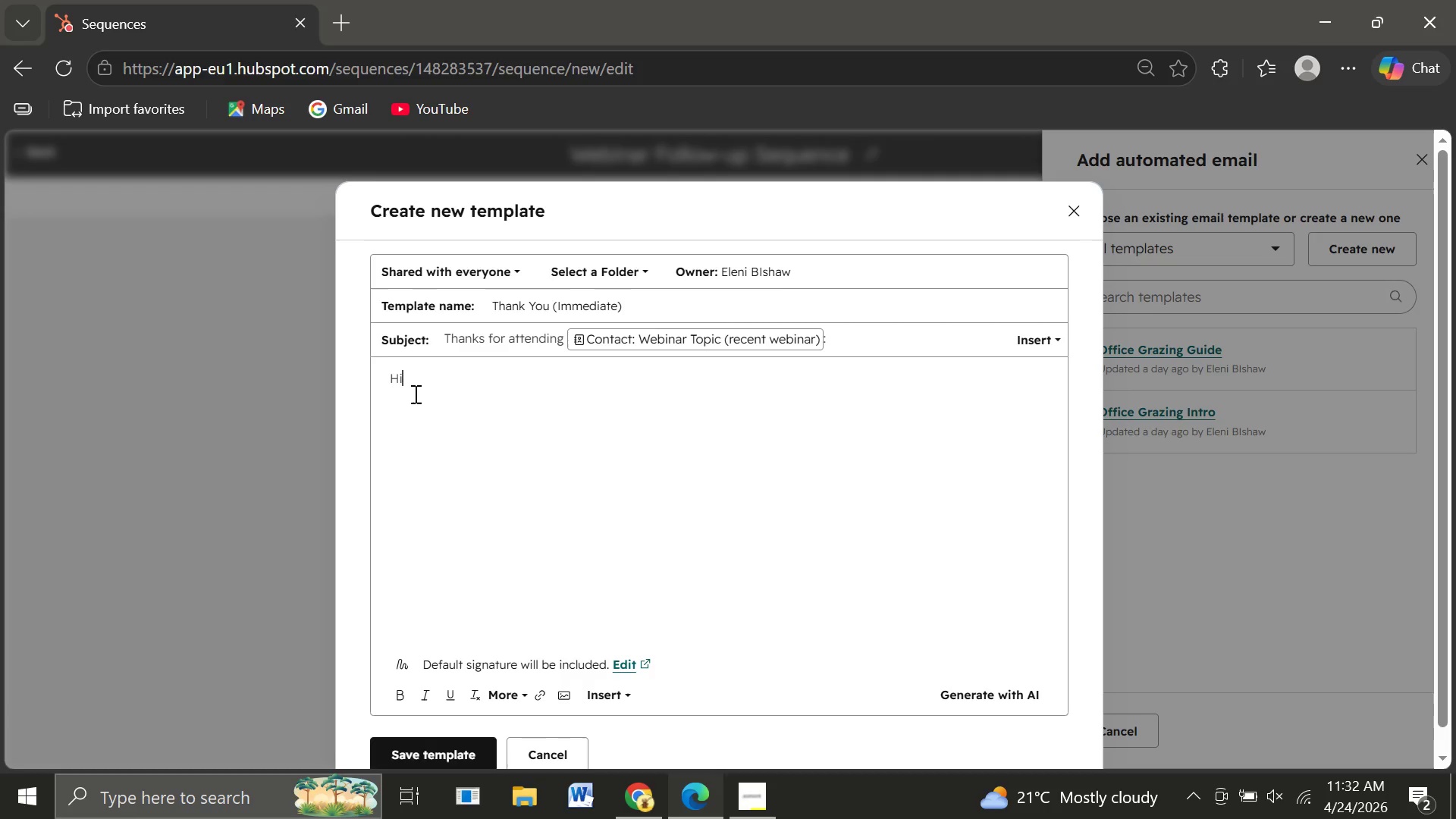 
key(Space)
 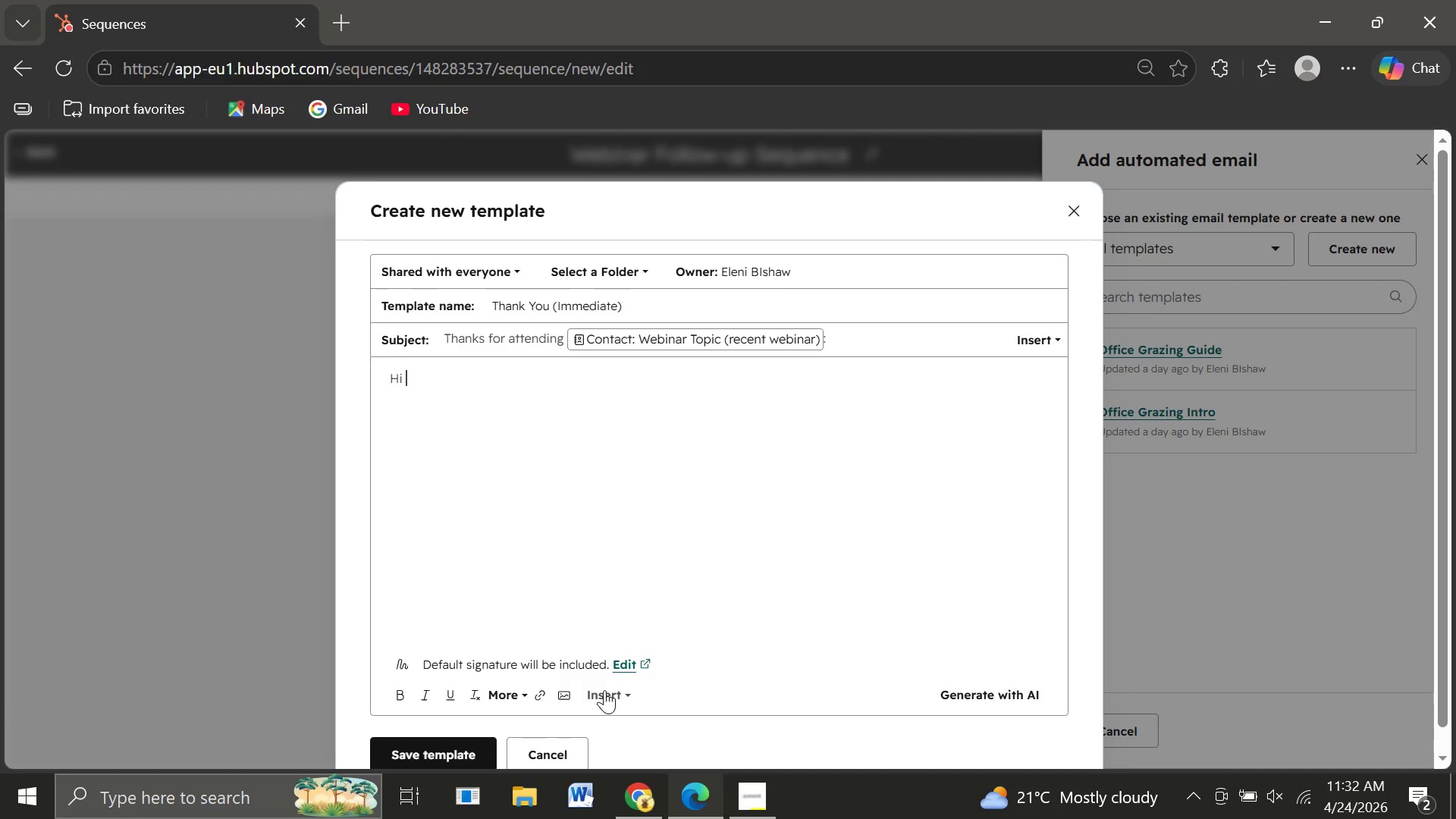 
left_click([604, 690])
 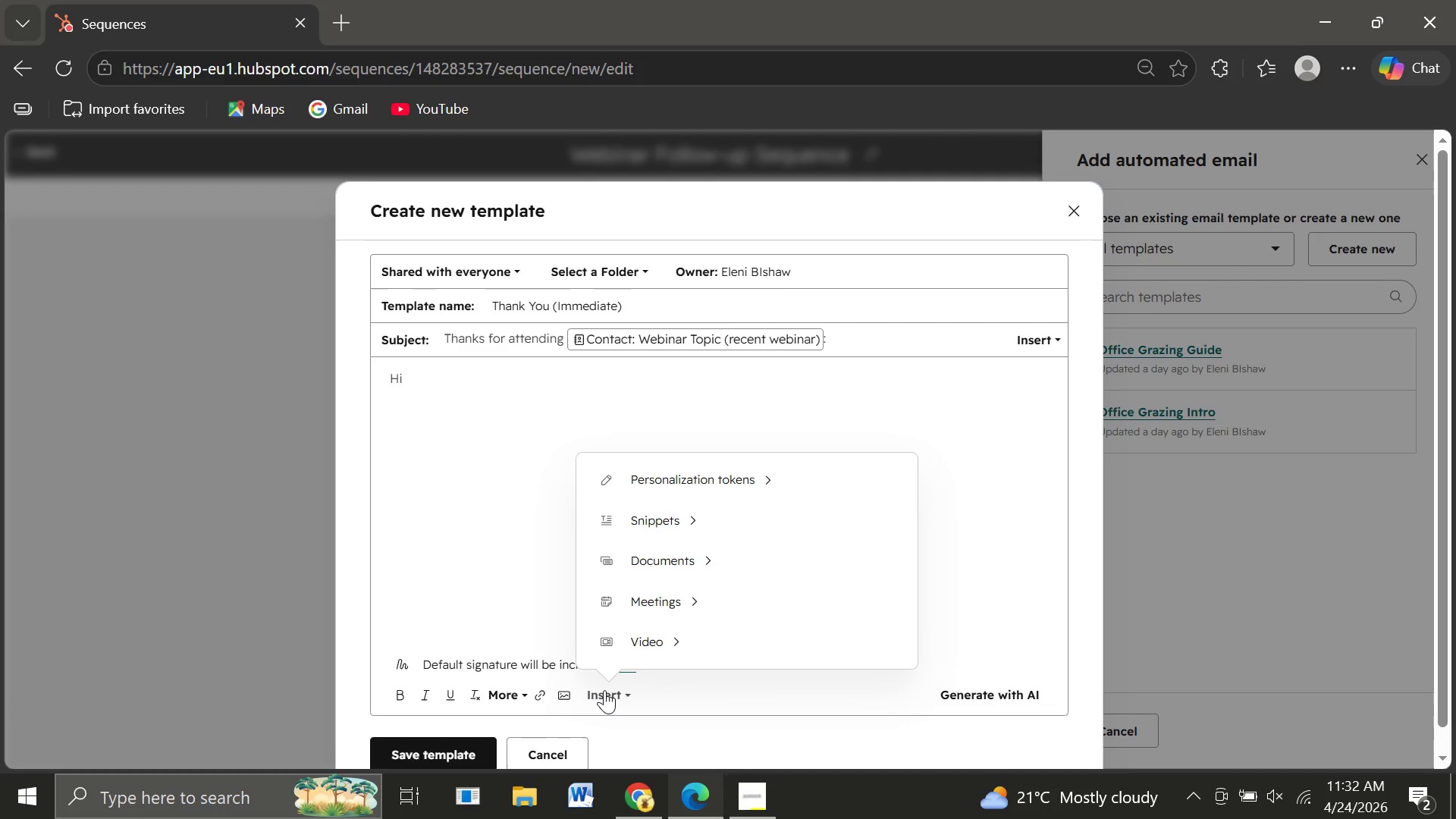 
wait(14.31)
 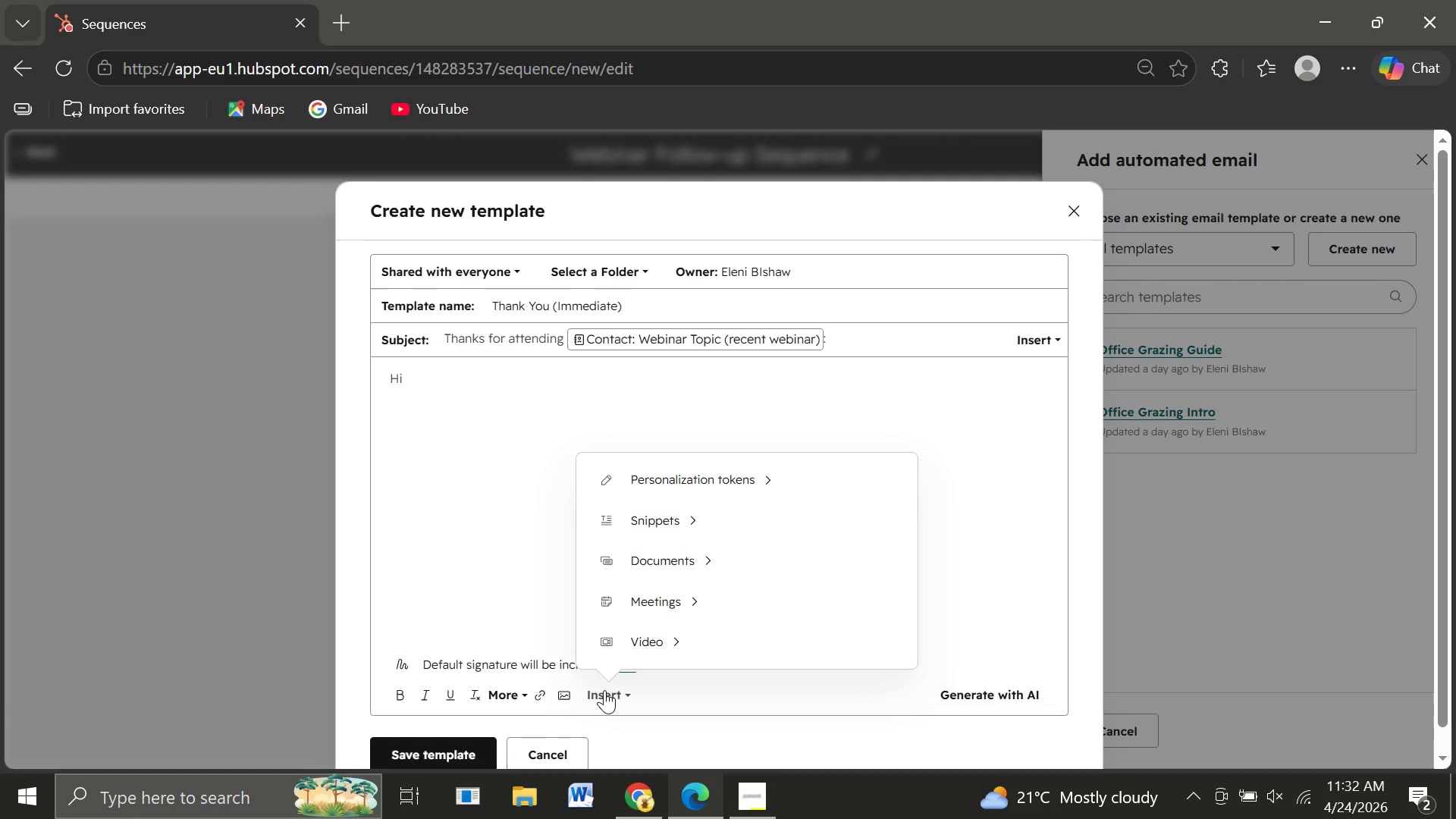 
left_click([696, 475])
 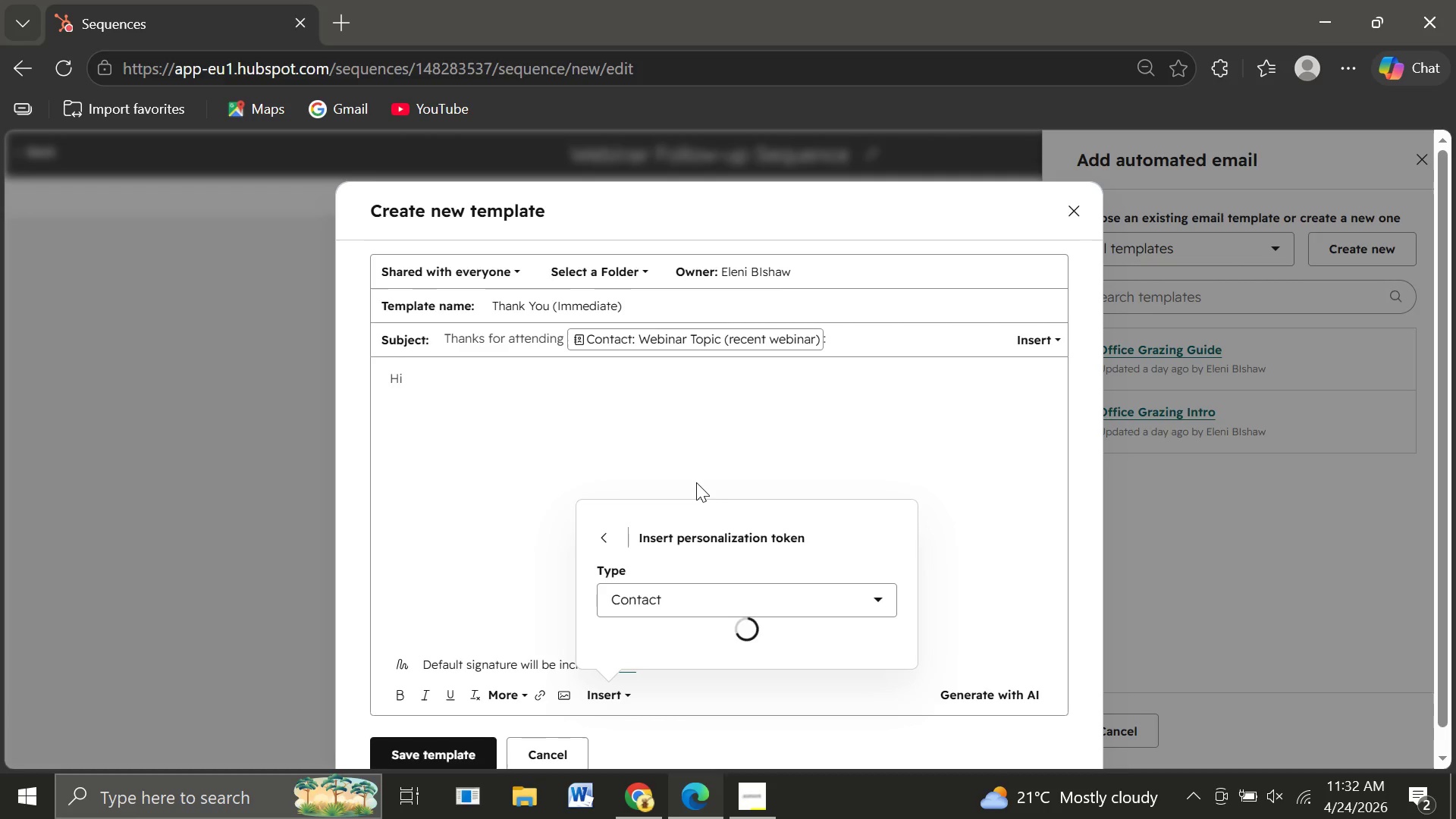 
mouse_move([672, 597])
 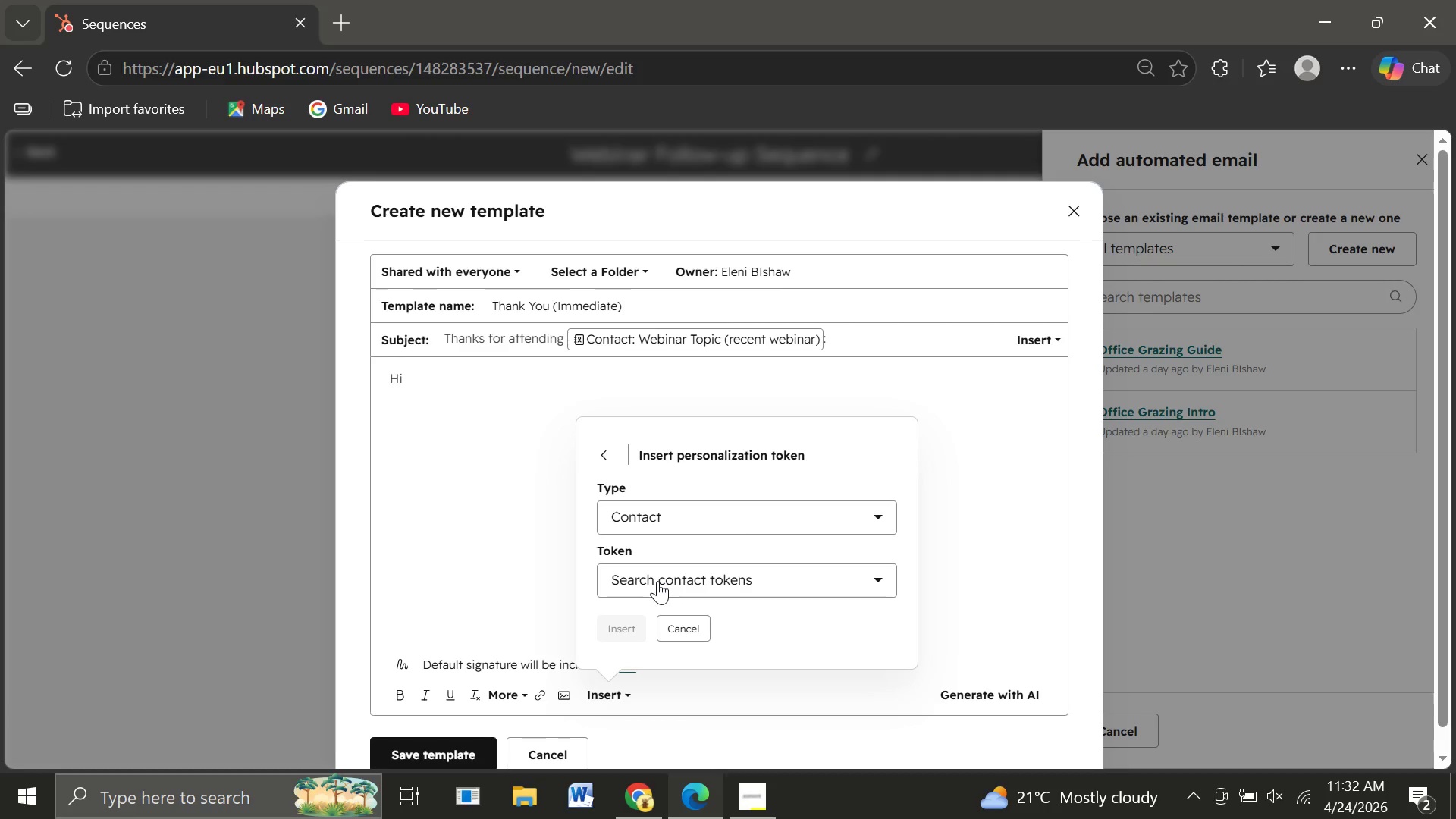 
left_click([657, 581])
 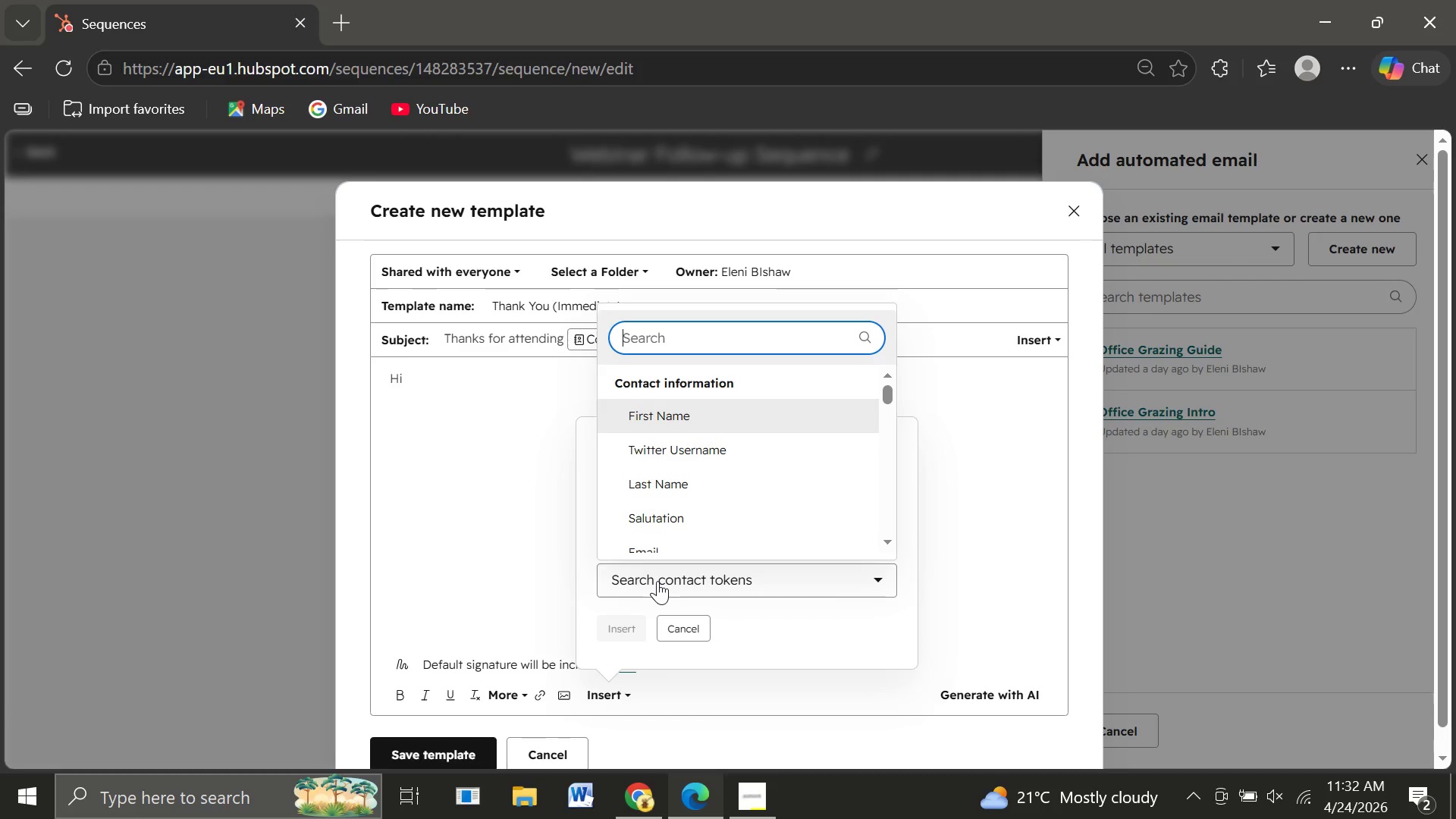 
type(first name)
 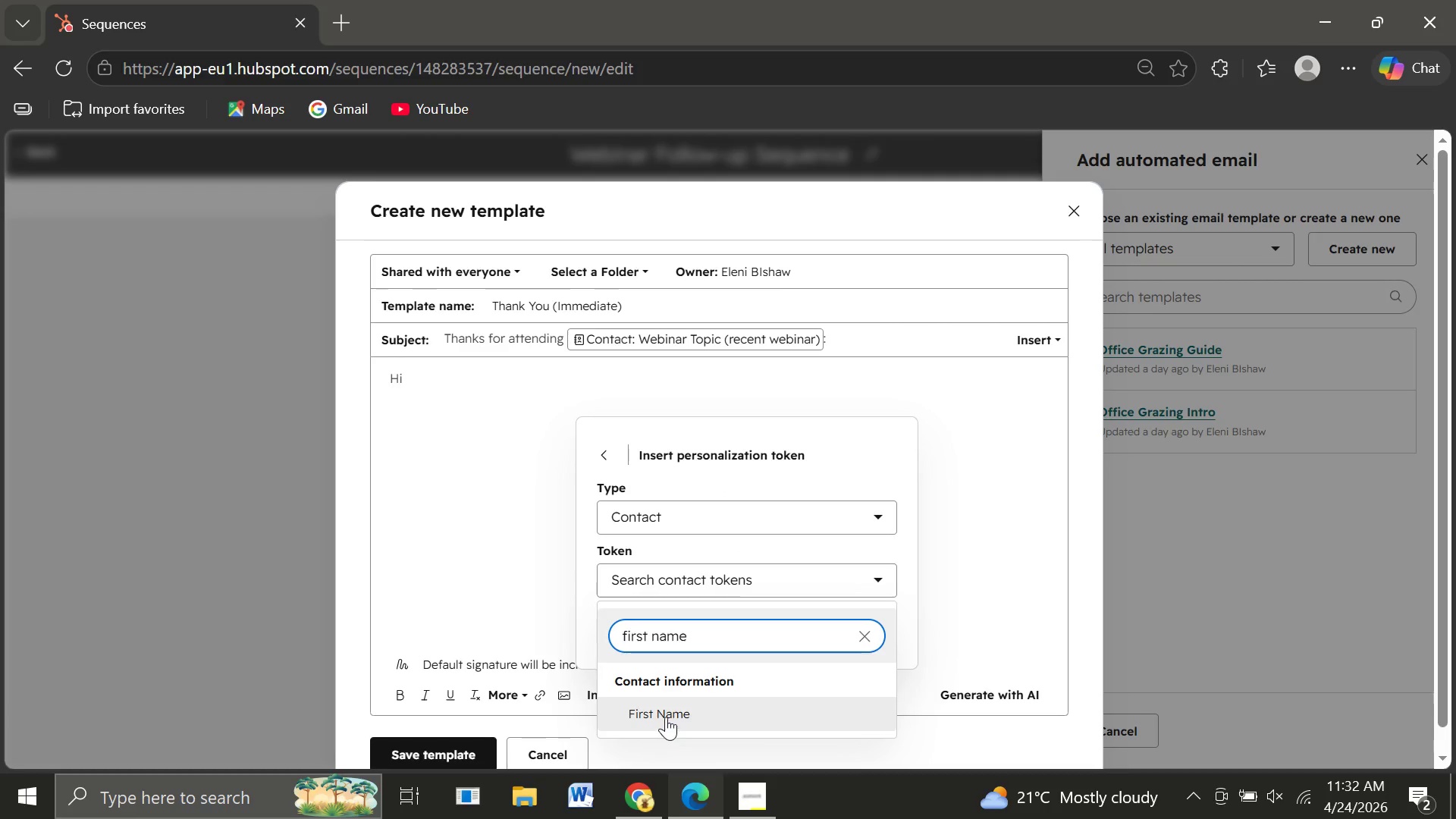 
left_click([665, 713])
 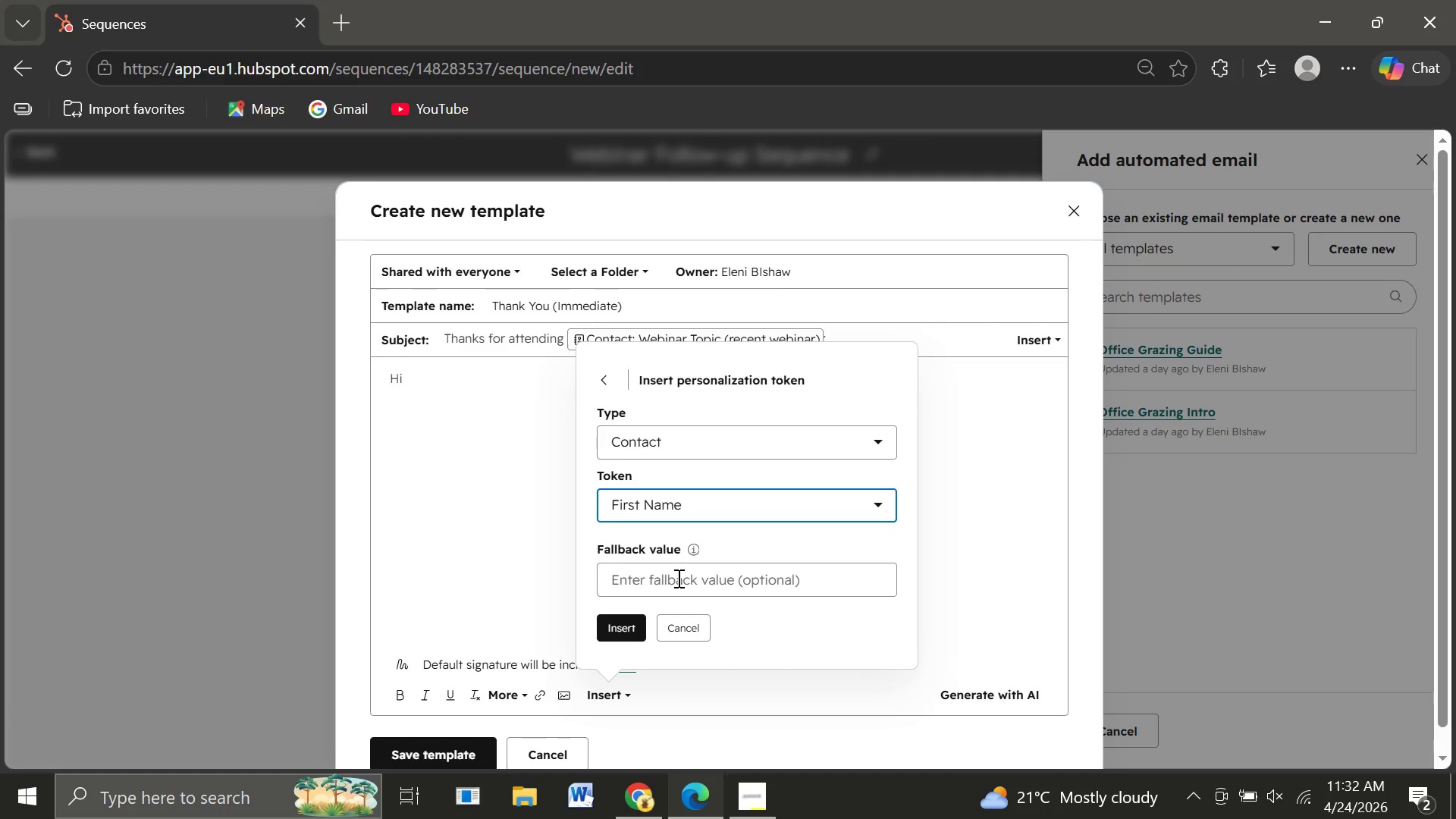 
left_click([677, 579])
 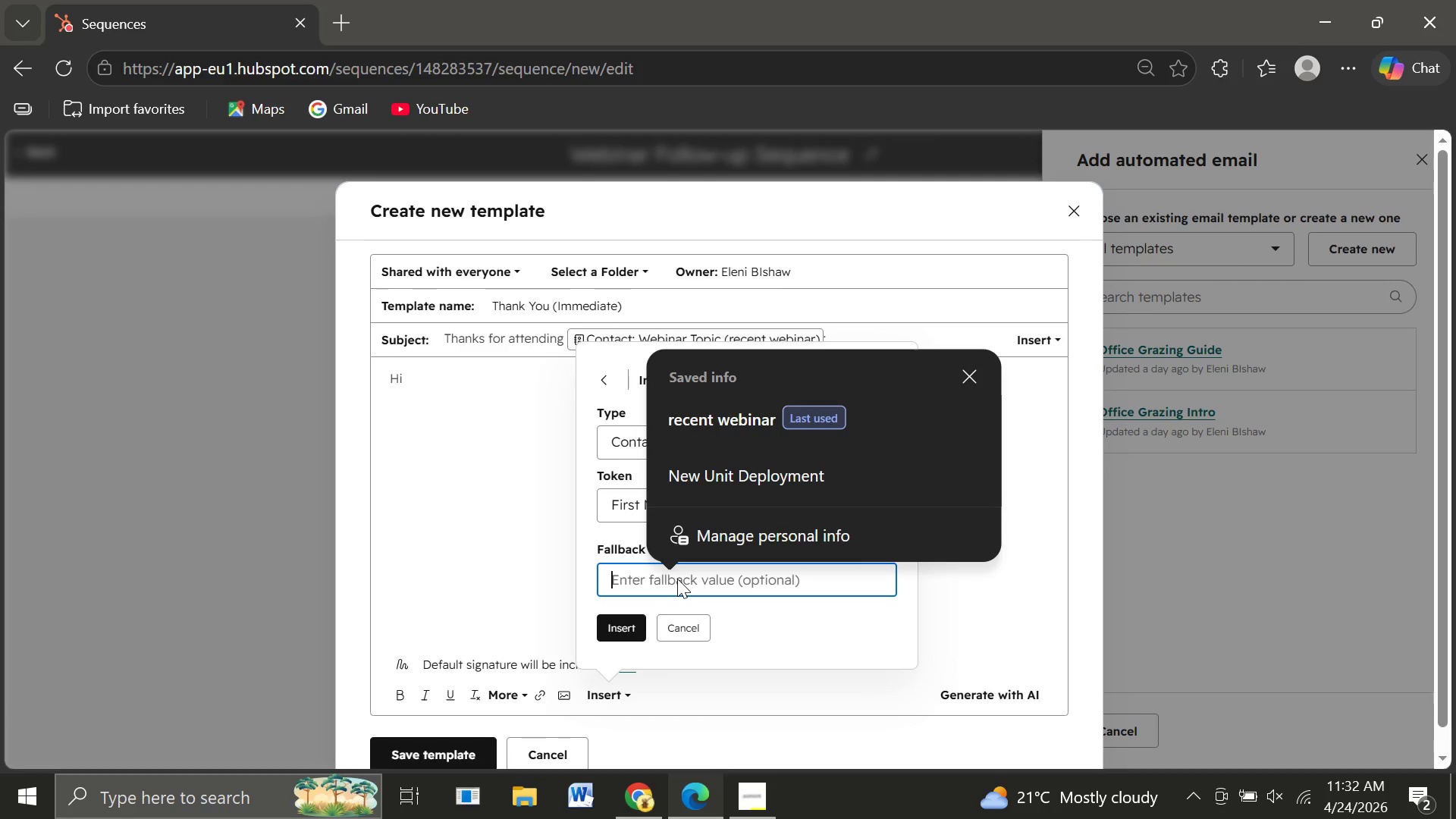 
type(there)
 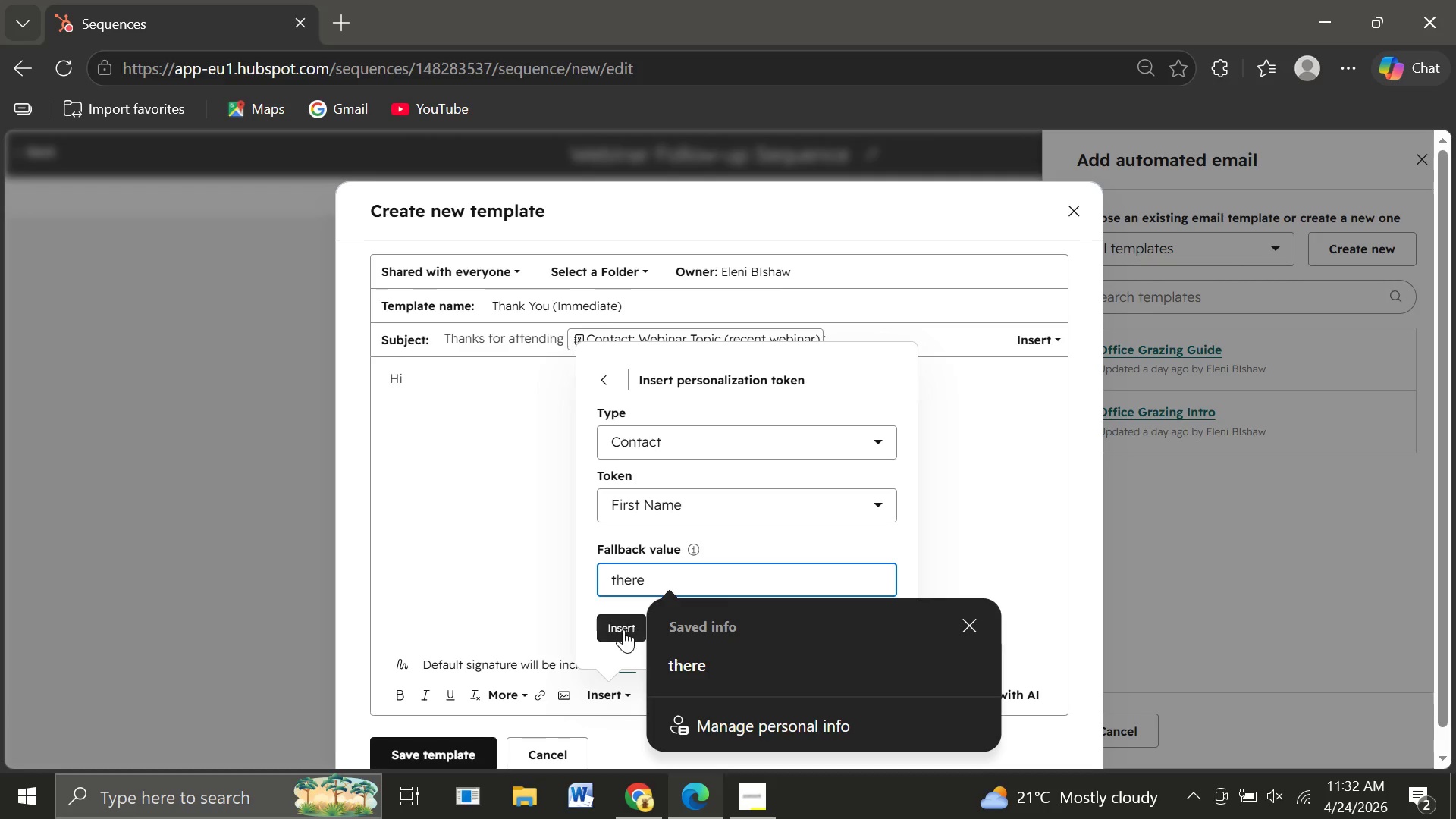 
left_click([623, 629])
 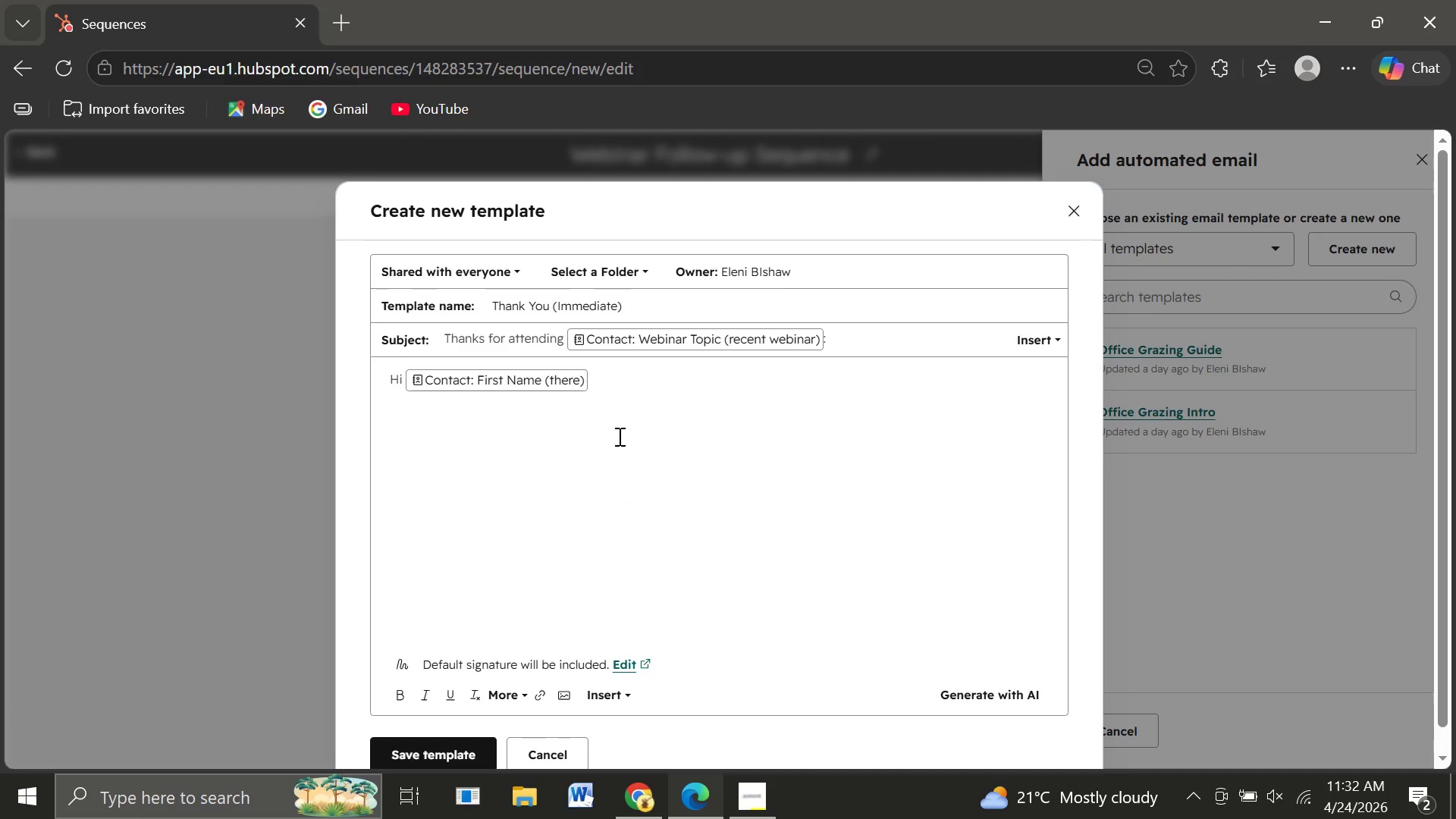 
key(Comma)
 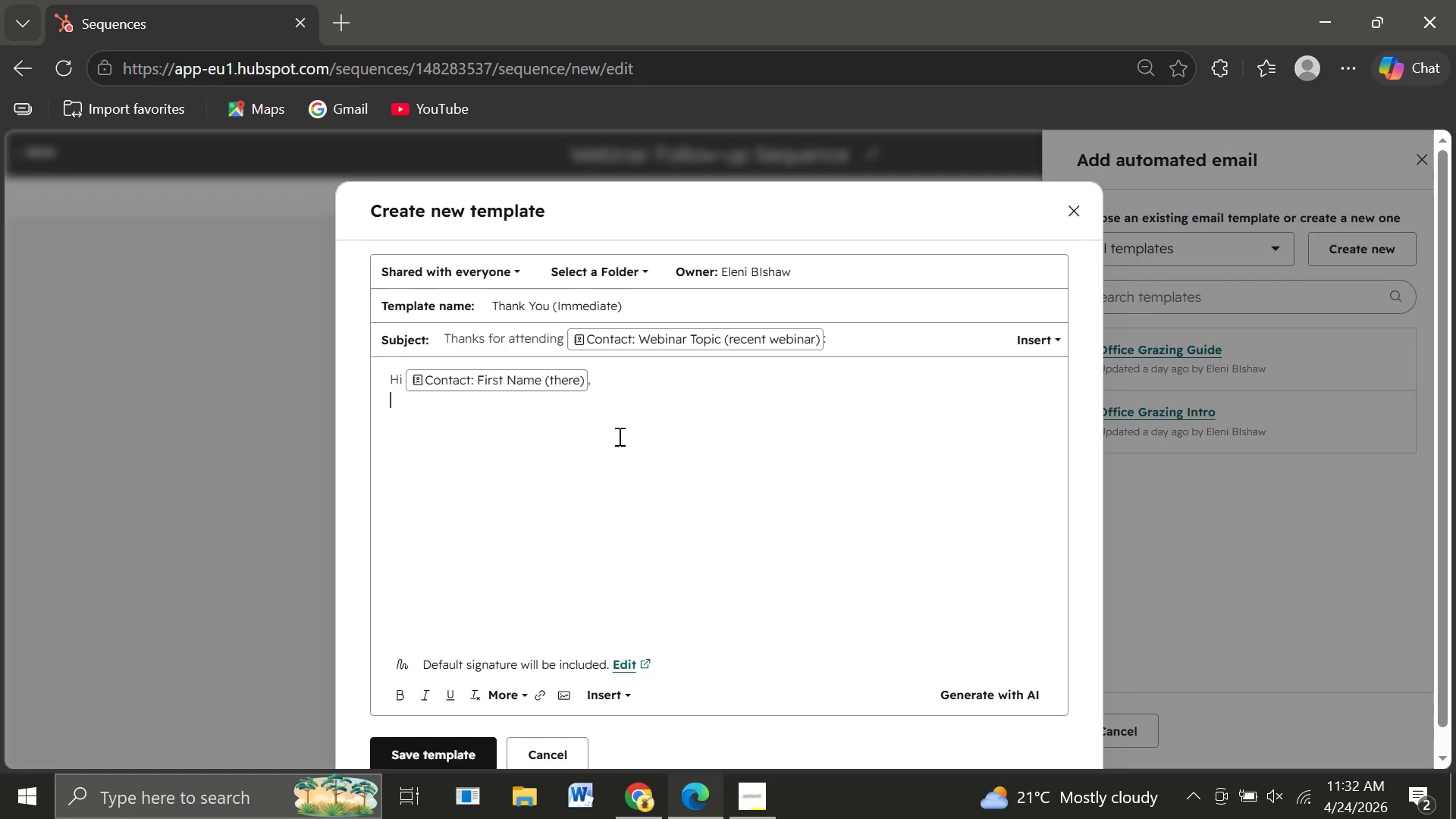 
key(Enter)
 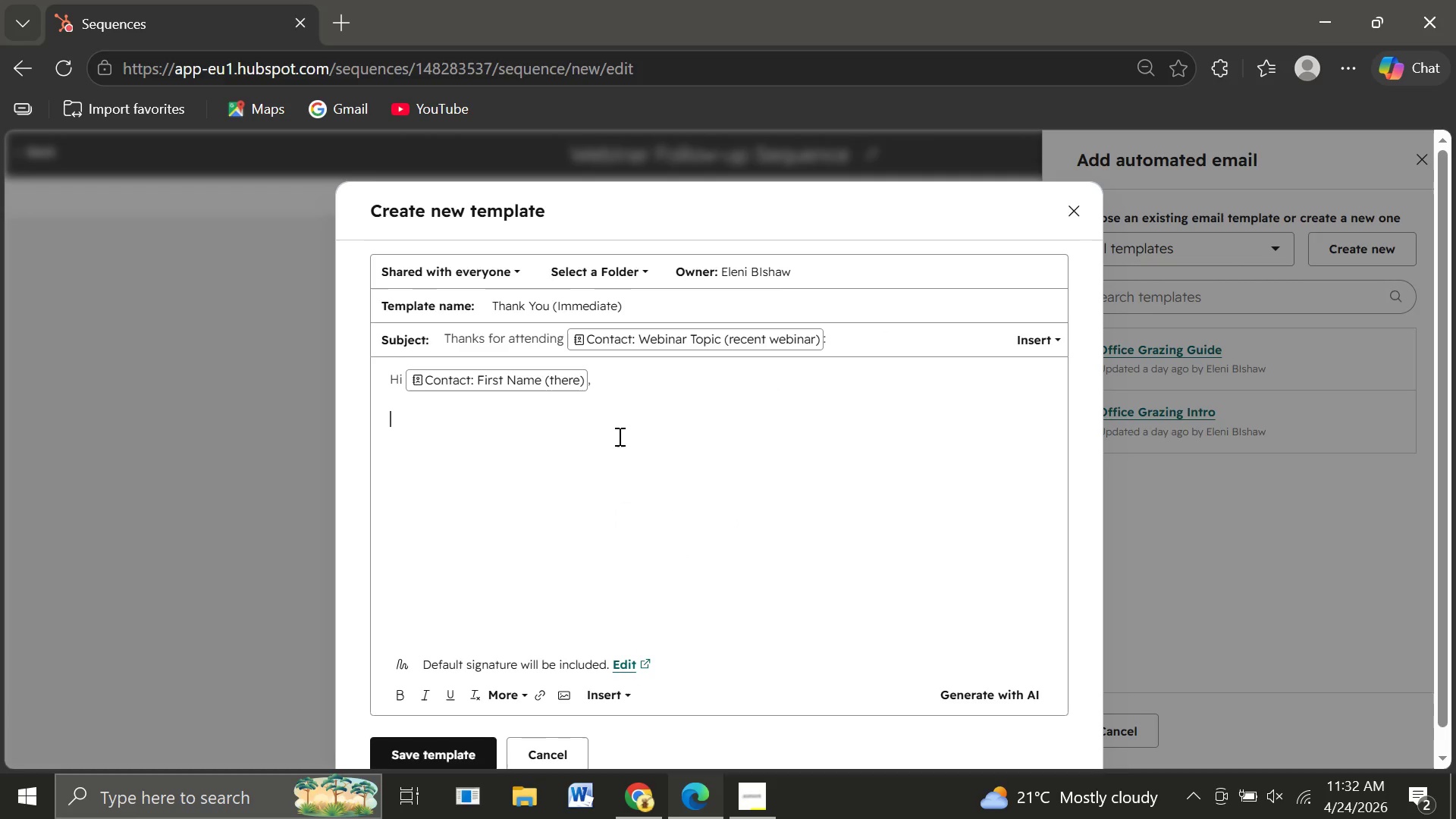 
key(Enter)
 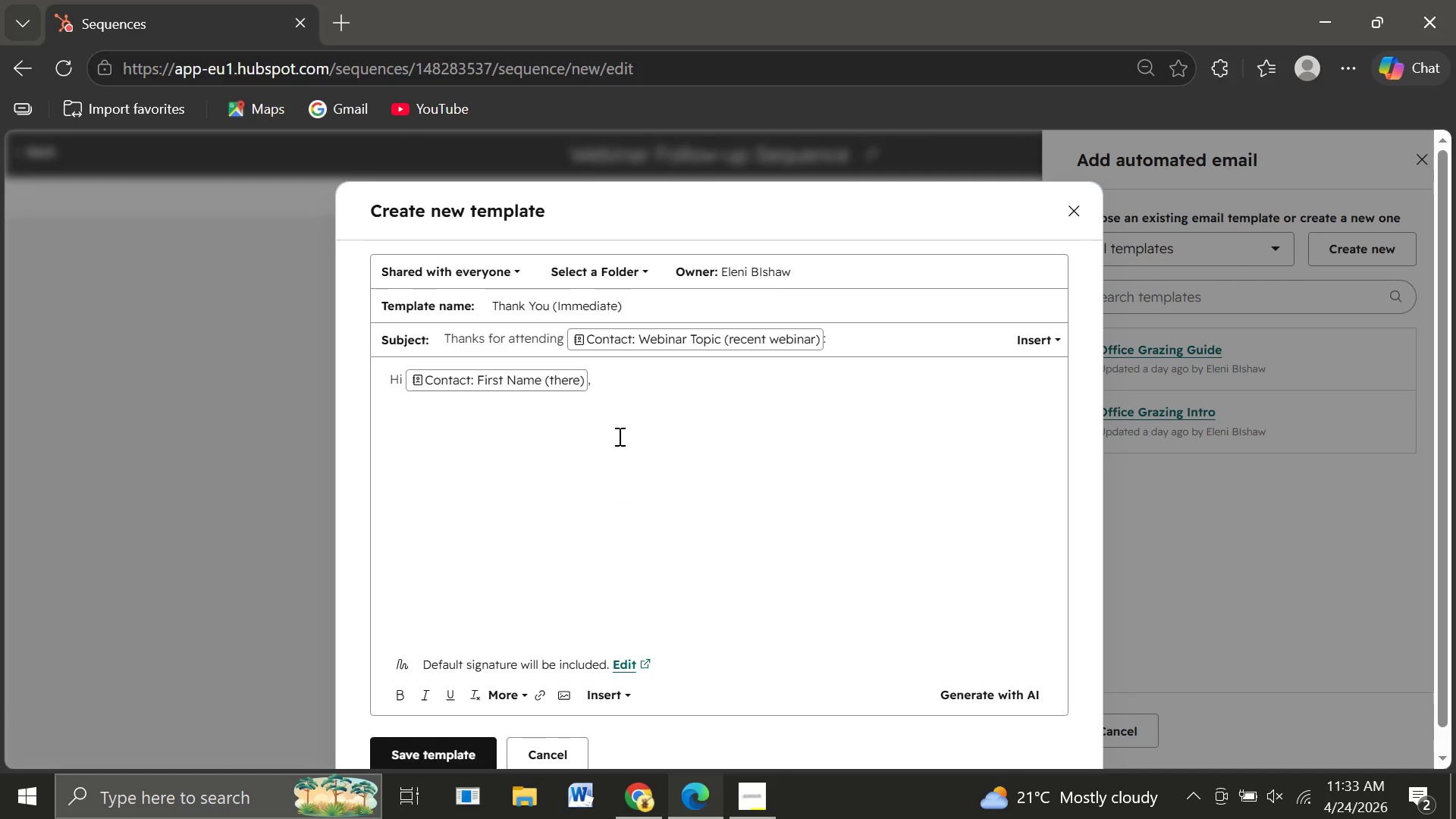 
type(Thank you for attending our session on )
 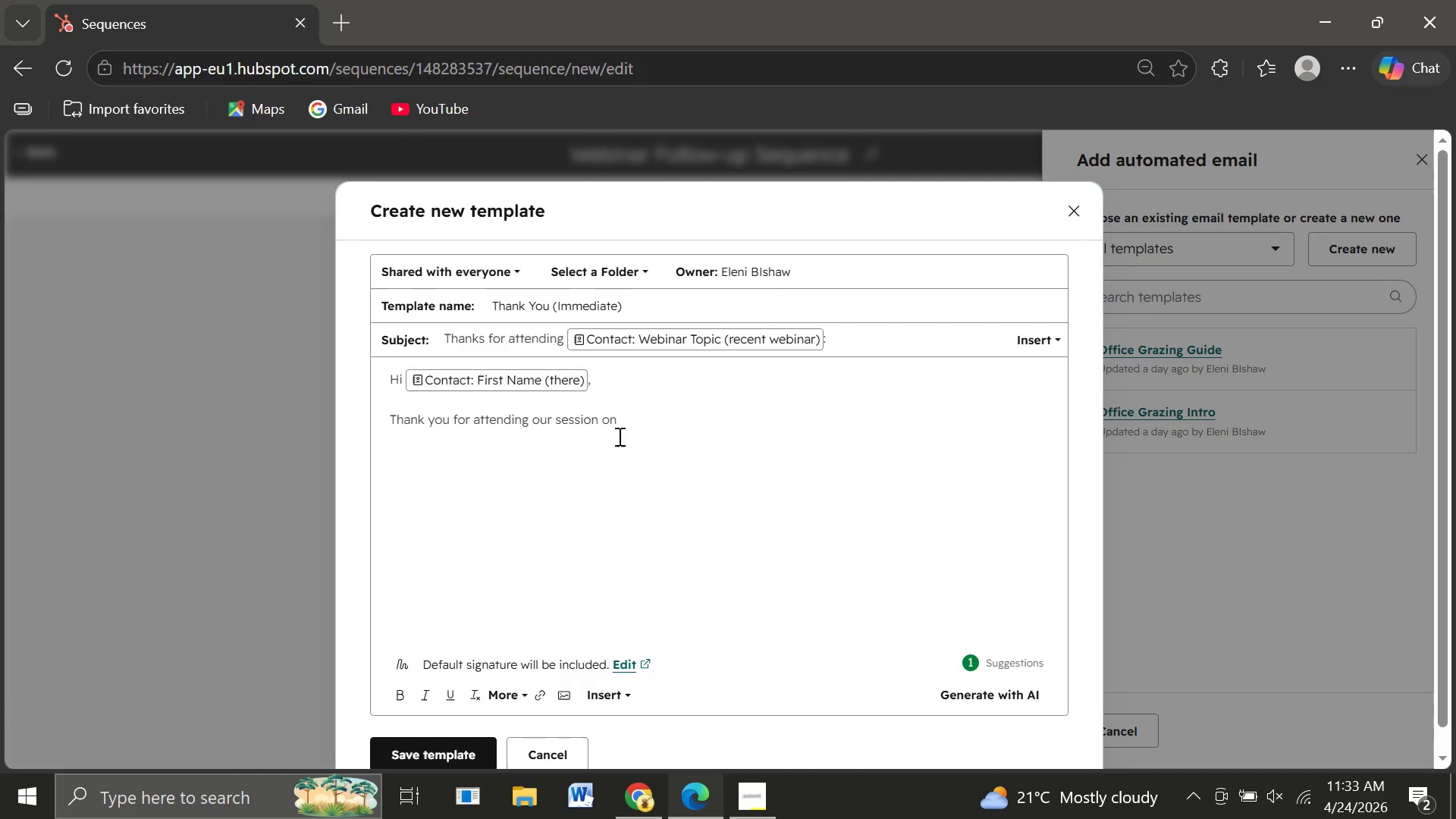 
type(contact)
 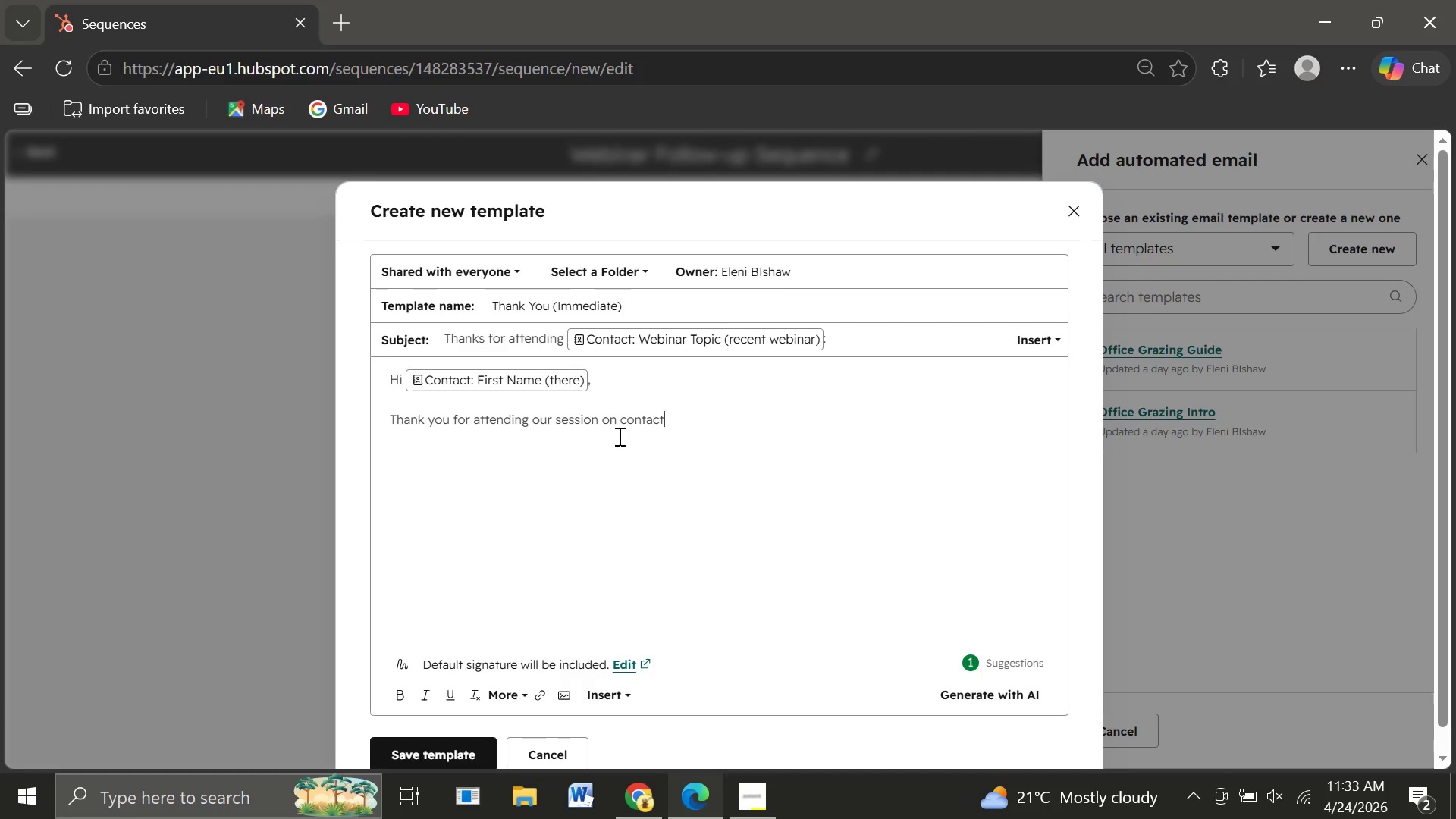 
wait(7.12)
 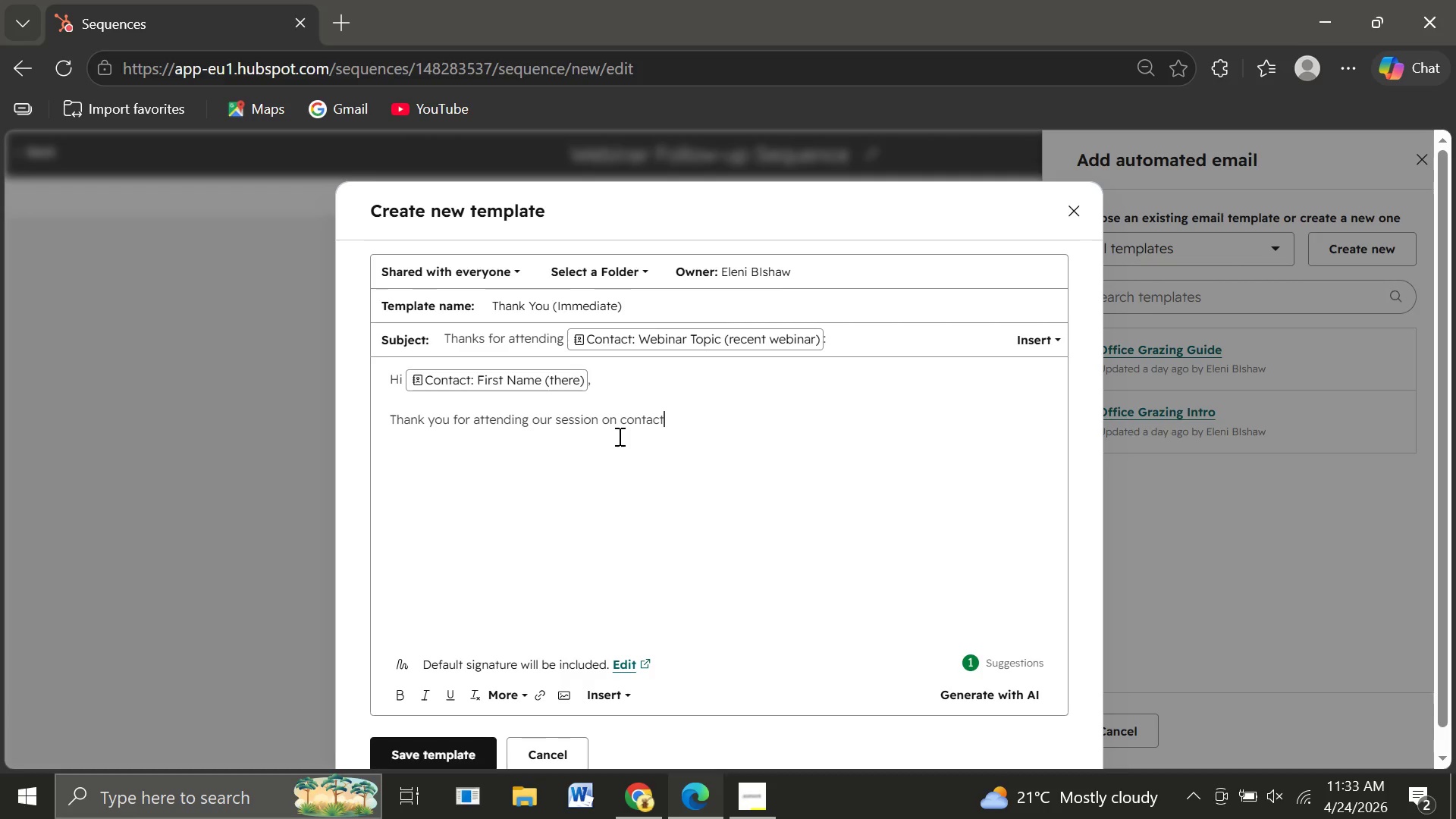 
key(Backspace)
 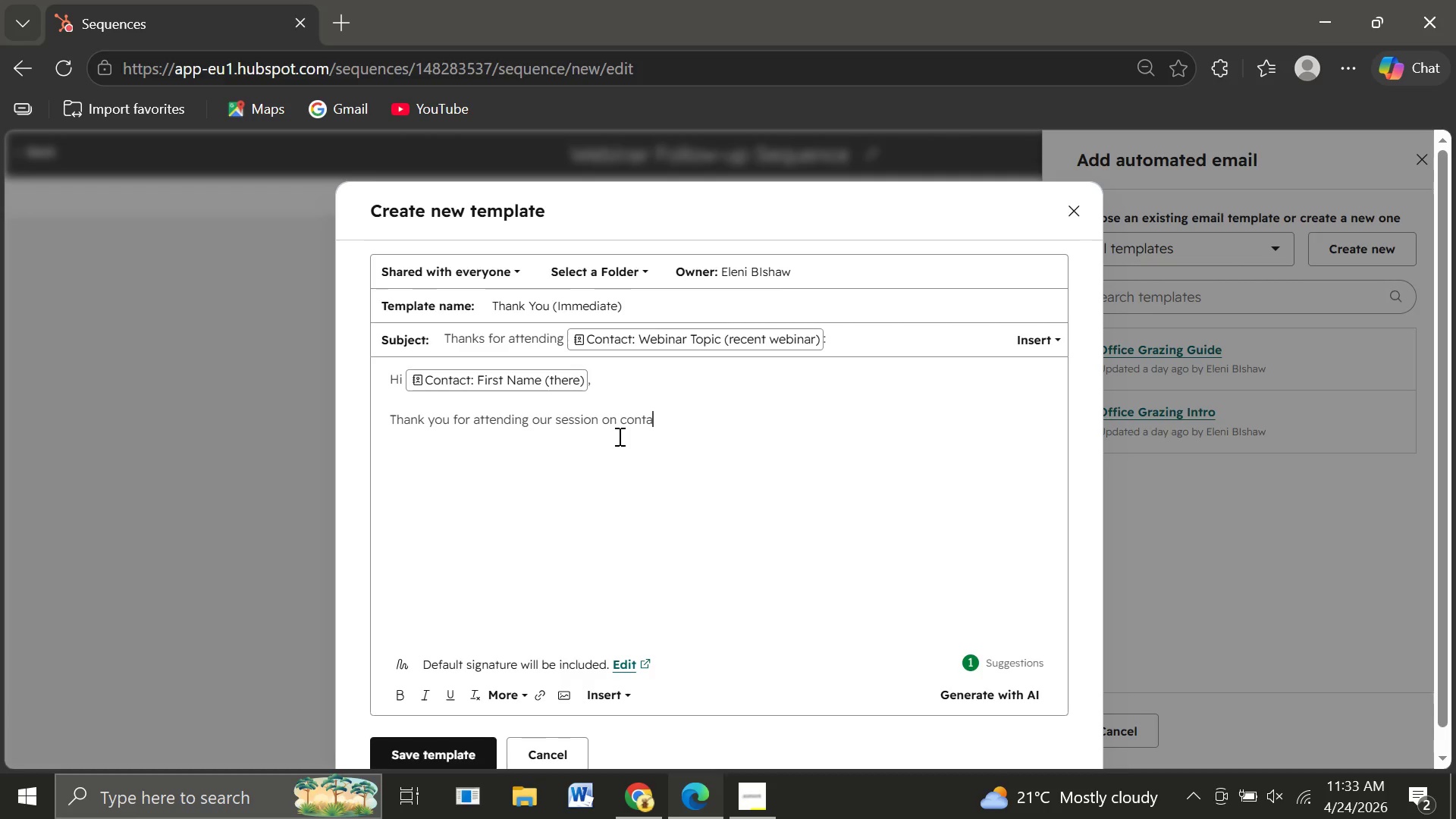 
key(Backspace)
 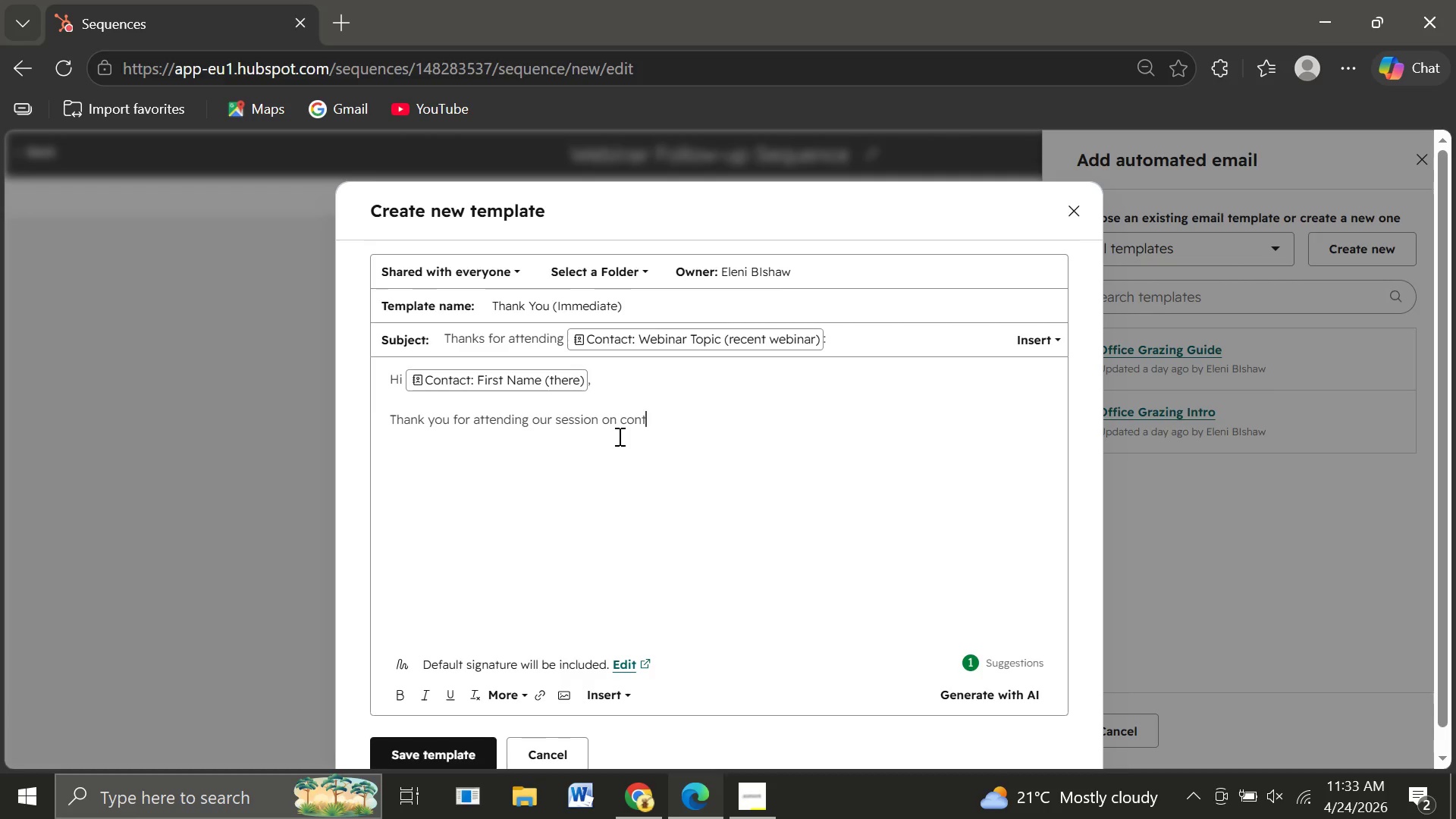 
key(Backspace)
 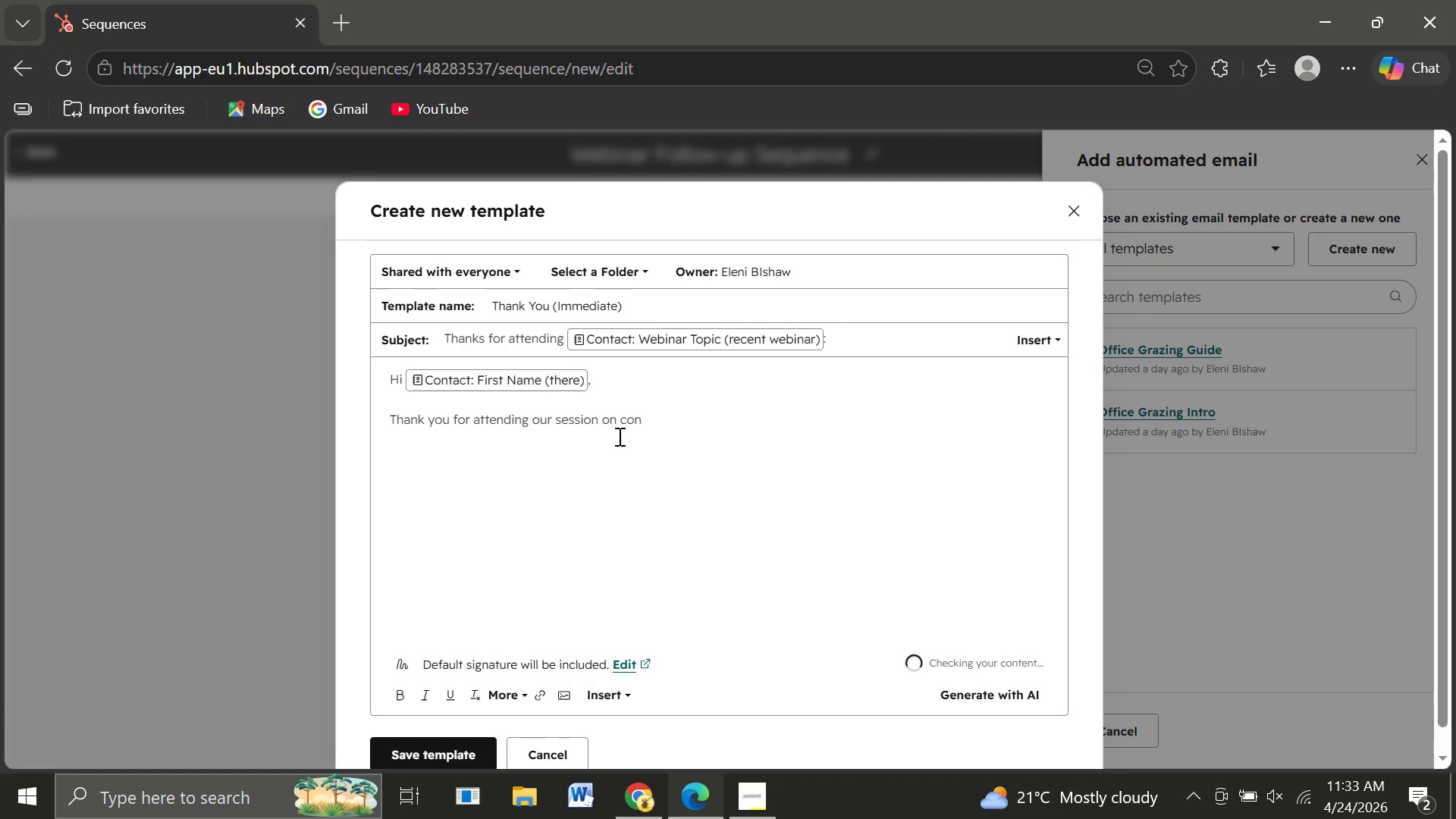 
key(Backspace)
 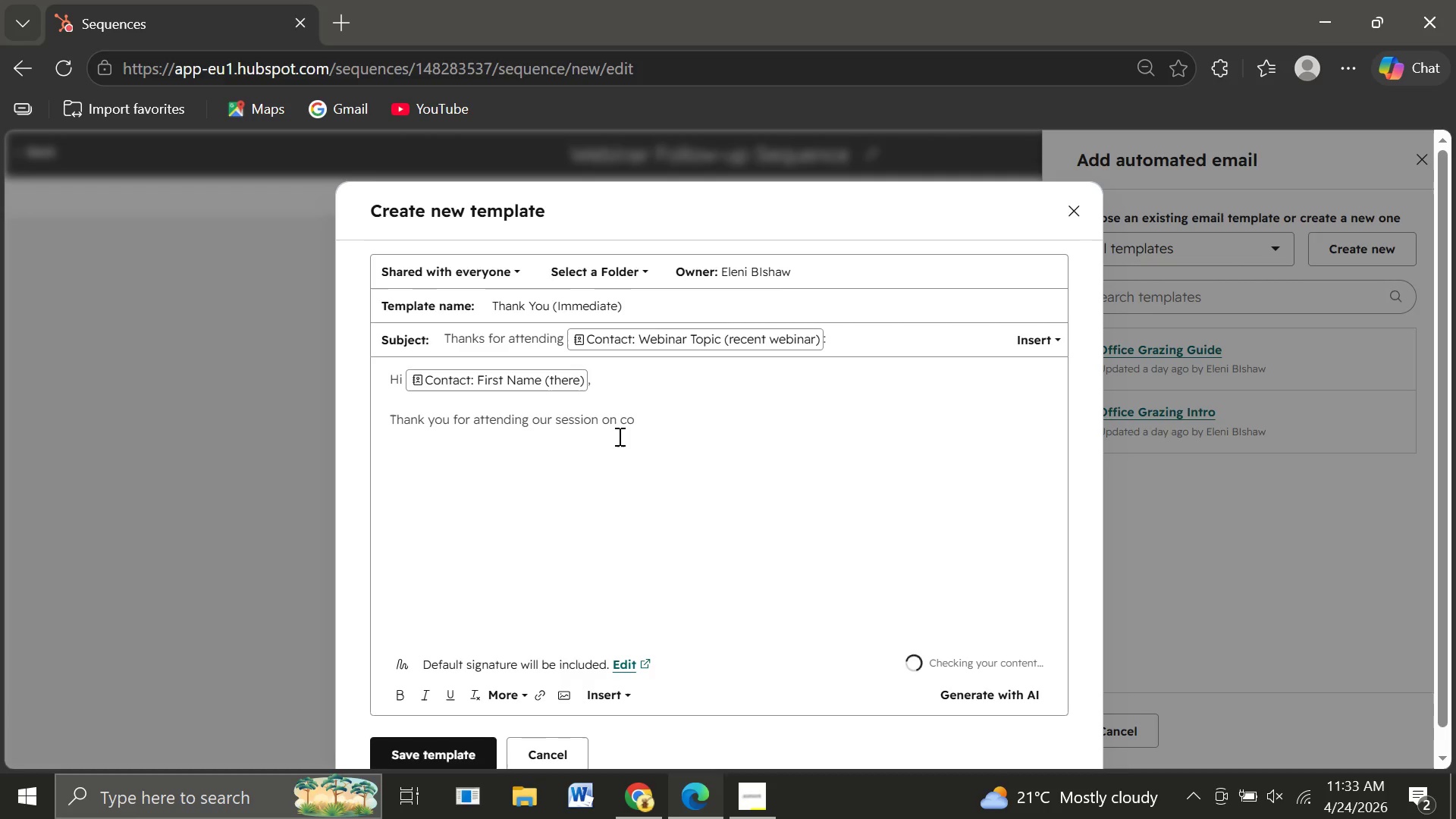 
key(Backspace)
 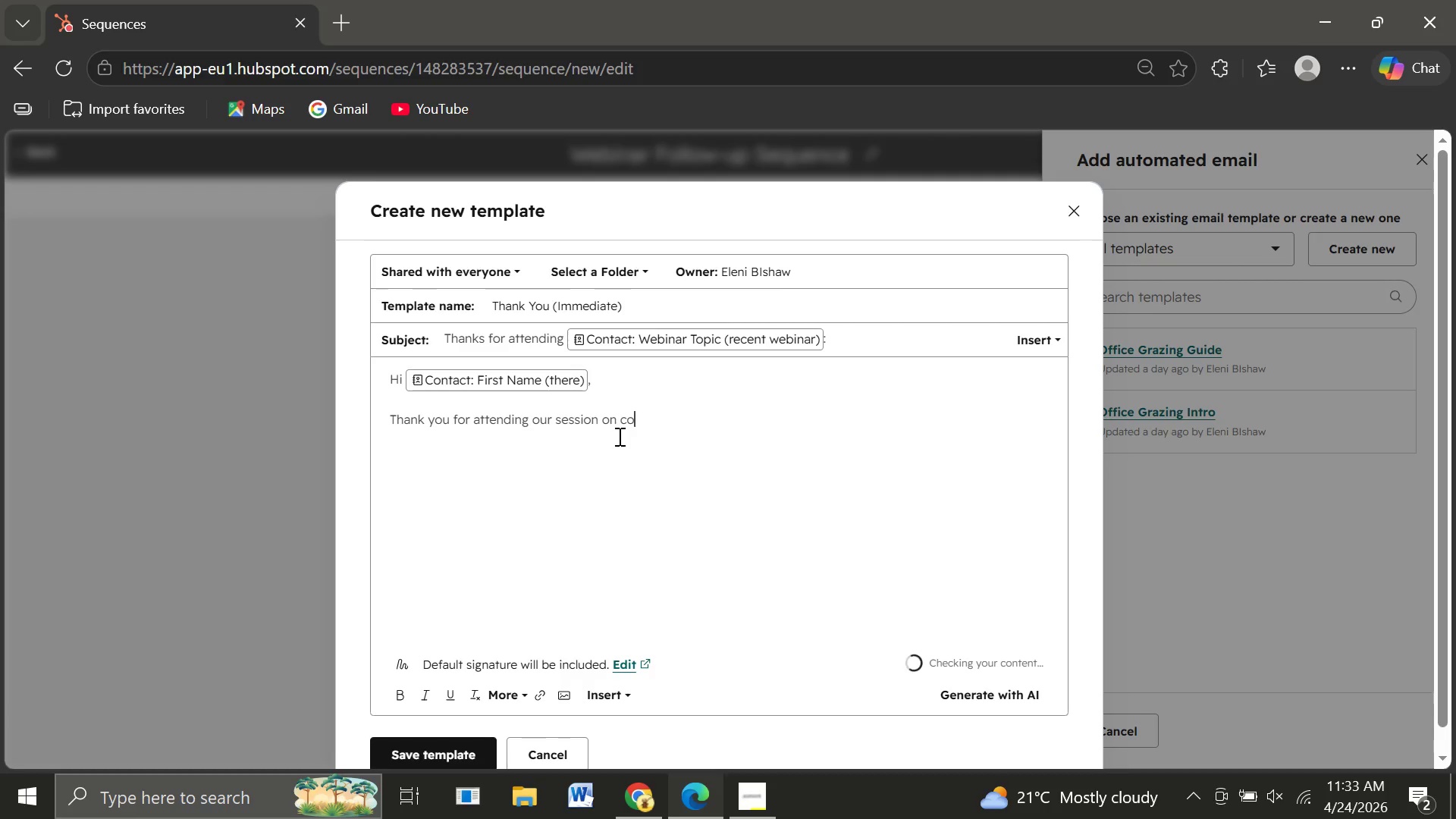 
key(Backspace)
 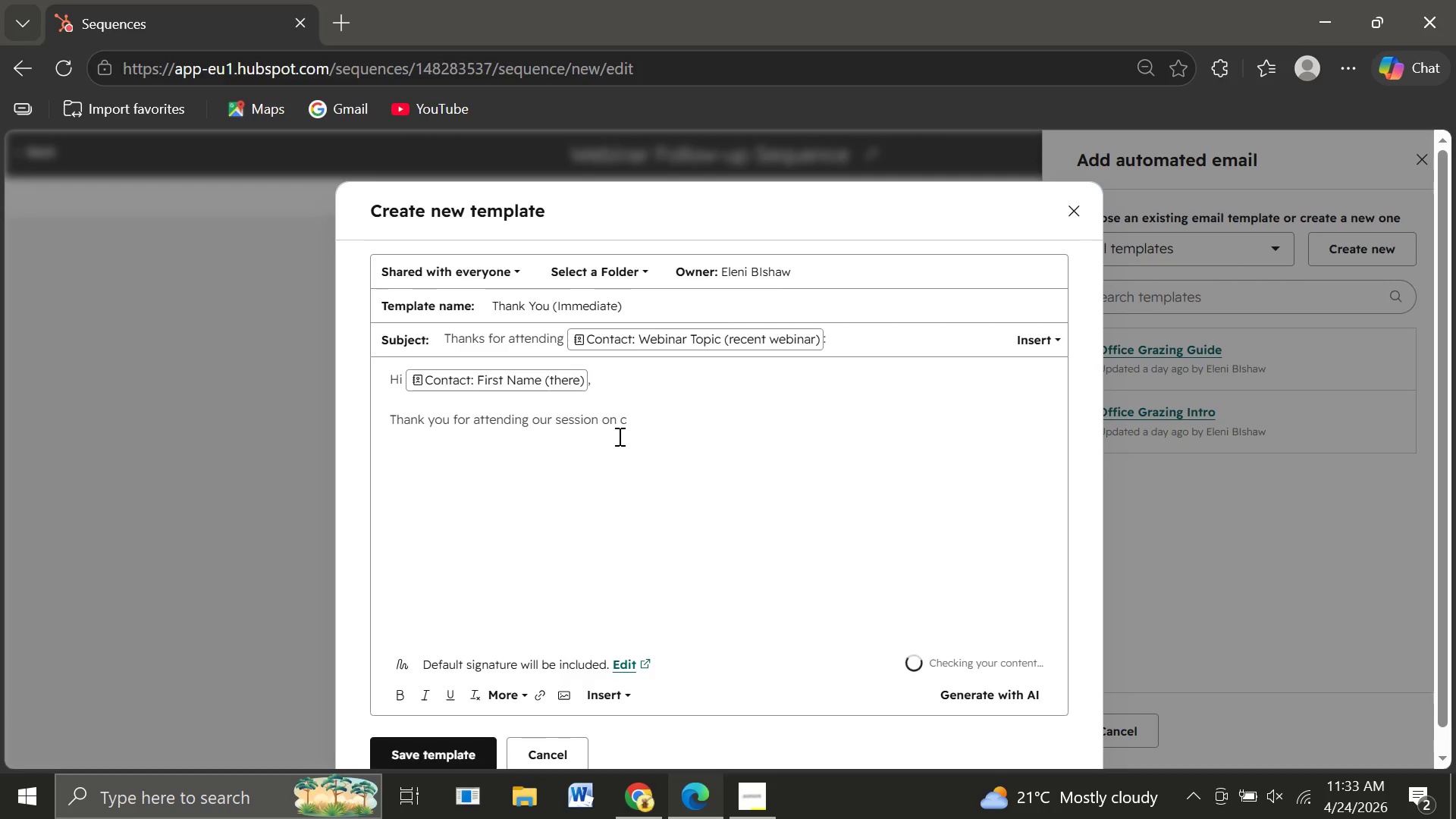 
key(Backspace)
 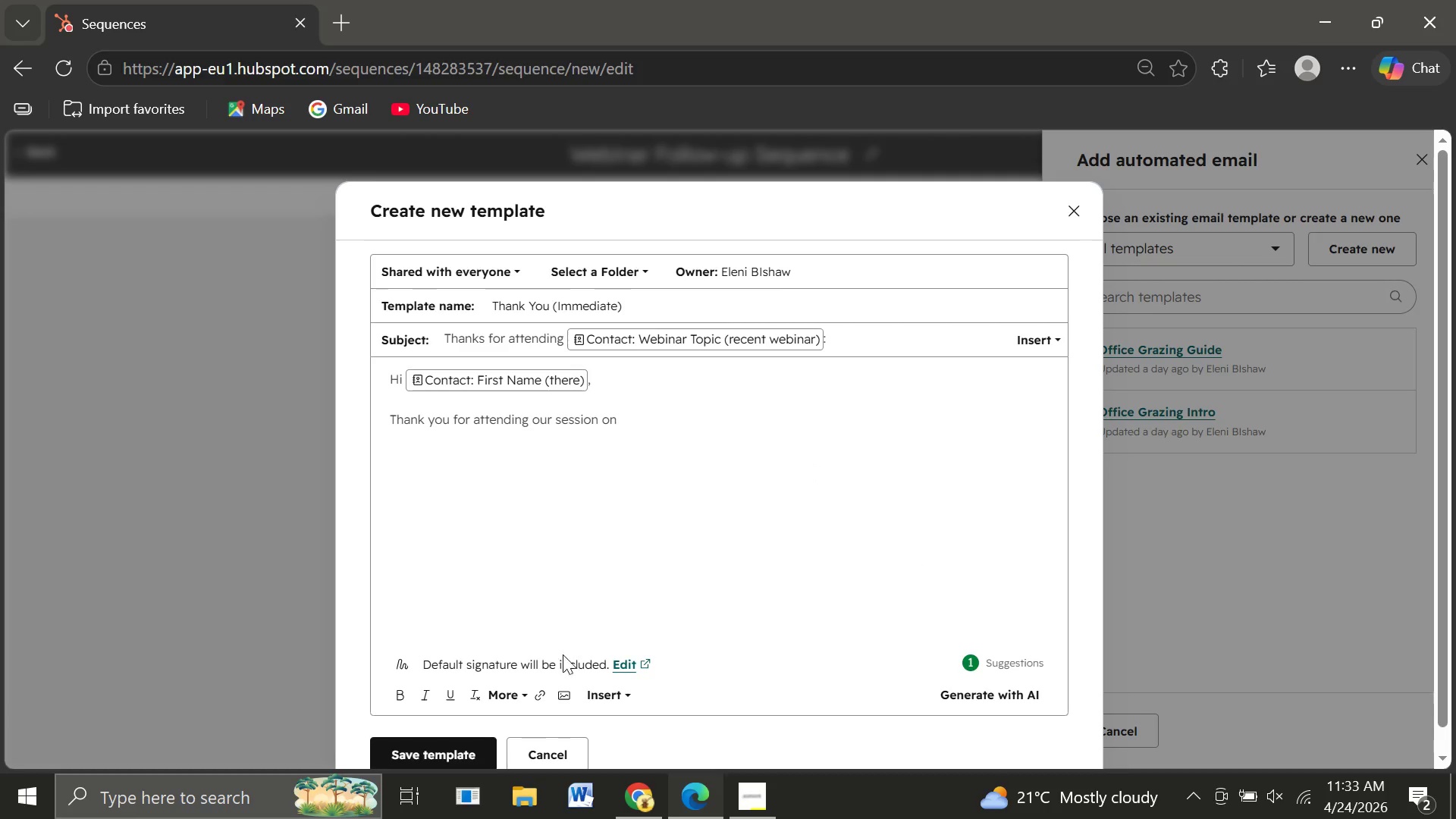 
left_click([600, 690])
 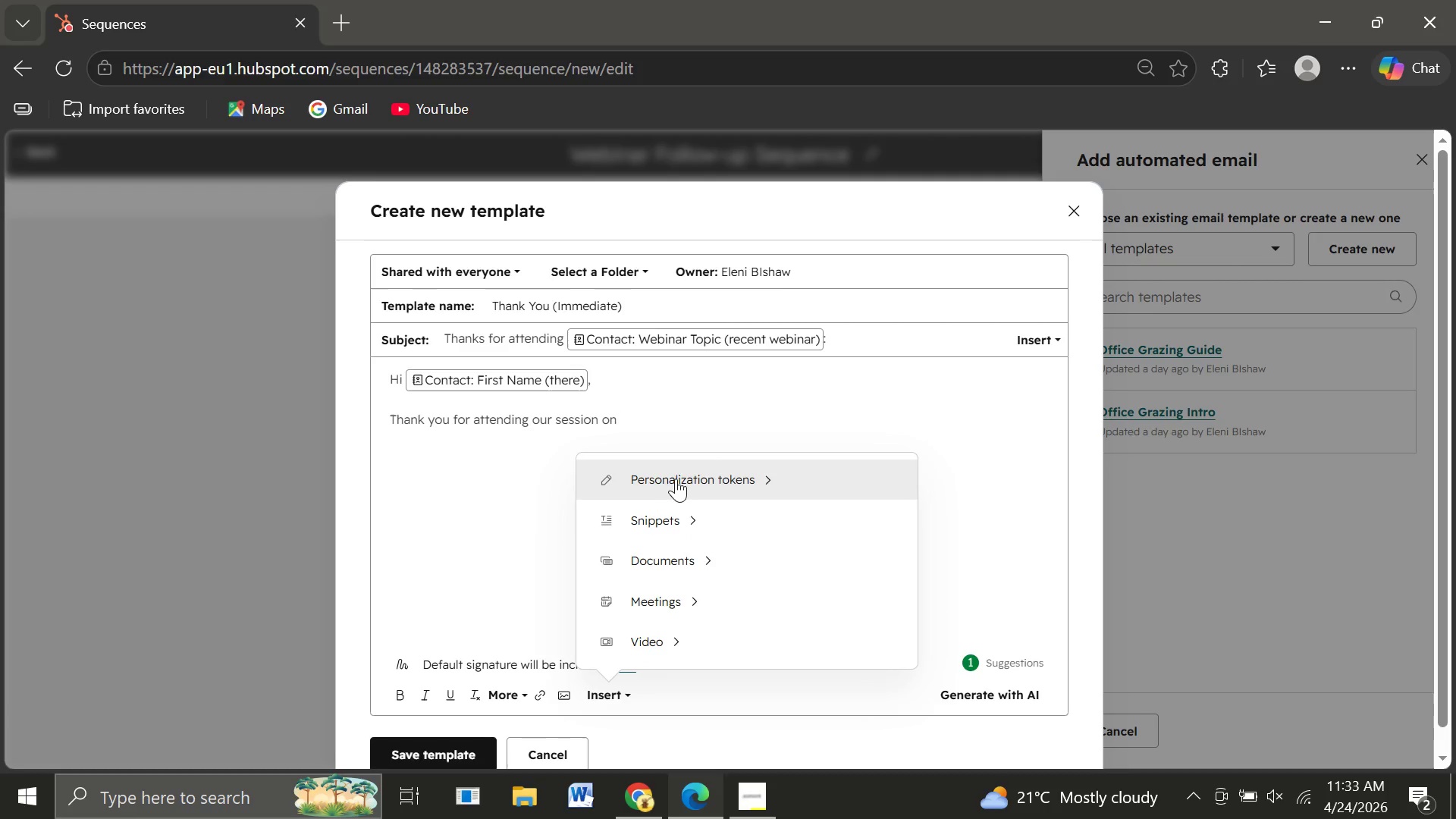 
left_click([677, 475])
 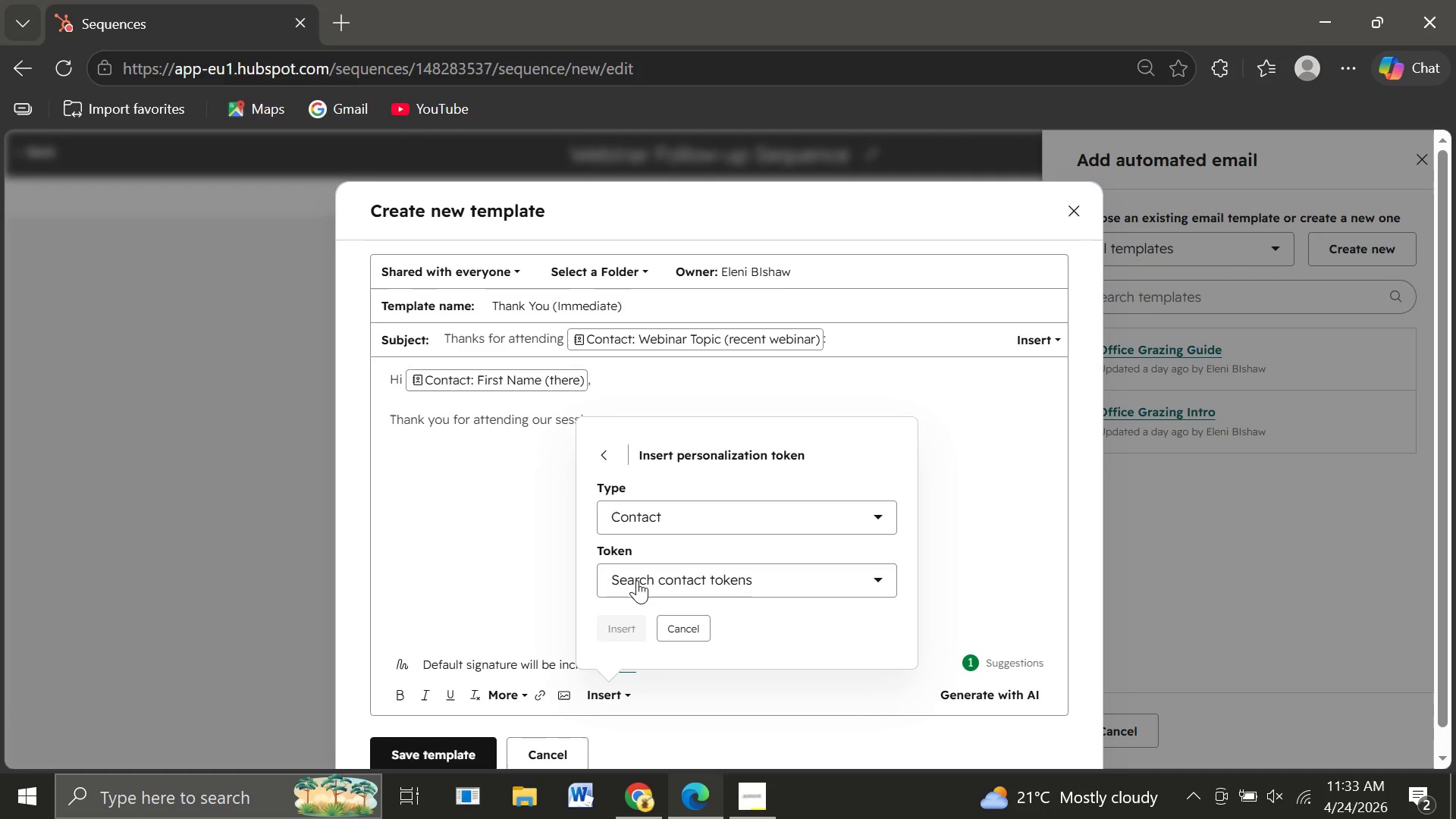 
left_click([637, 580])
 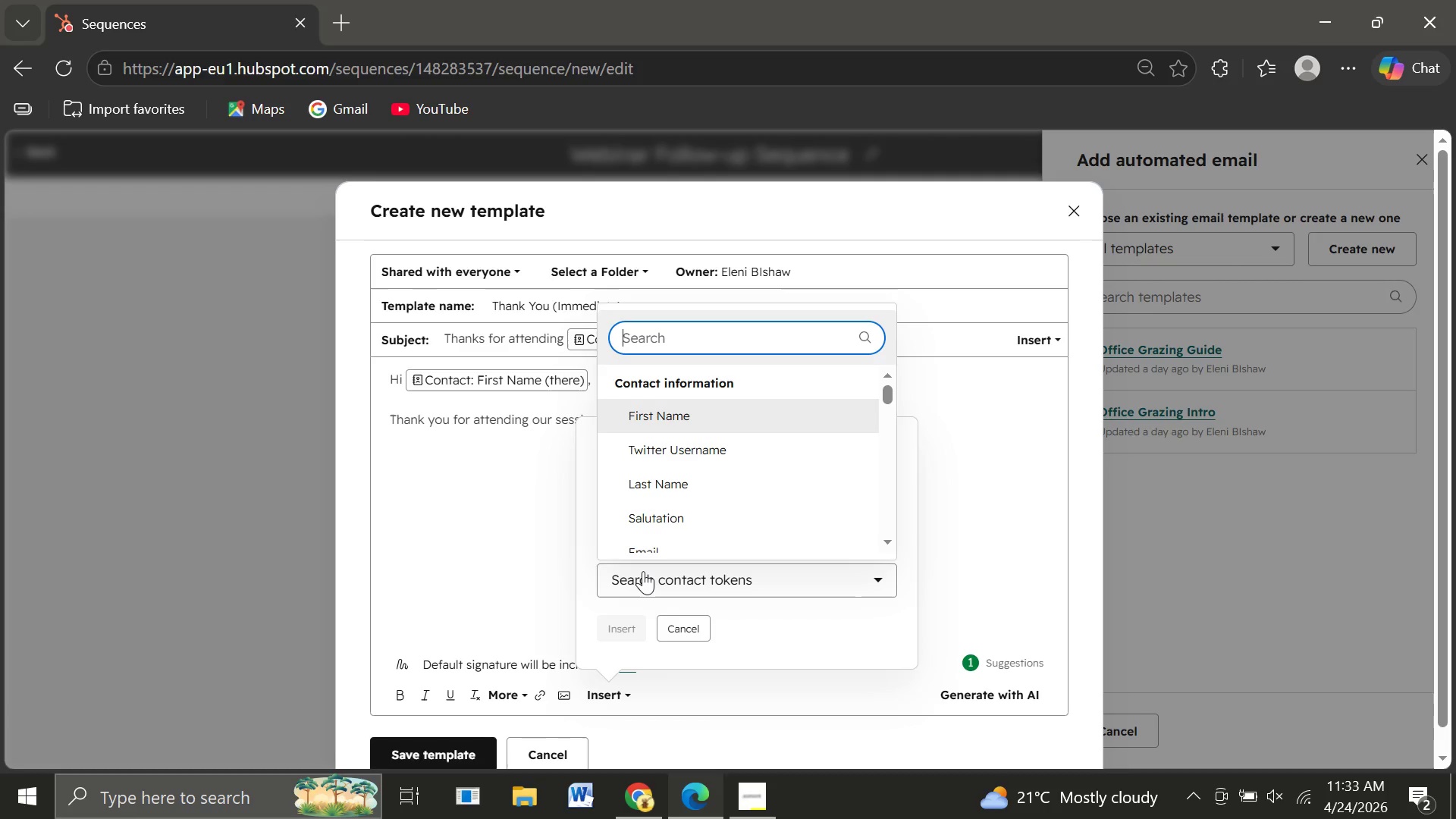 
type(webina)
 